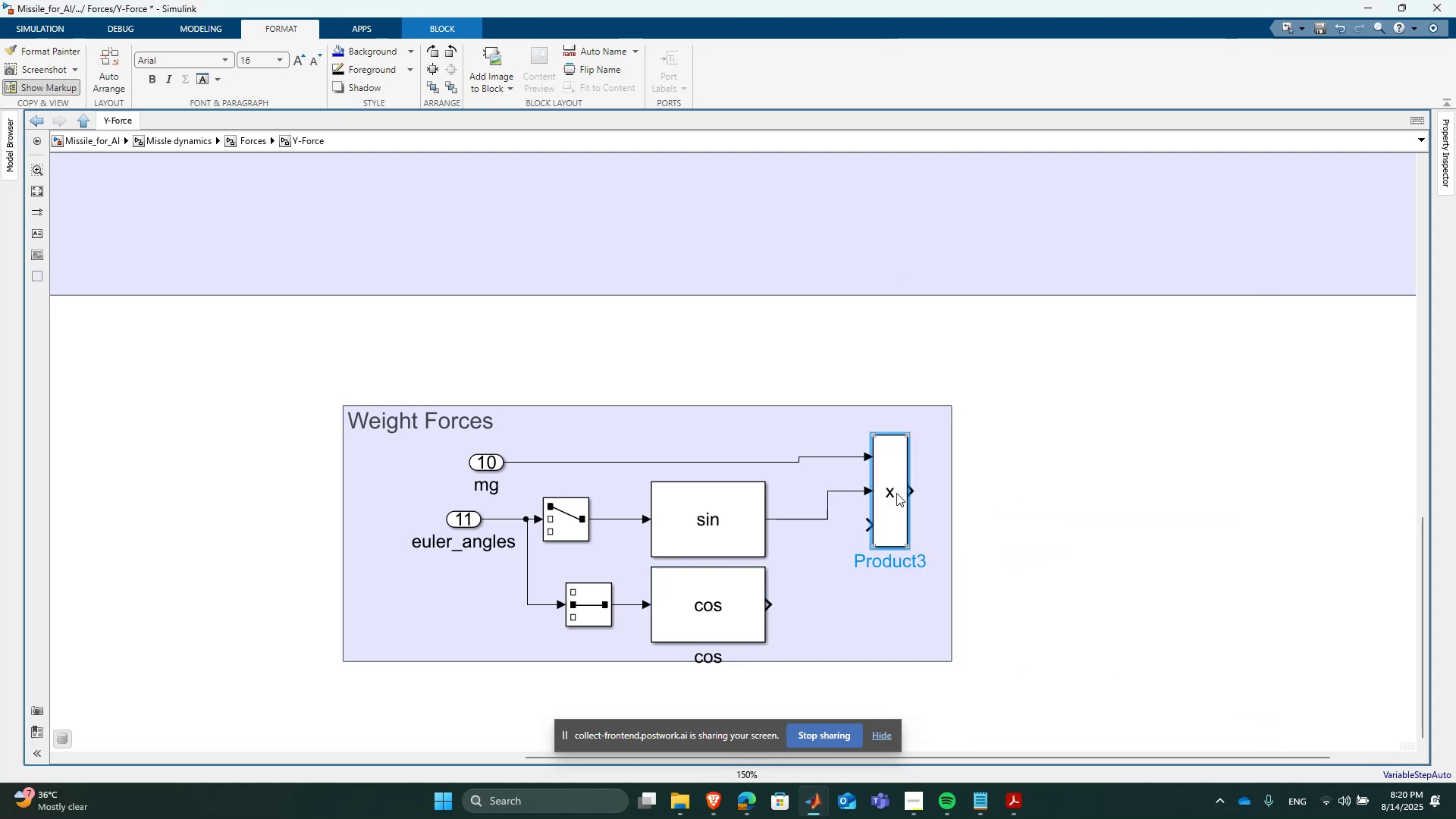 
left_click_drag(start_coordinate=[896, 493], to_coordinate=[903, 523])
 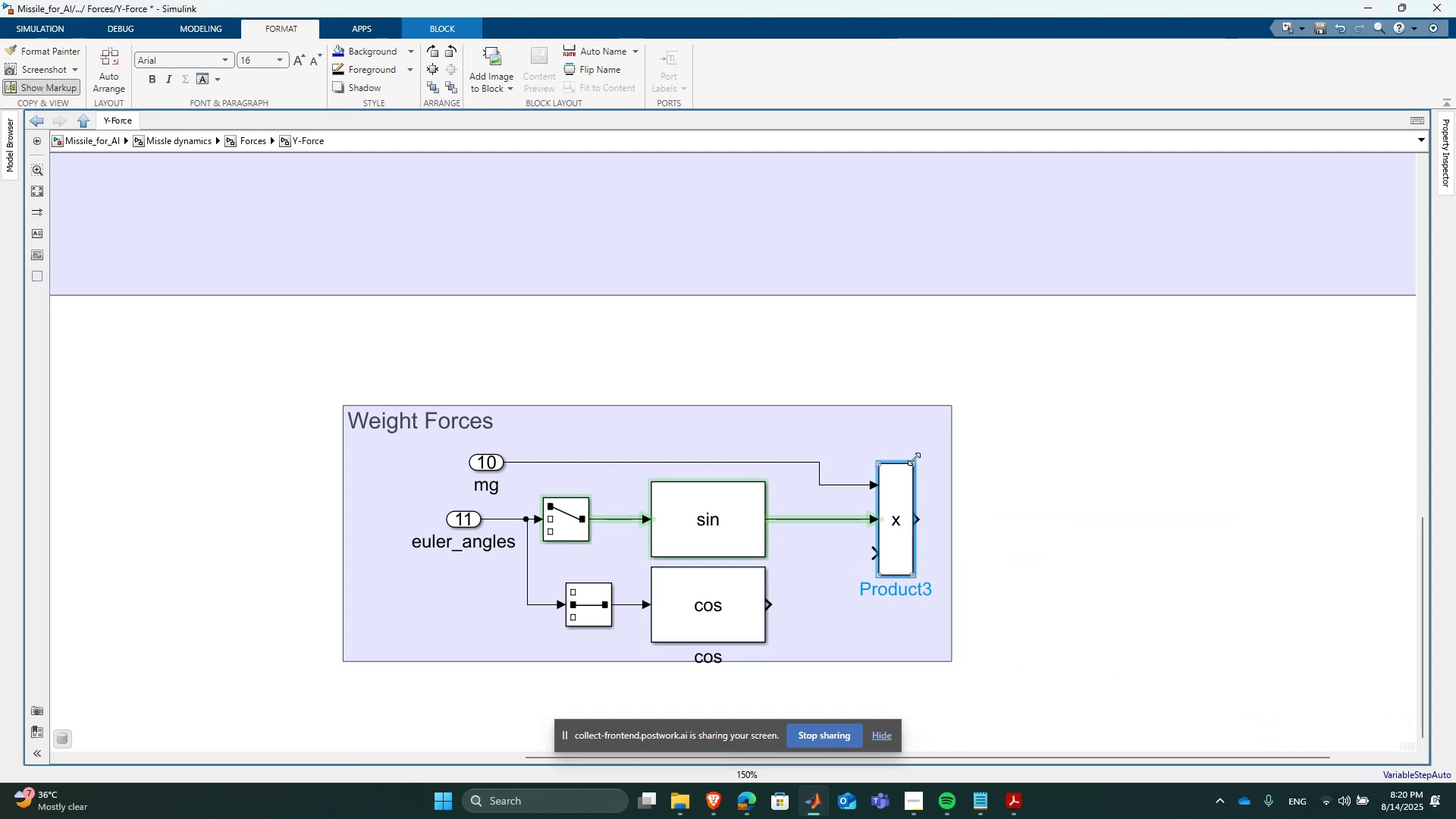 
left_click_drag(start_coordinate=[915, 459], to_coordinate=[923, 431])
 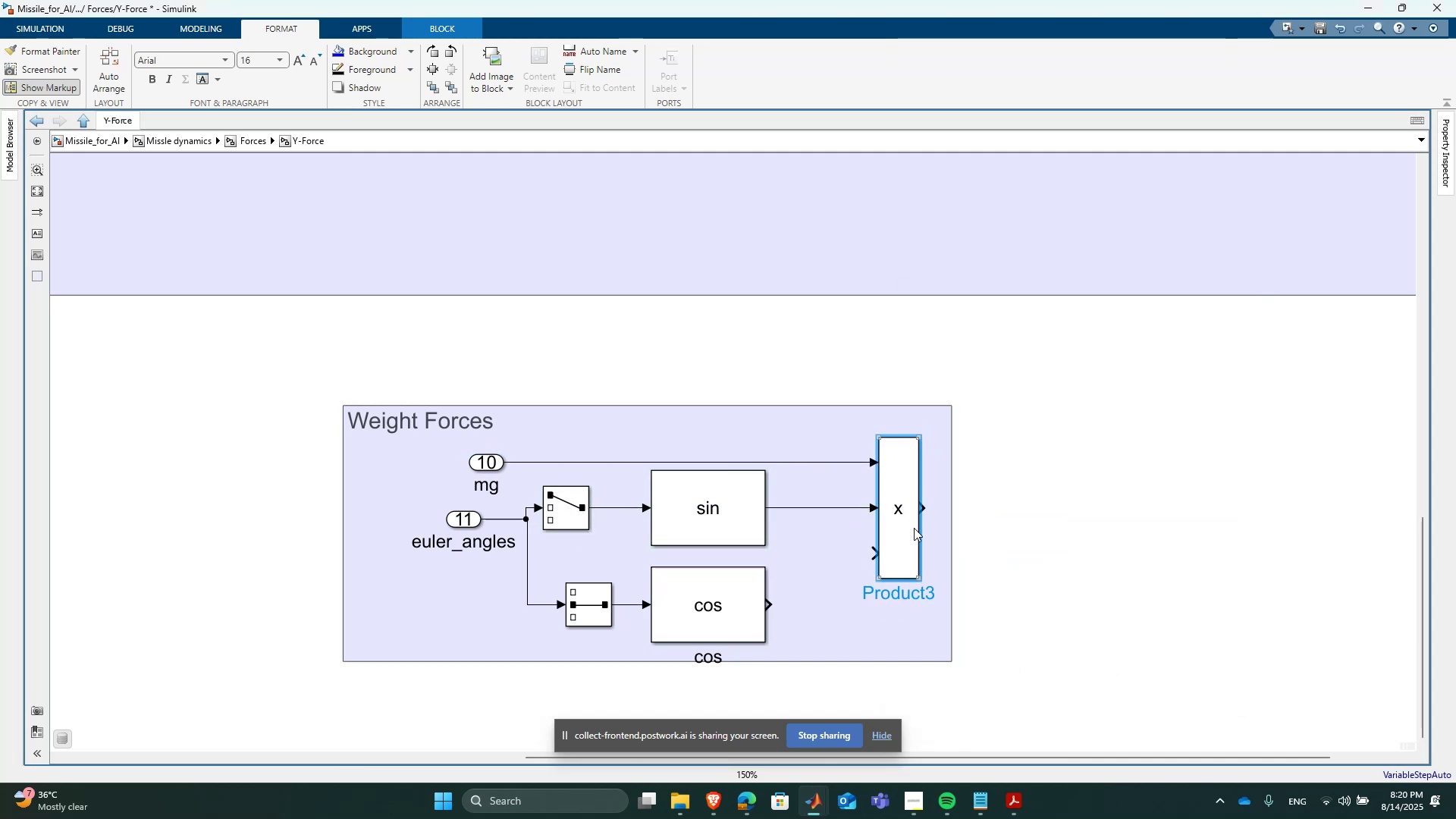 
left_click([908, 531])
 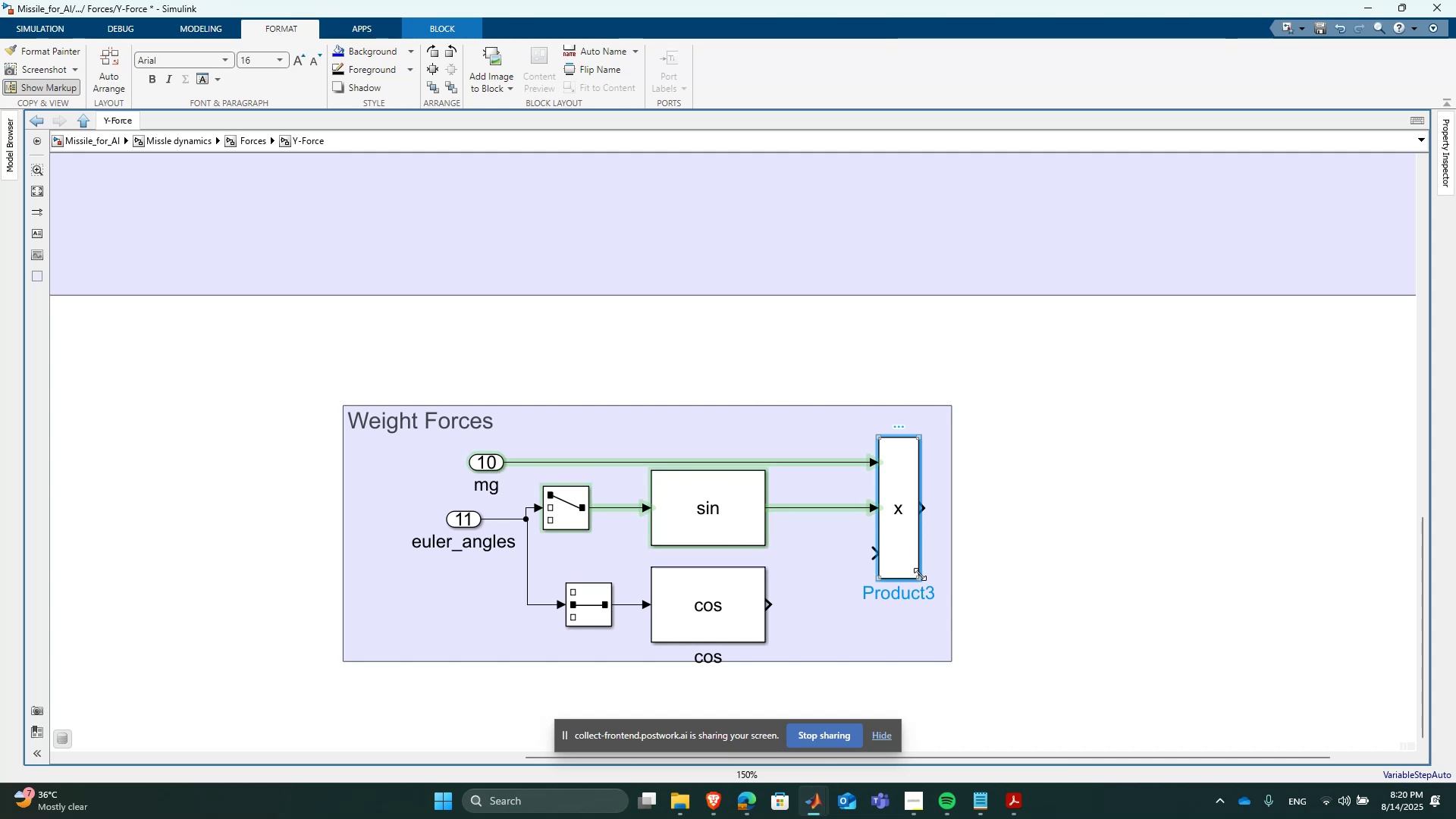 
hold_key(key=ShiftLeft, duration=1.27)
left_click_drag(start_coordinate=[920, 574], to_coordinate=[920, 616])
 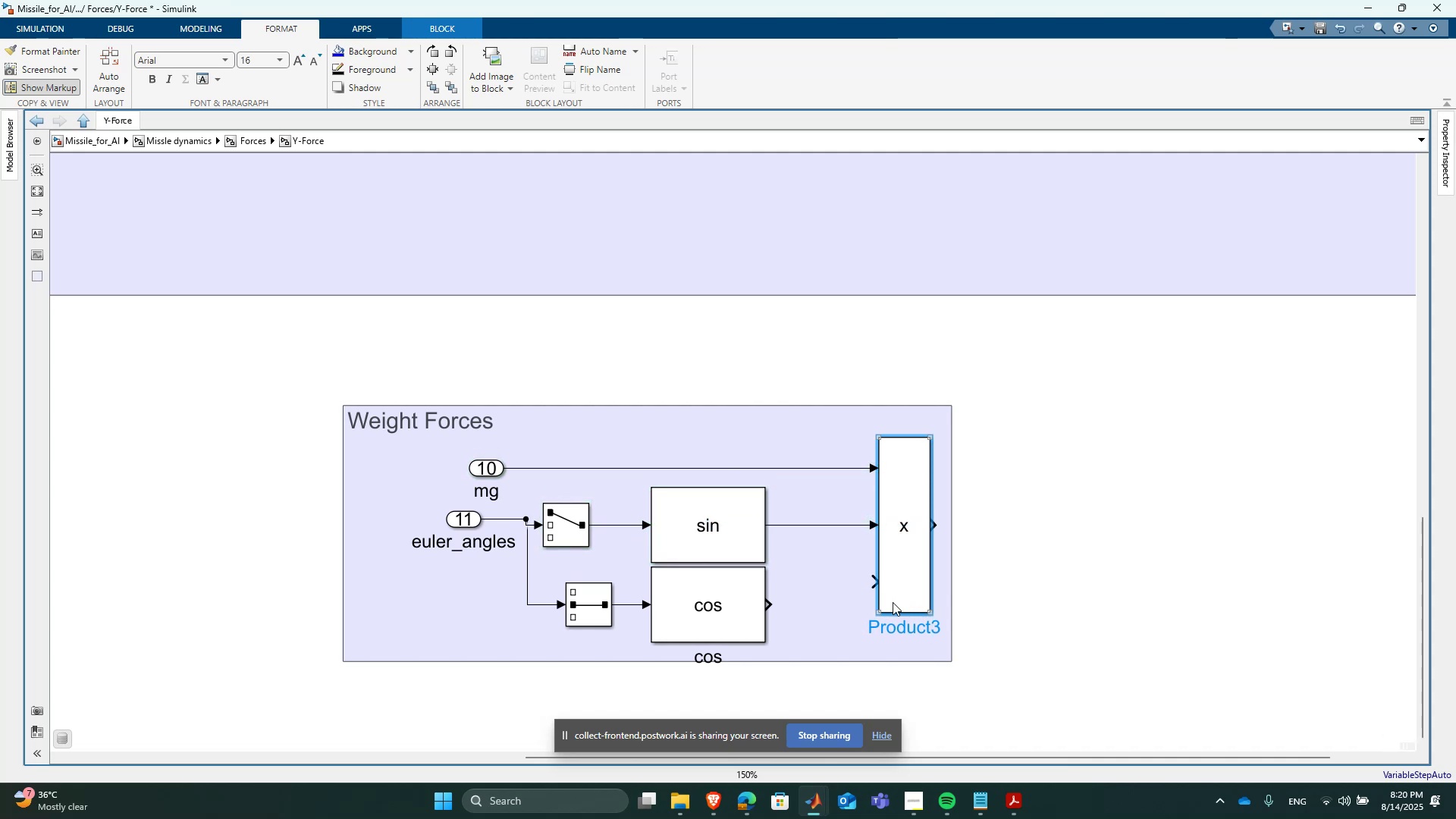 
hold_key(key=ShiftLeft, duration=1.53)
left_click_drag(start_coordinate=[927, 615], to_coordinate=[933, 640])
 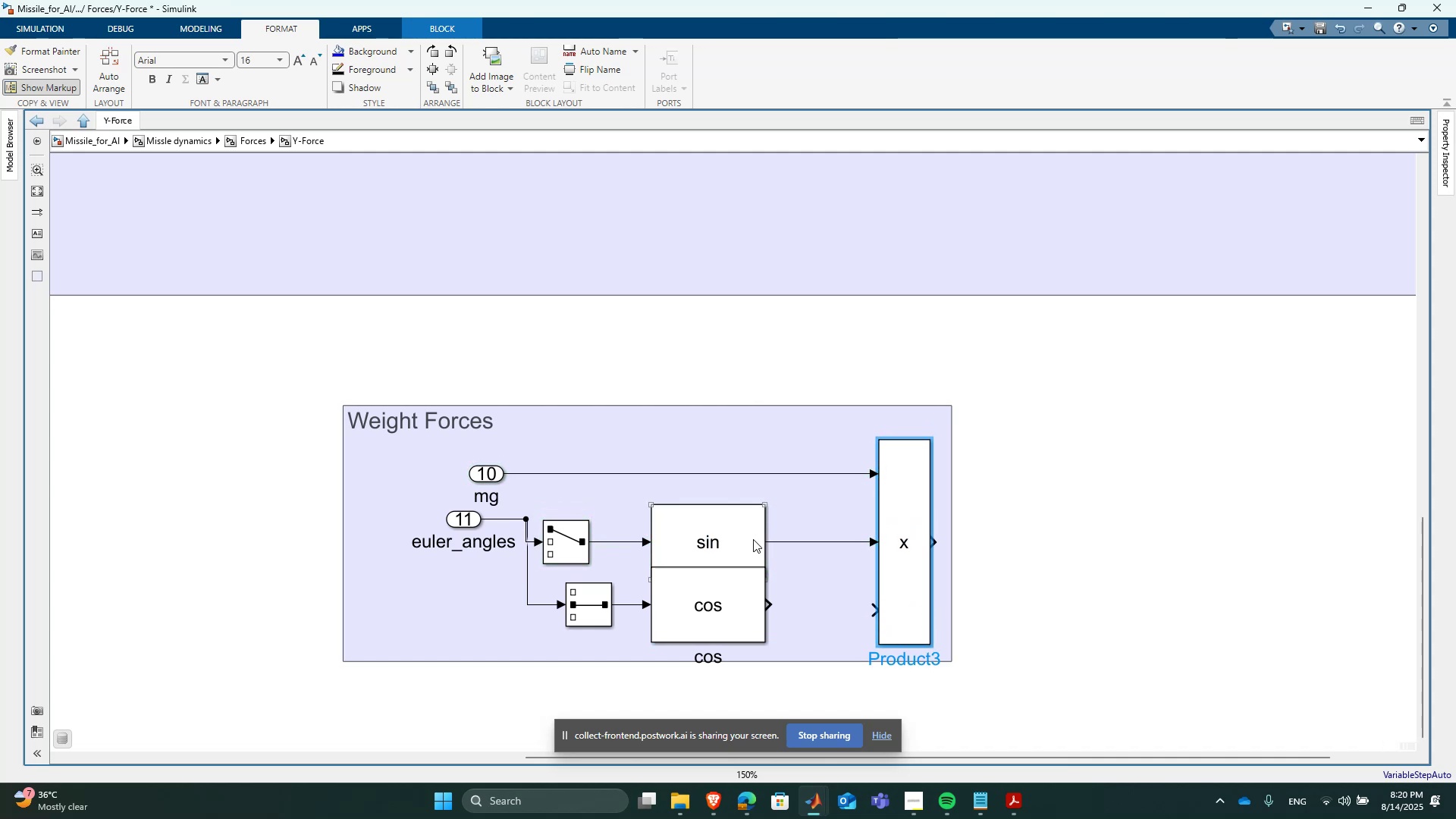 
key(Shift+ShiftLeft)
 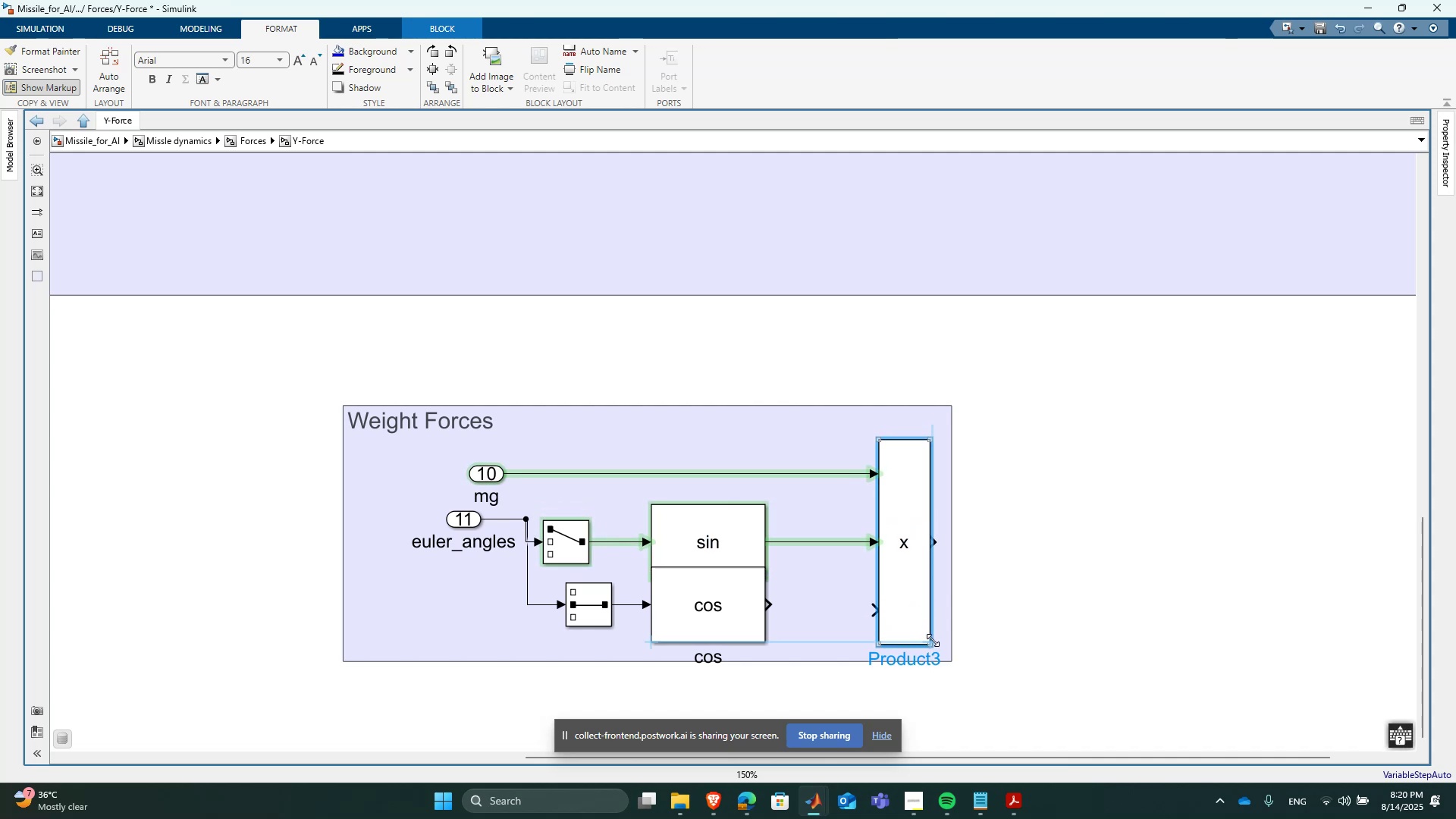 
key(Shift+ShiftLeft)
 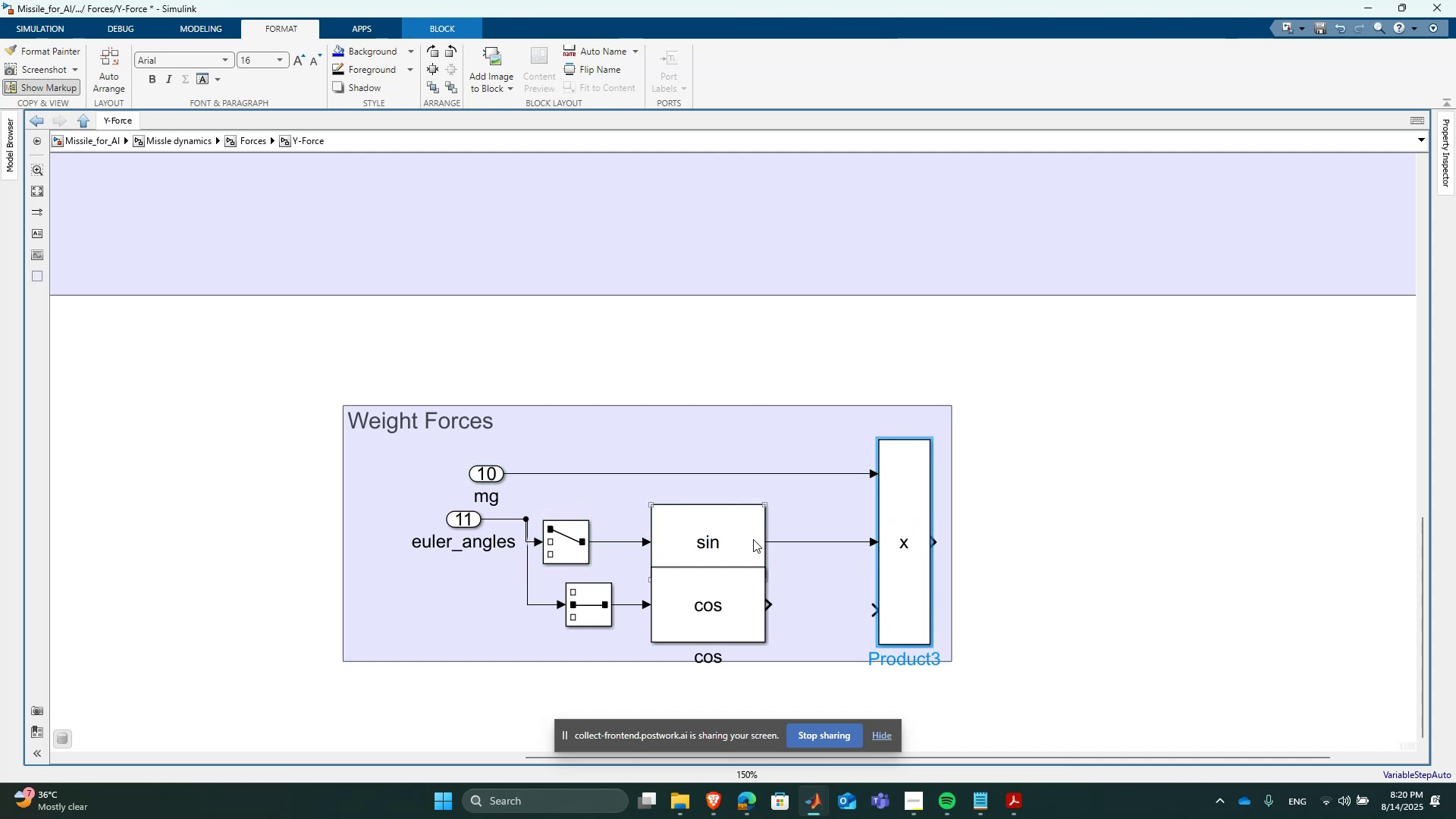 
left_click_drag(start_coordinate=[753, 539], to_coordinate=[752, 516])
 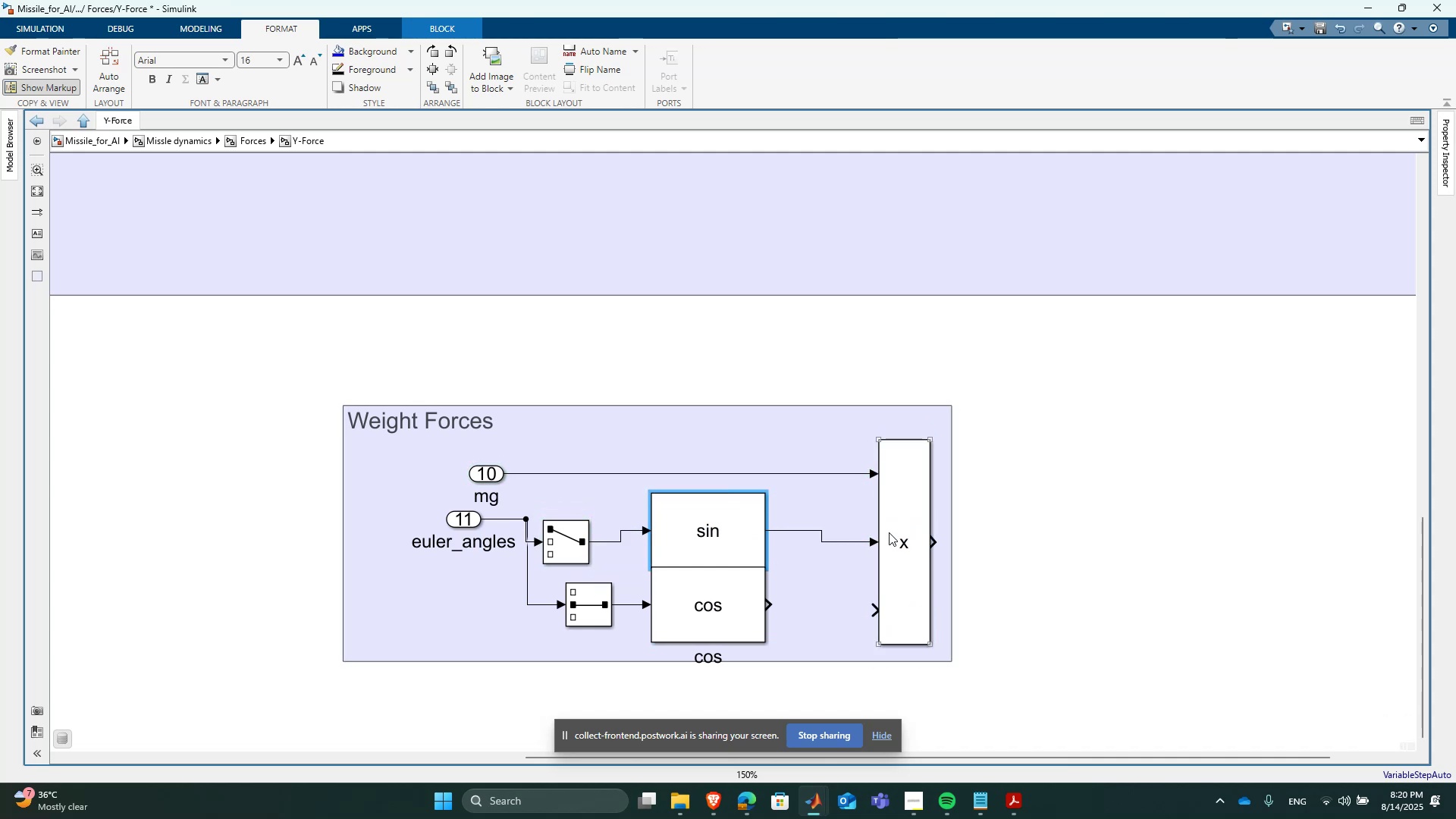 
left_click_drag(start_coordinate=[889, 517], to_coordinate=[884, 500])
 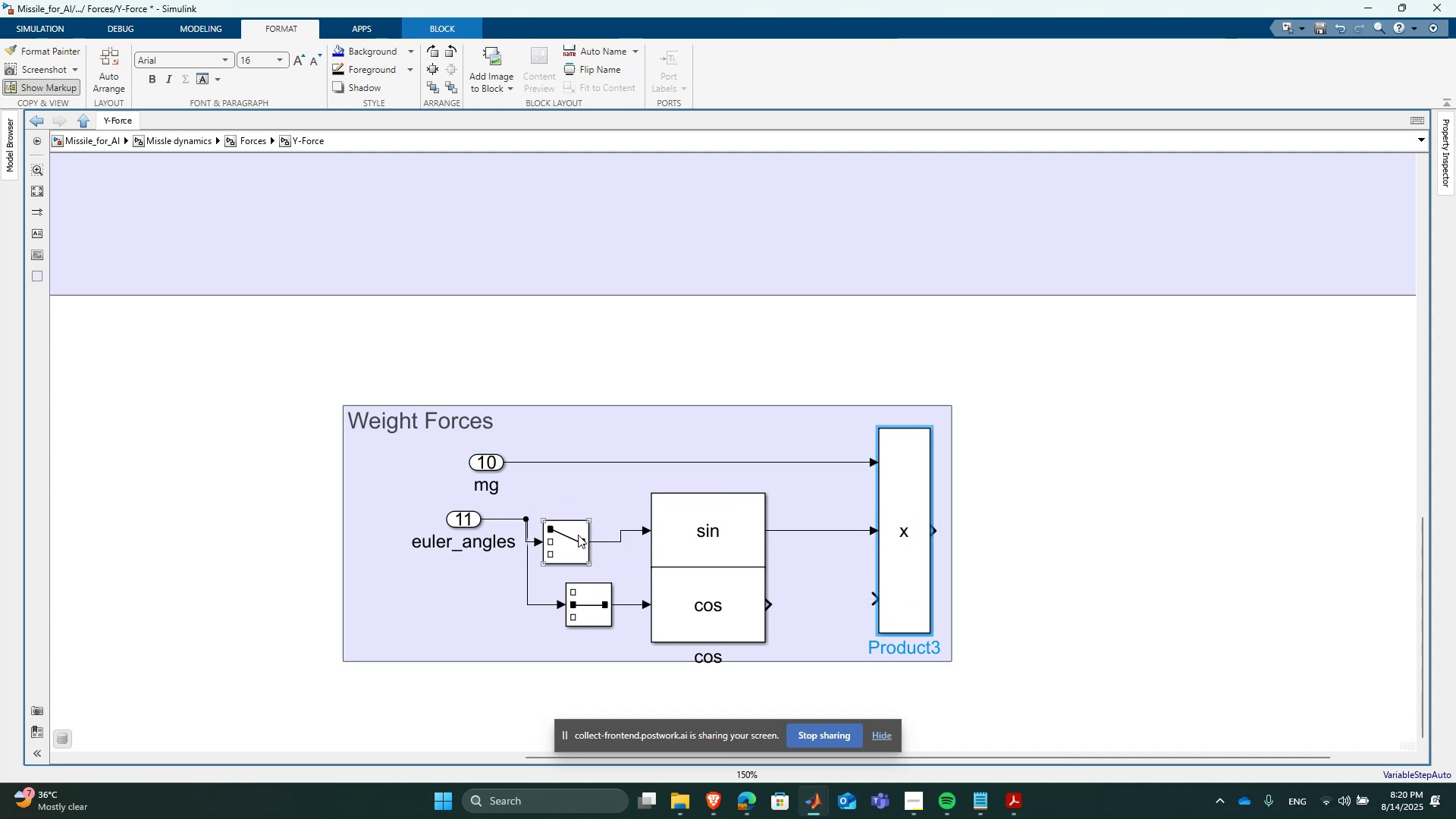 
left_click_drag(start_coordinate=[561, 542], to_coordinate=[564, 519])
 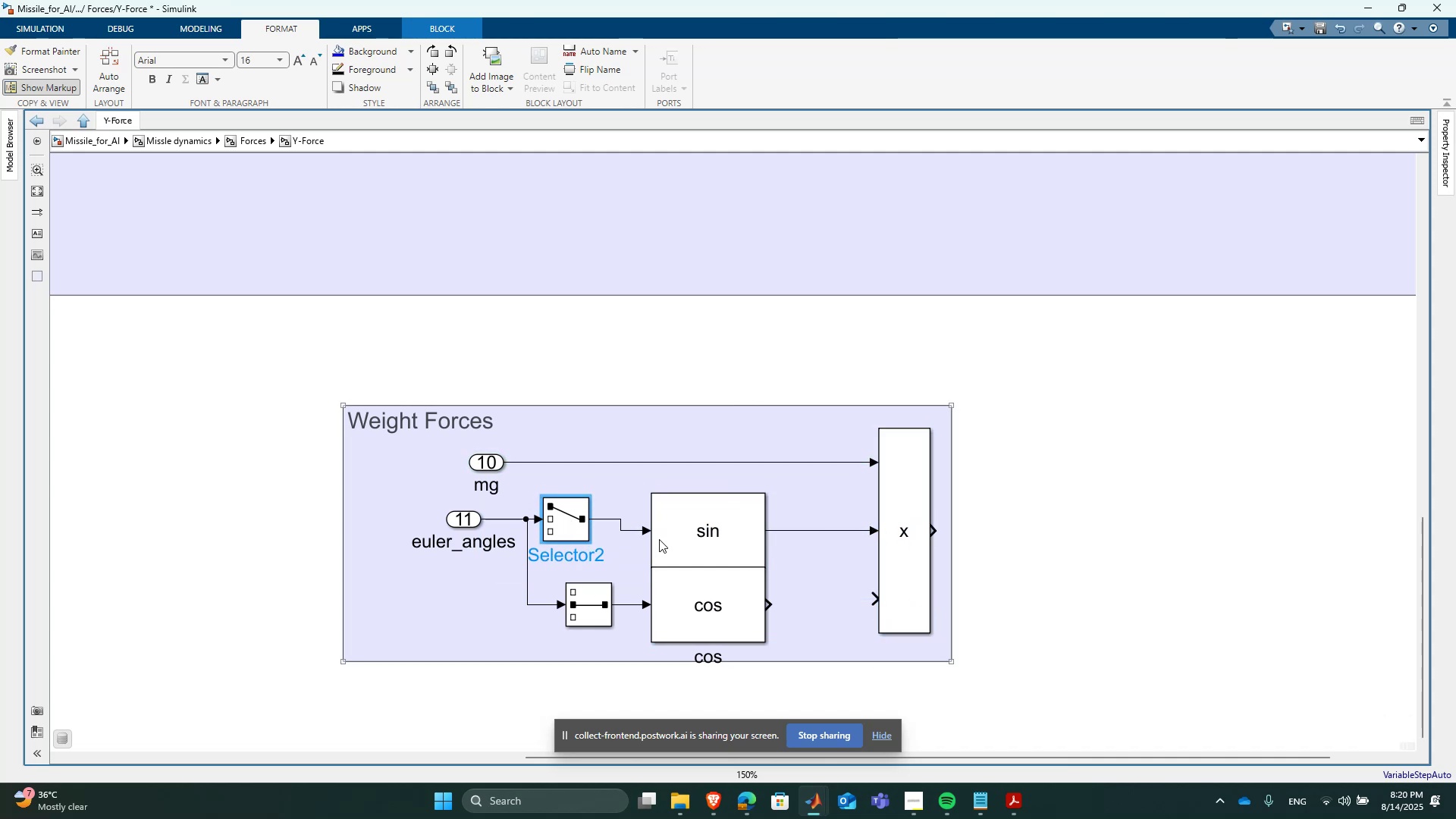 
left_click_drag(start_coordinate=[665, 539], to_coordinate=[664, 522])
 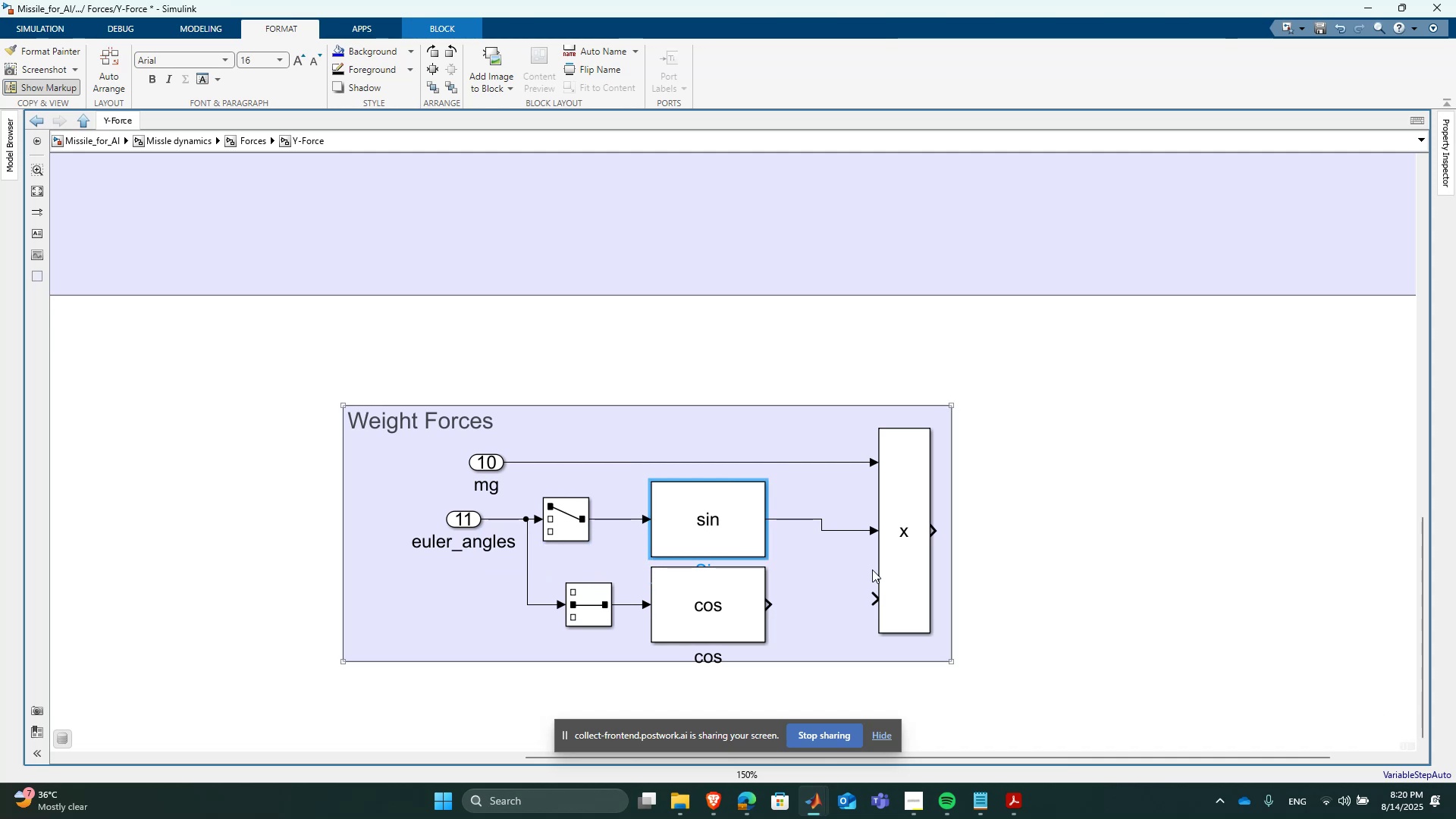 
left_click_drag(start_coordinate=[887, 572], to_coordinate=[883, 557])
 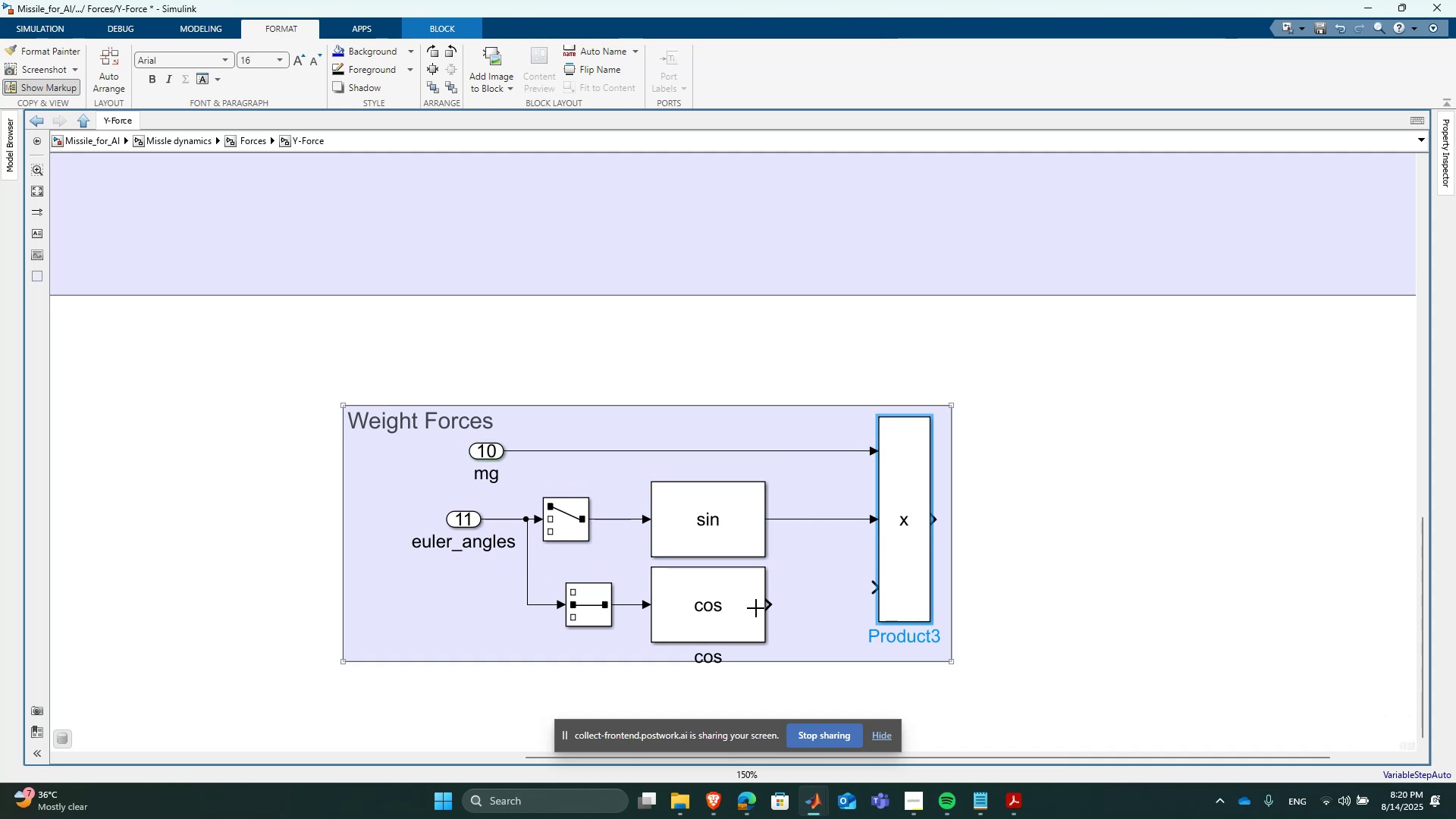 
left_click_drag(start_coordinate=[749, 604], to_coordinate=[748, 597])
 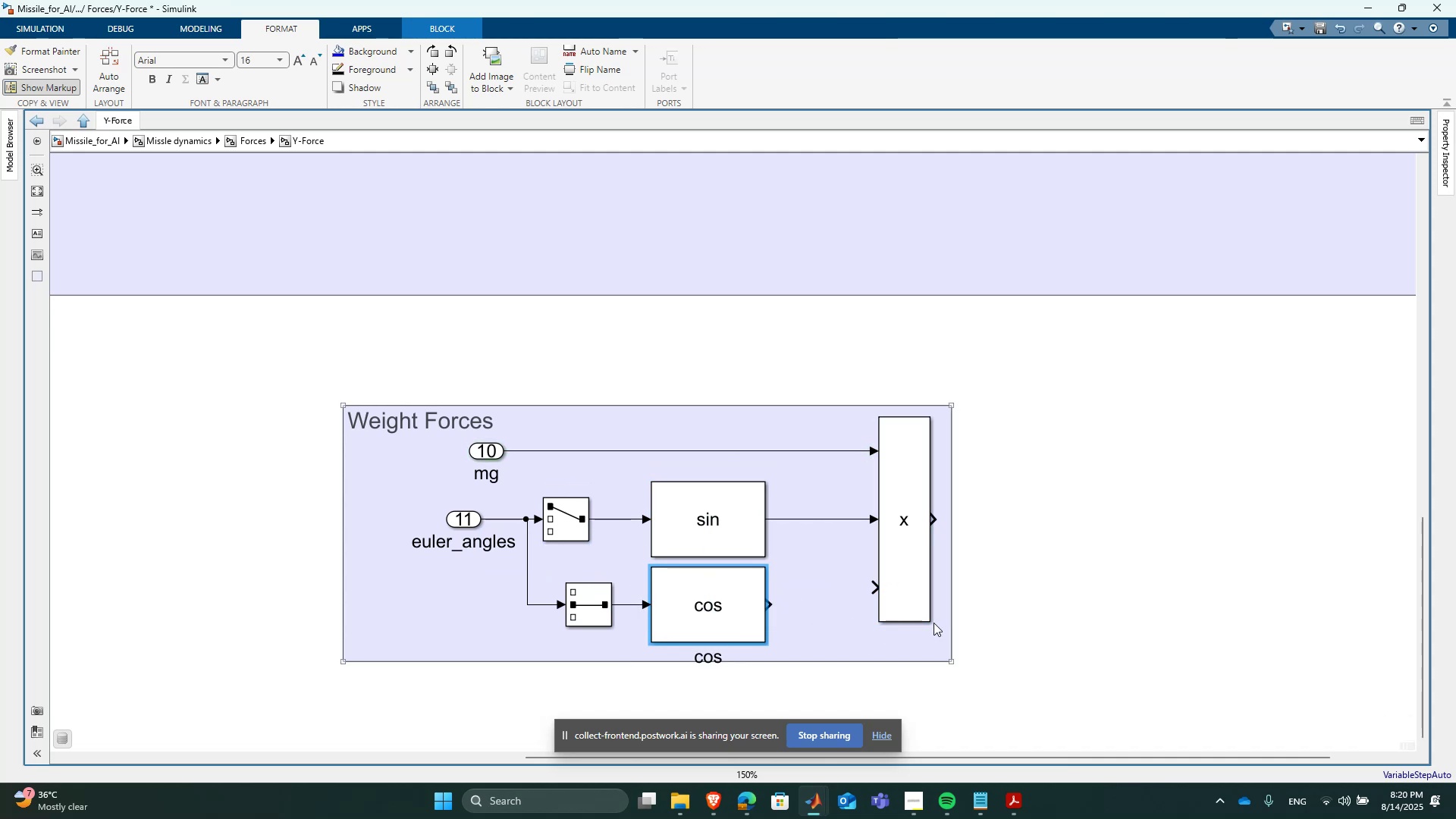 
left_click([912, 600])
 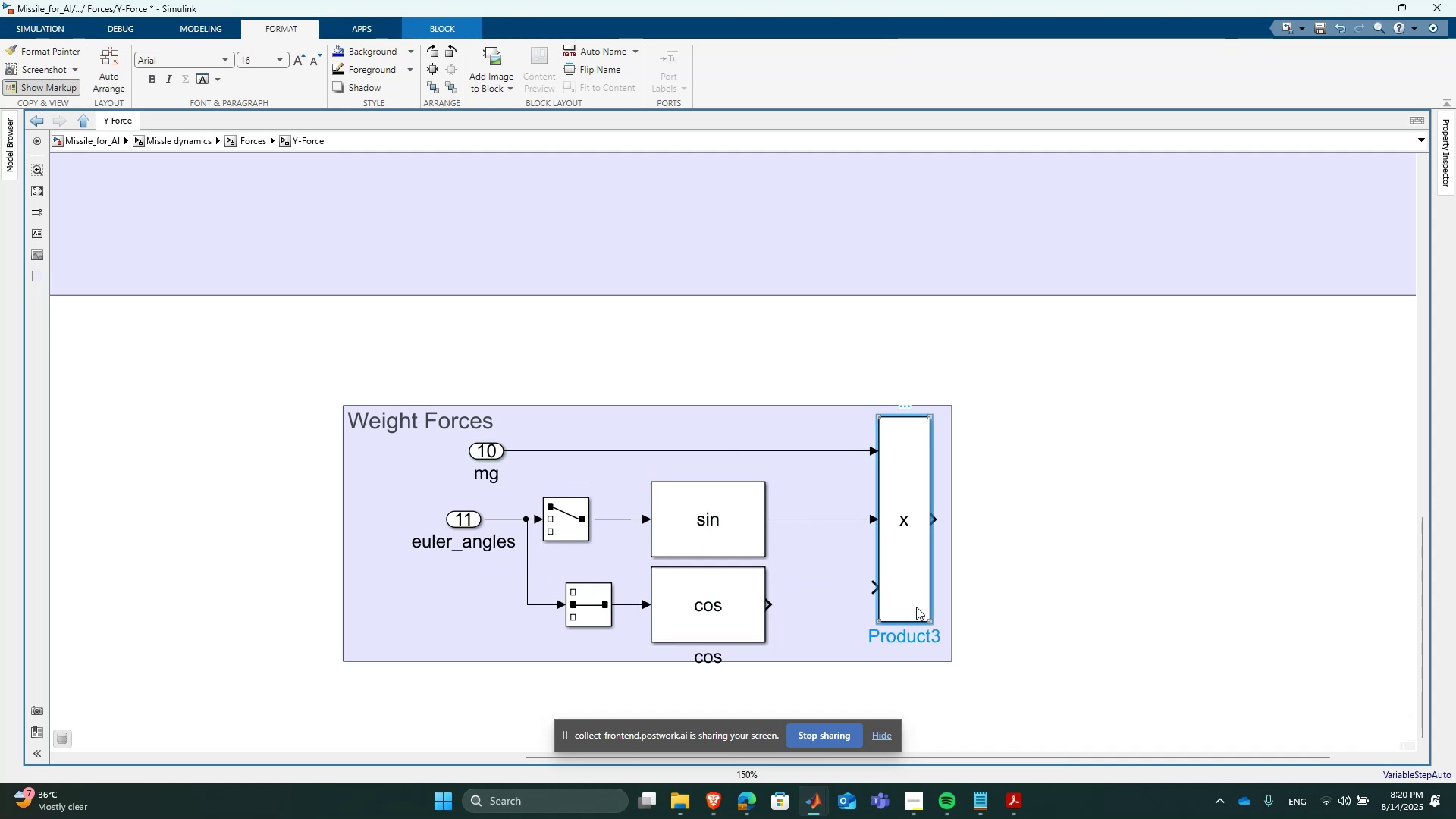 
hold_key(key=ShiftLeft, duration=1.54)
left_click_drag(start_coordinate=[933, 624], to_coordinate=[934, 640])
 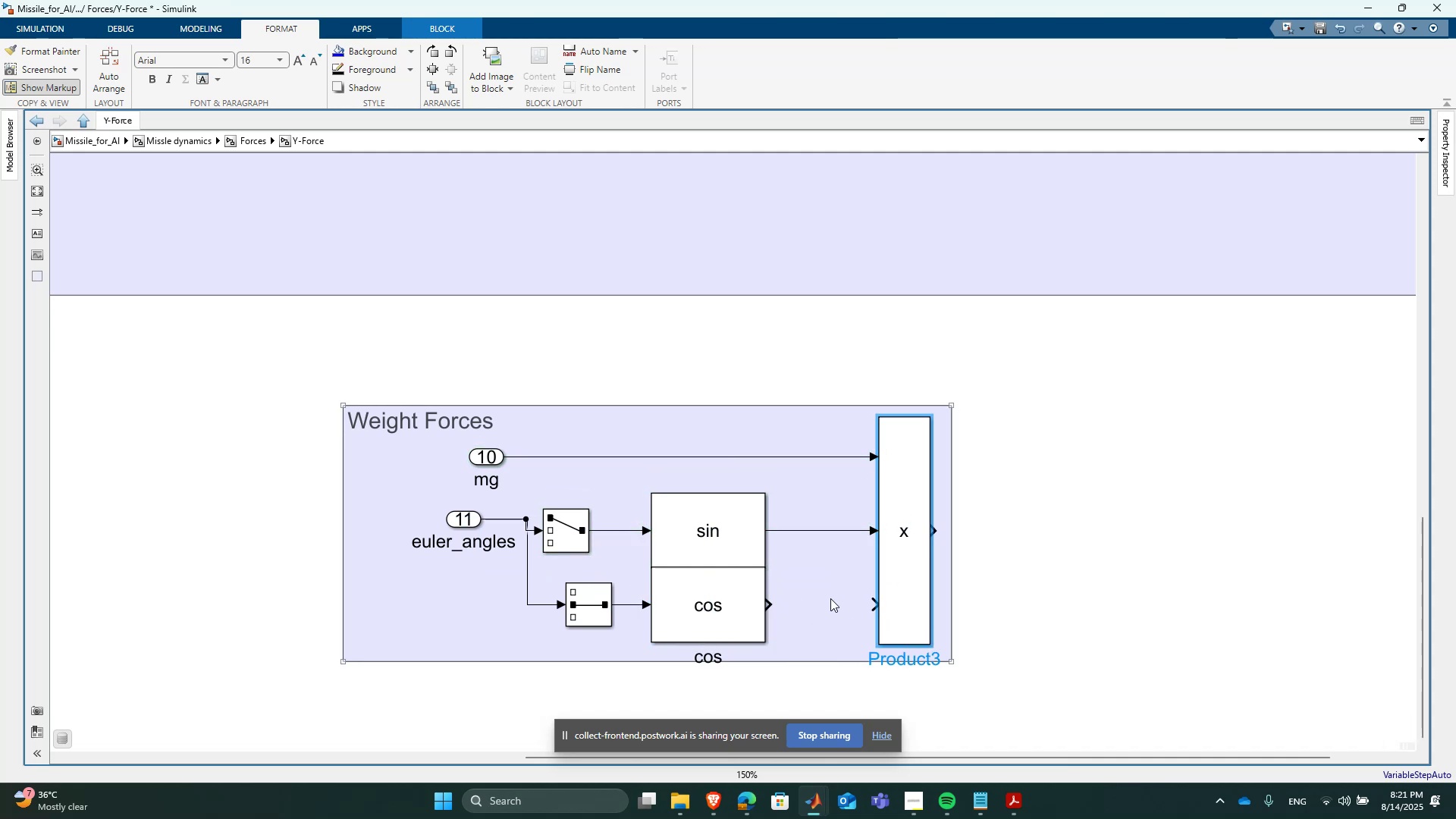 
key(Shift+ShiftLeft)
 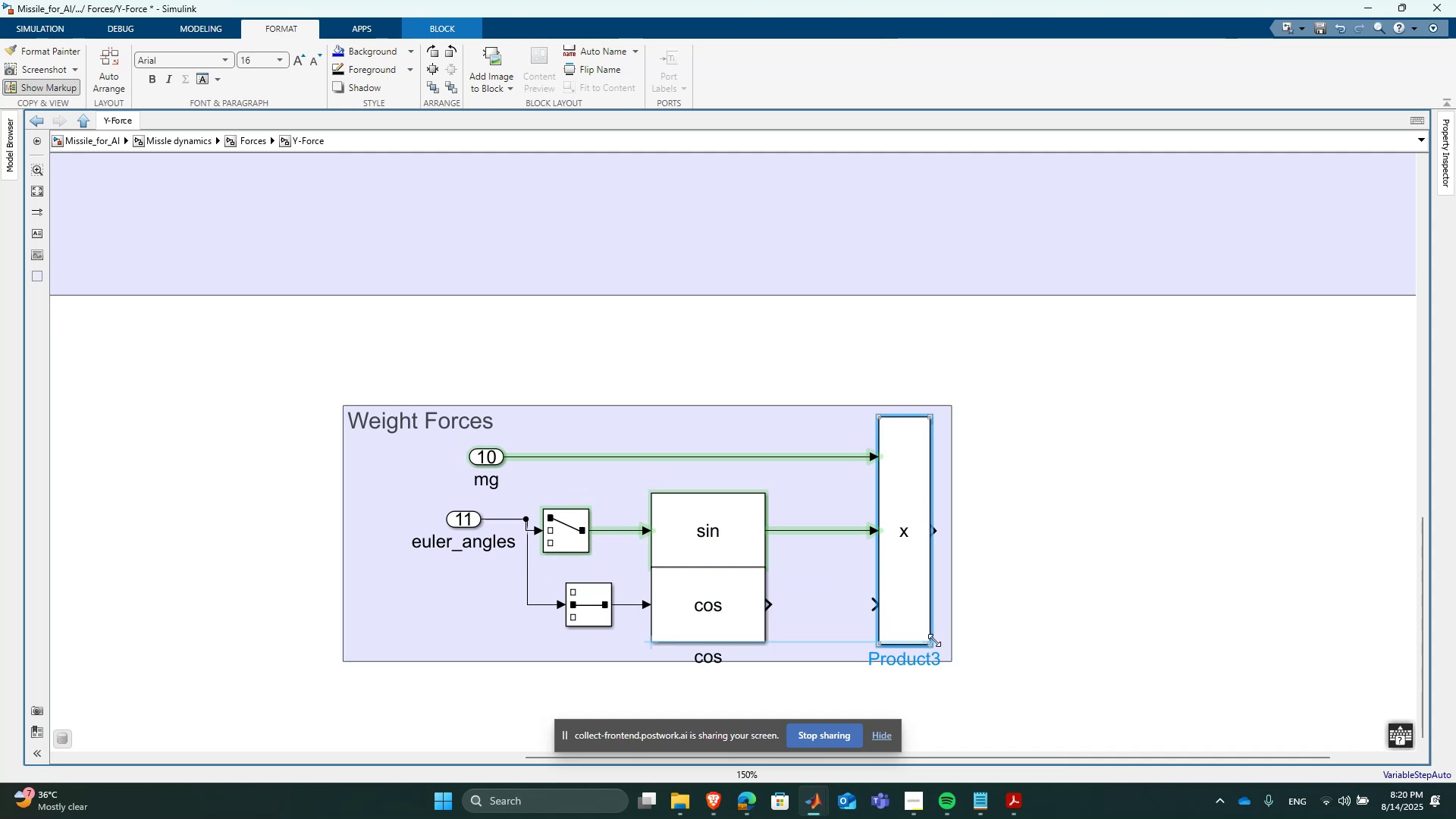 
key(Shift+ShiftLeft)
 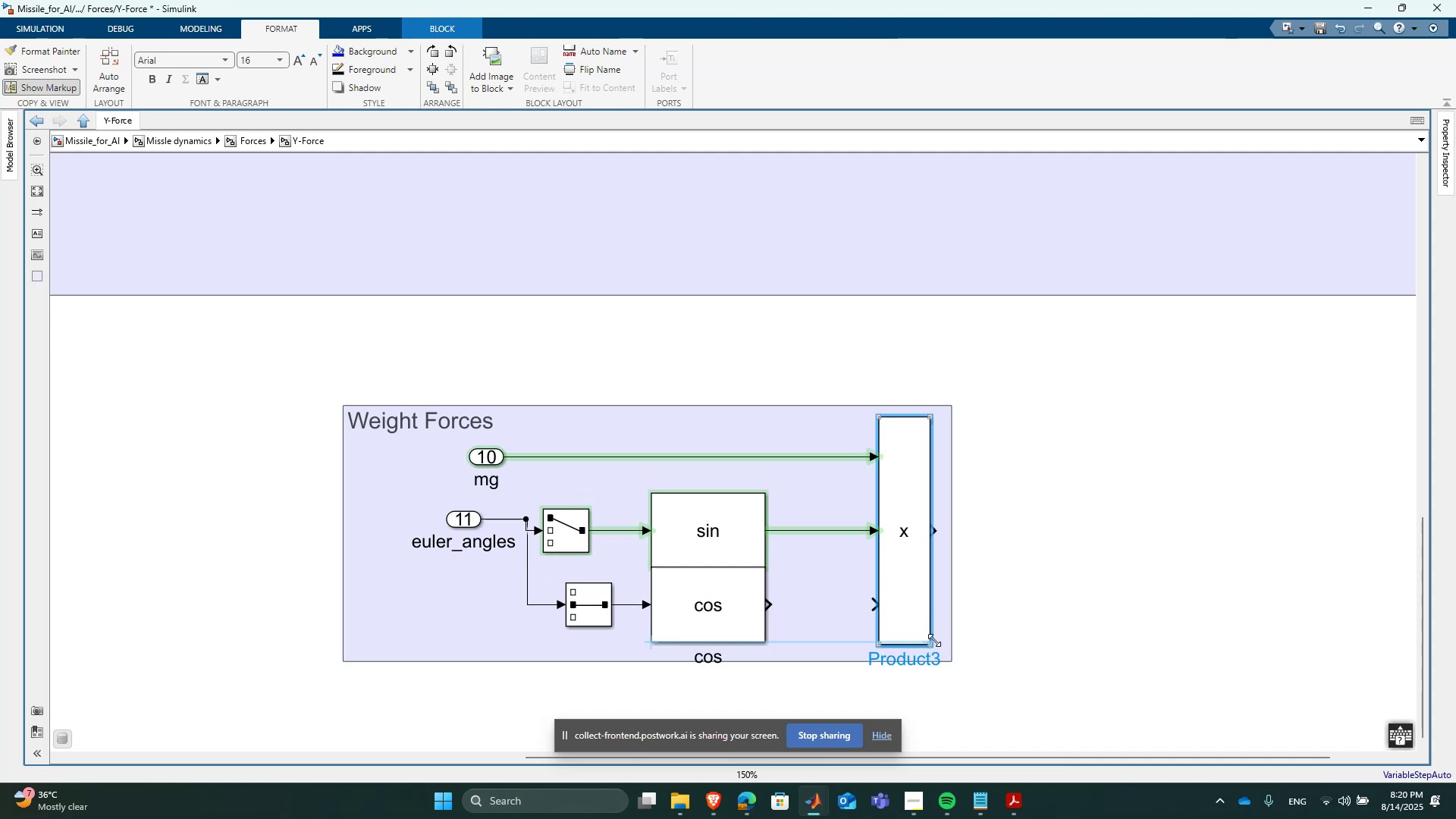 
key(Shift+ShiftLeft)
 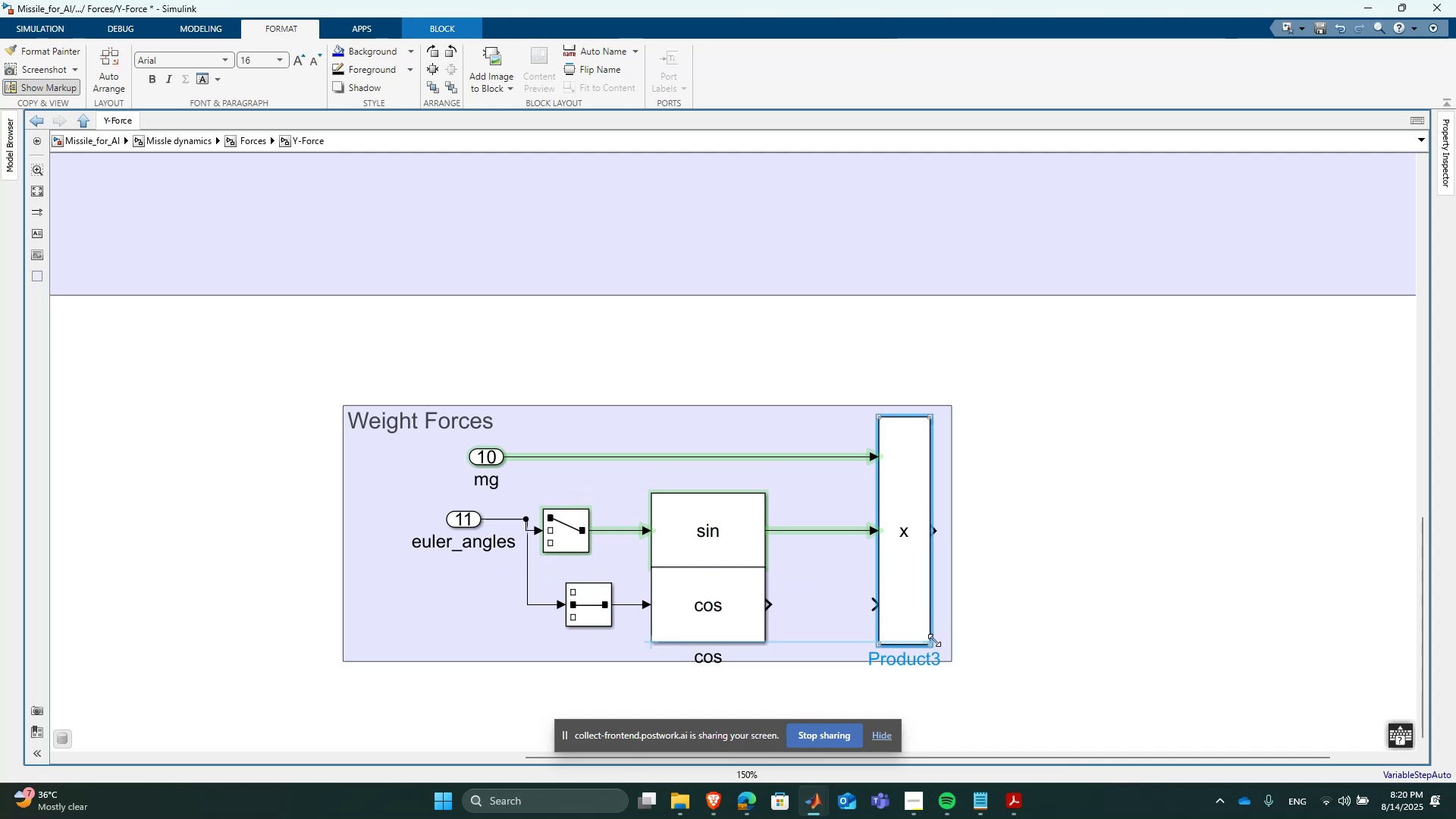 
key(Shift+ShiftLeft)
 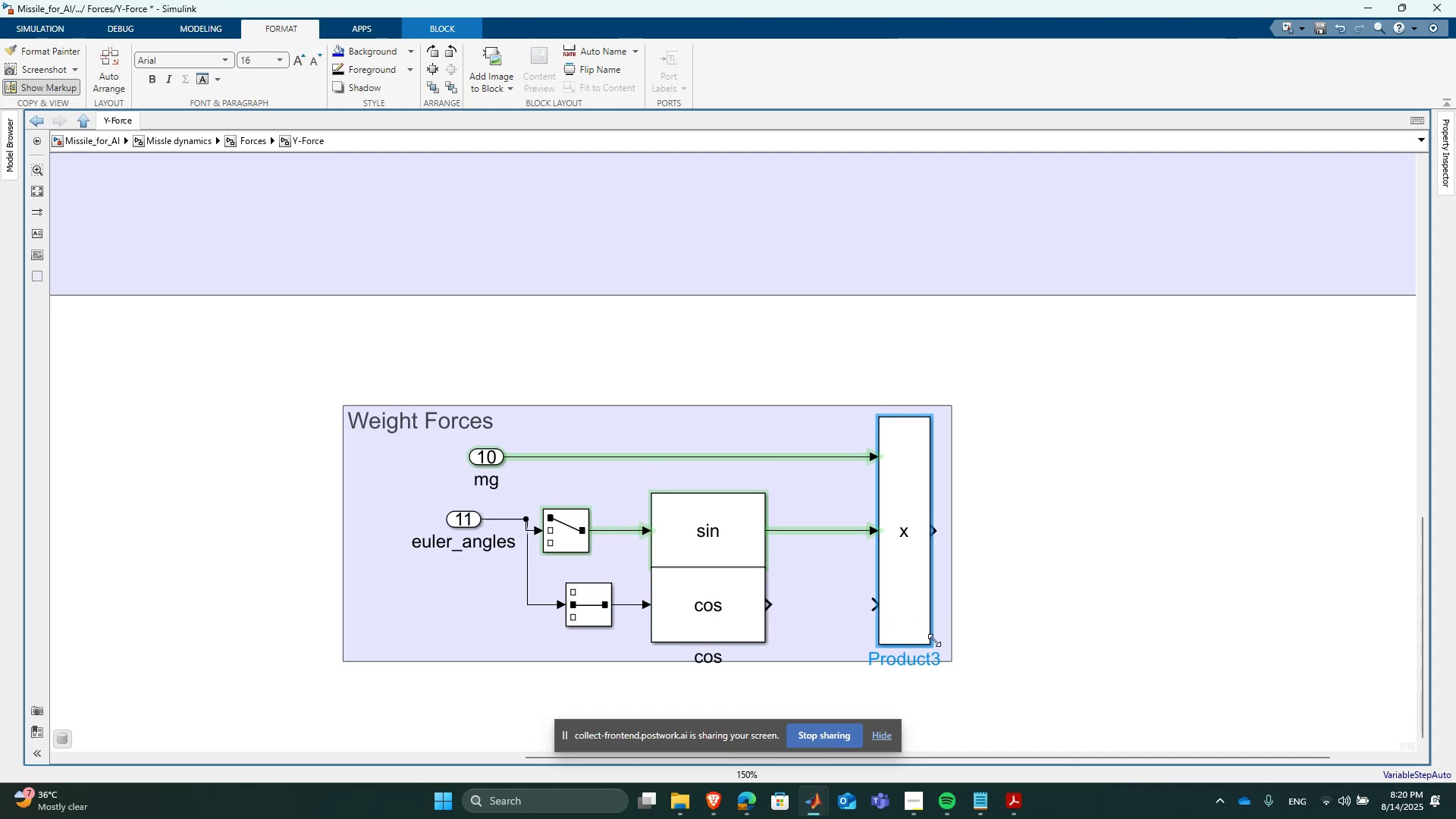 
key(Shift+ShiftLeft)
 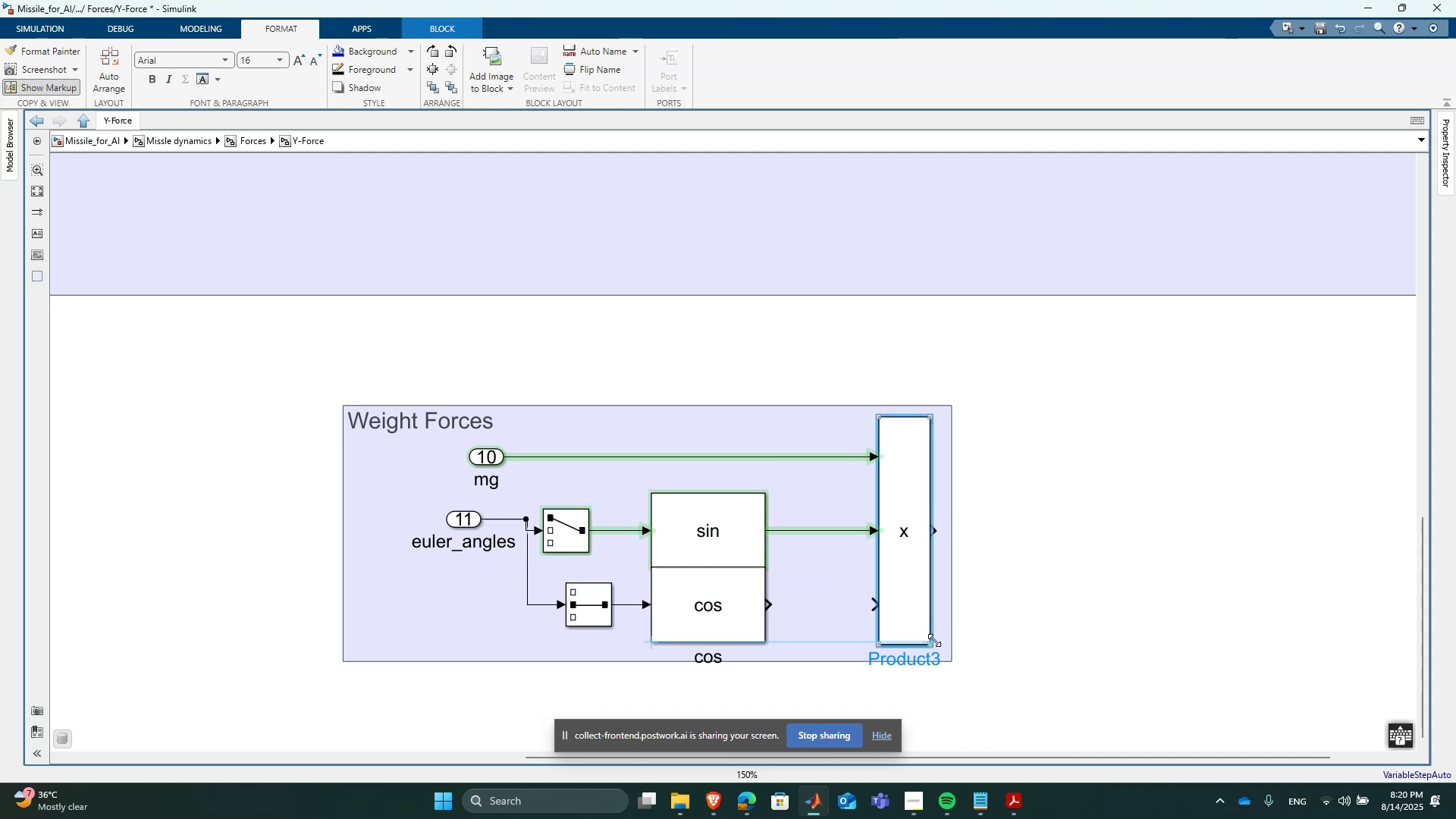 
key(Shift+ShiftLeft)
 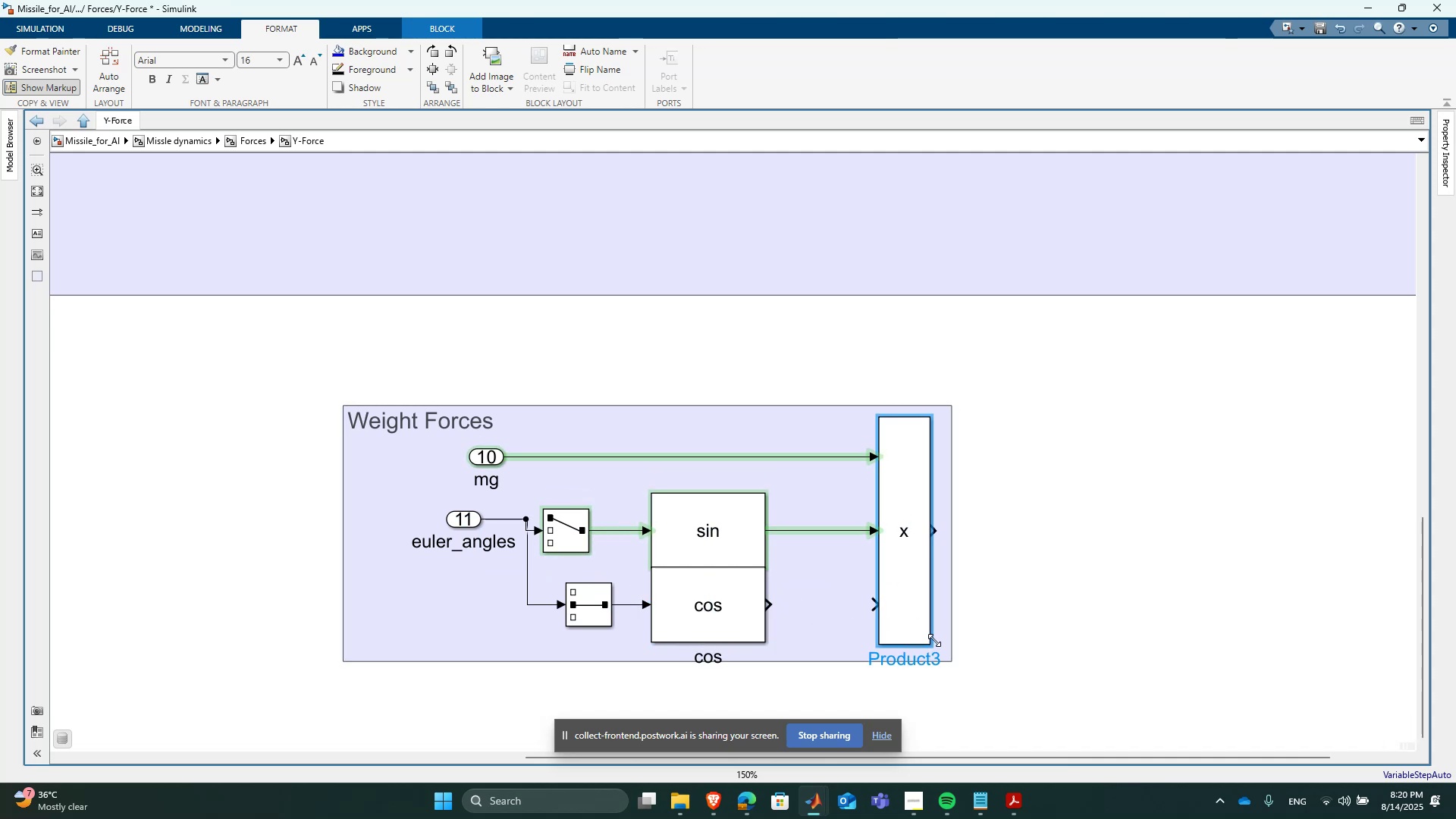 
key(Shift+ShiftLeft)
 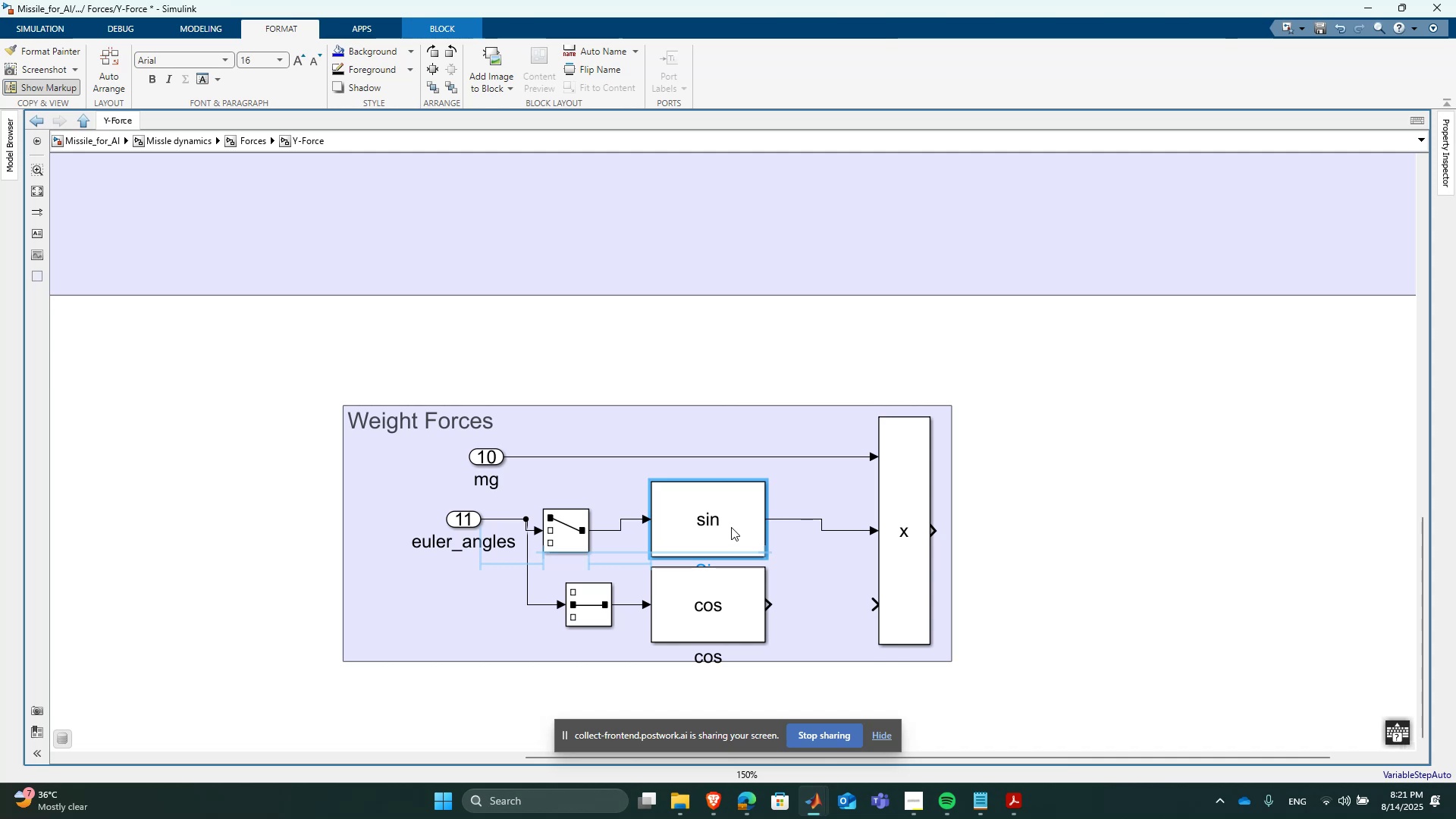 
left_click([804, 608])
 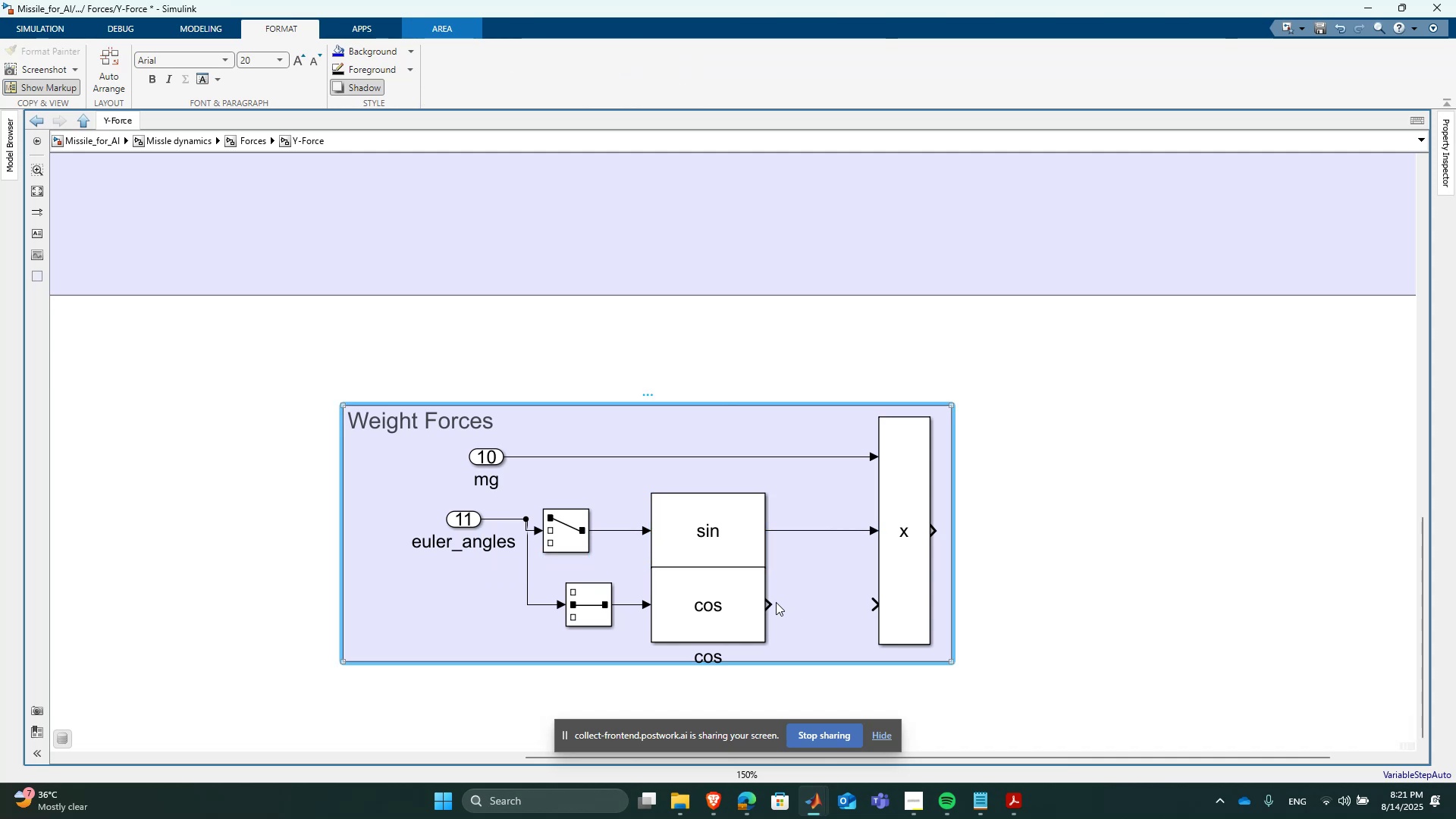 
left_click_drag(start_coordinate=[772, 603], to_coordinate=[877, 607])
 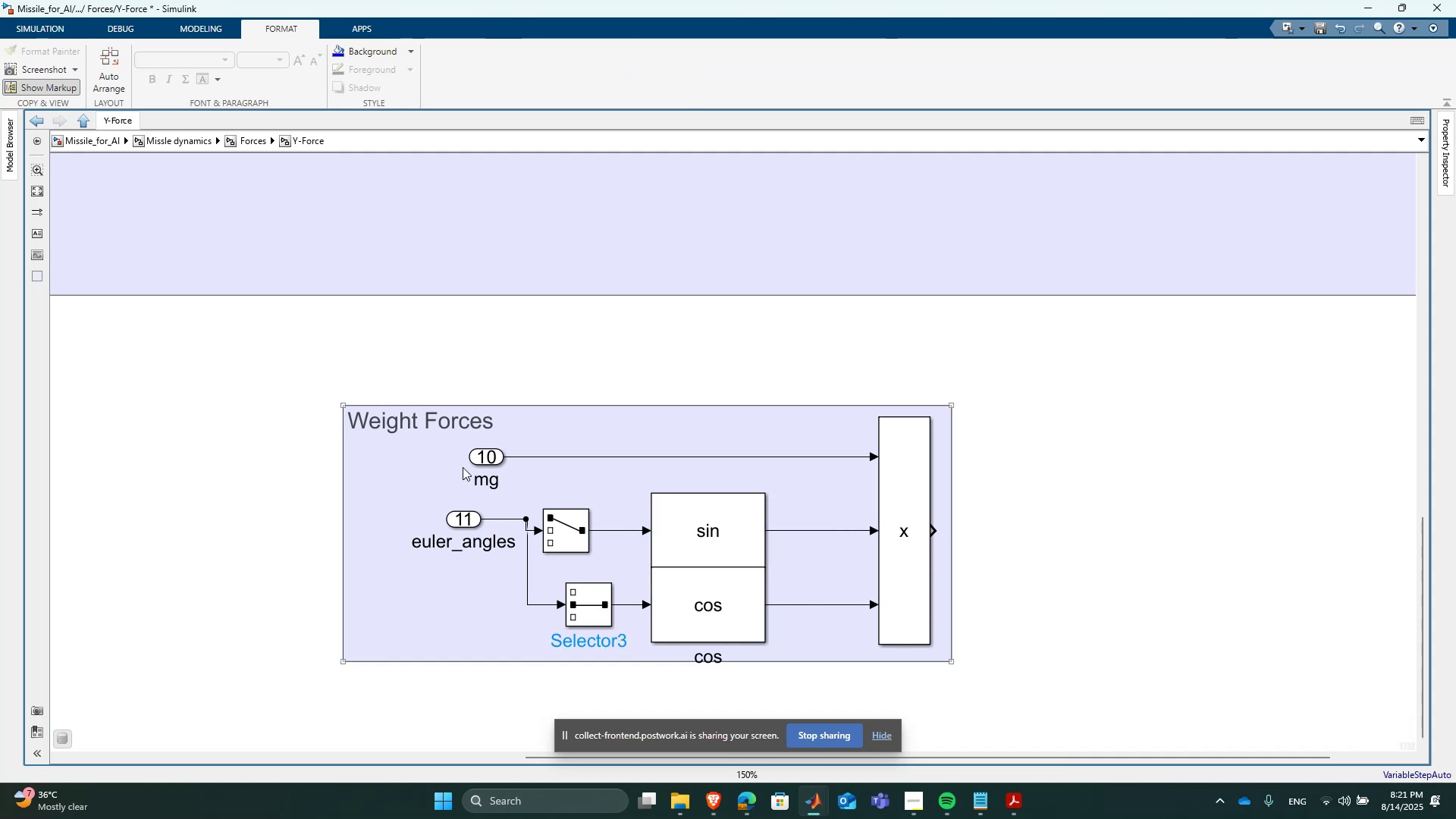 
left_click([1009, 805])
 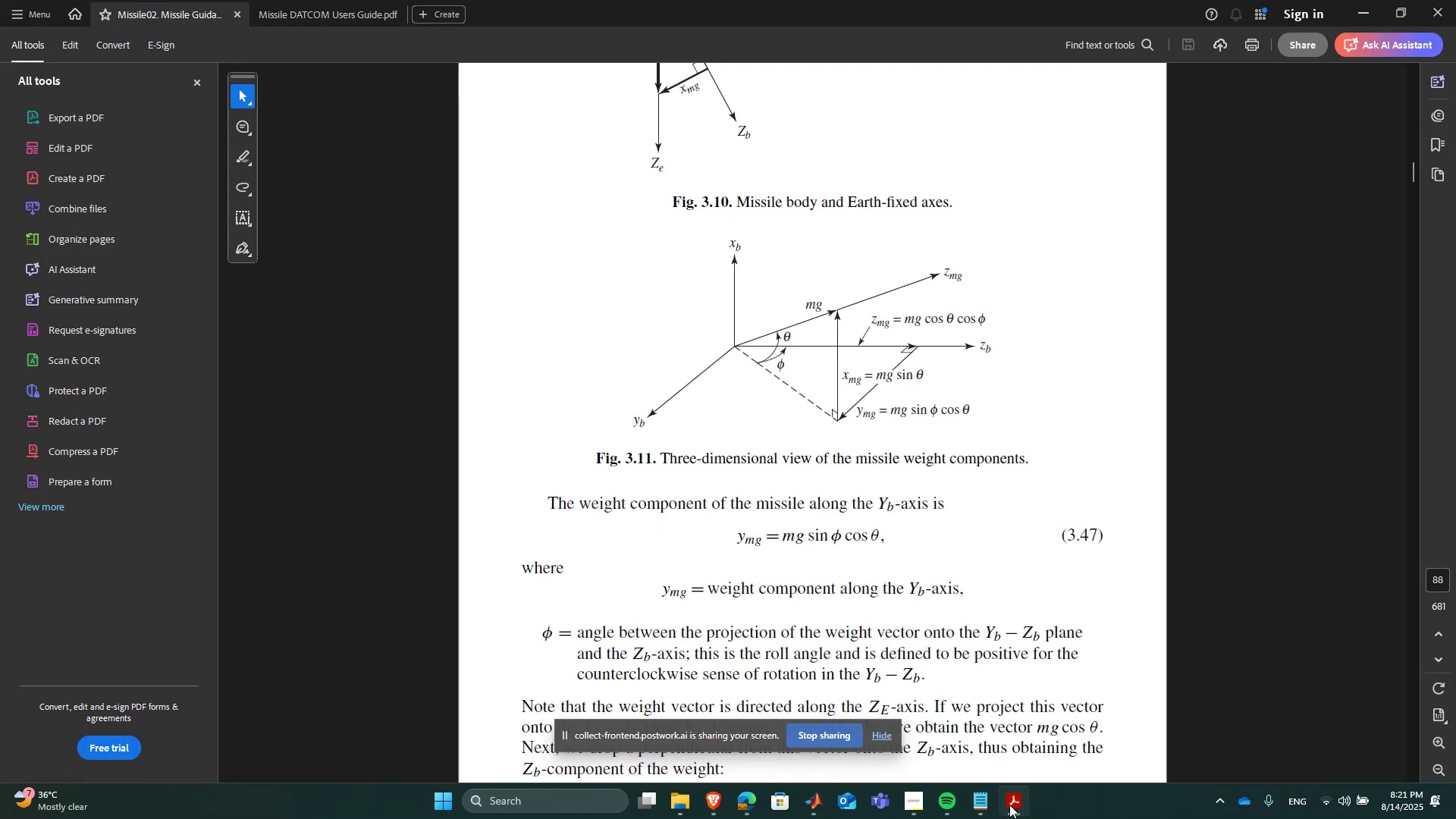 
left_click([1009, 805])
 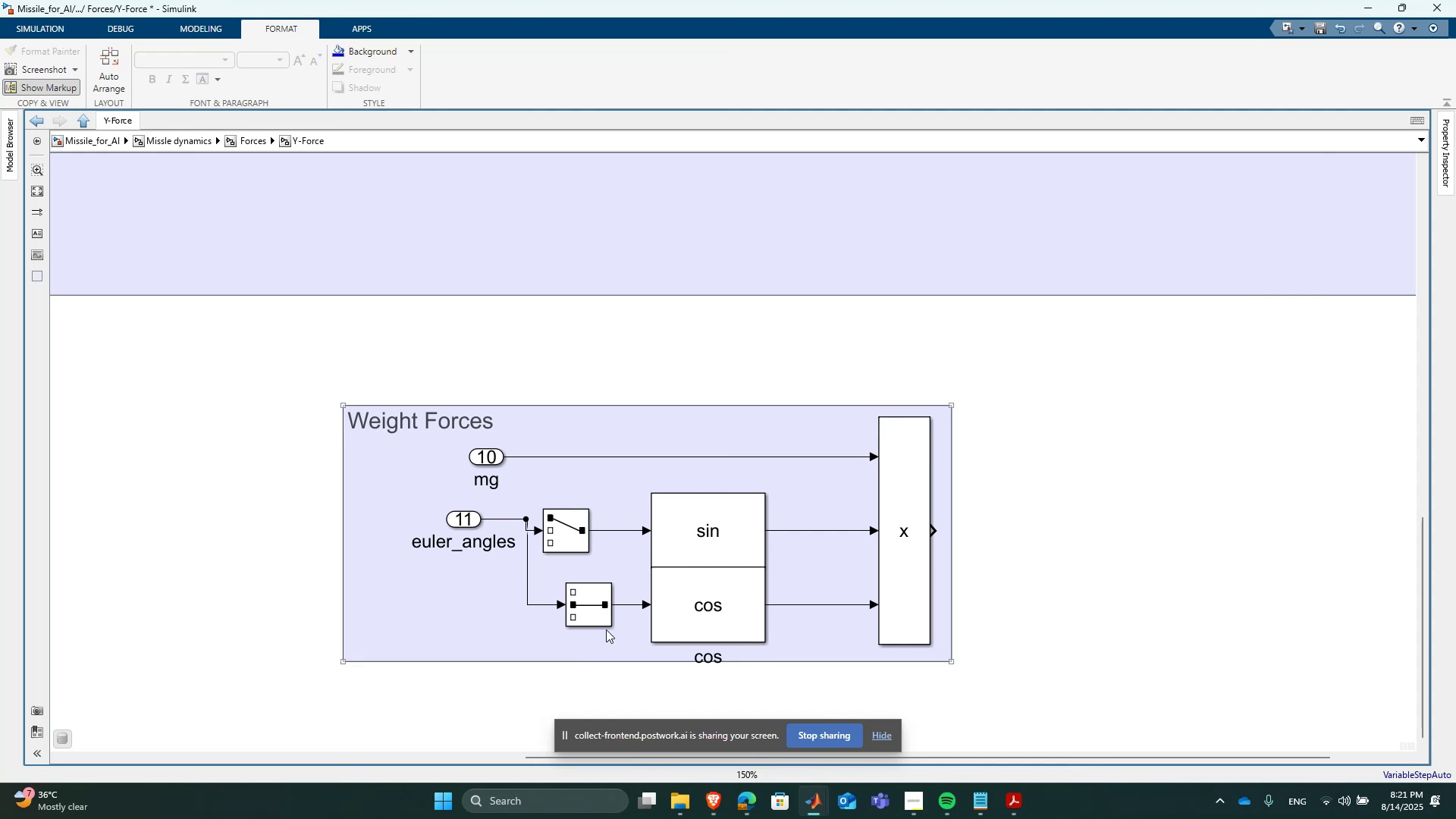 
left_click_drag(start_coordinate=[527, 579], to_coordinate=[503, 570])
 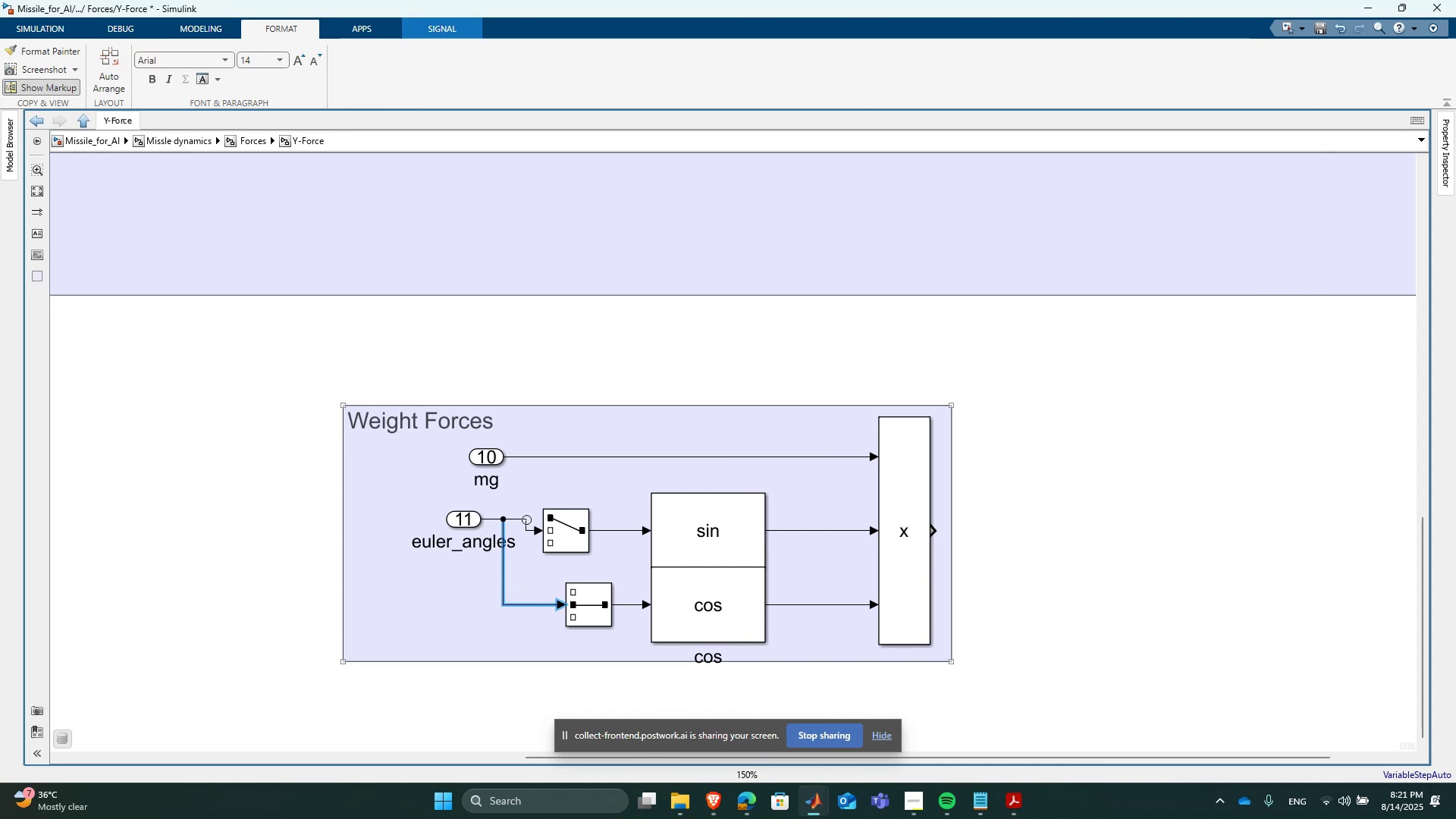 
left_click_drag(start_coordinate=[516, 517], to_coordinate=[513, 532])
 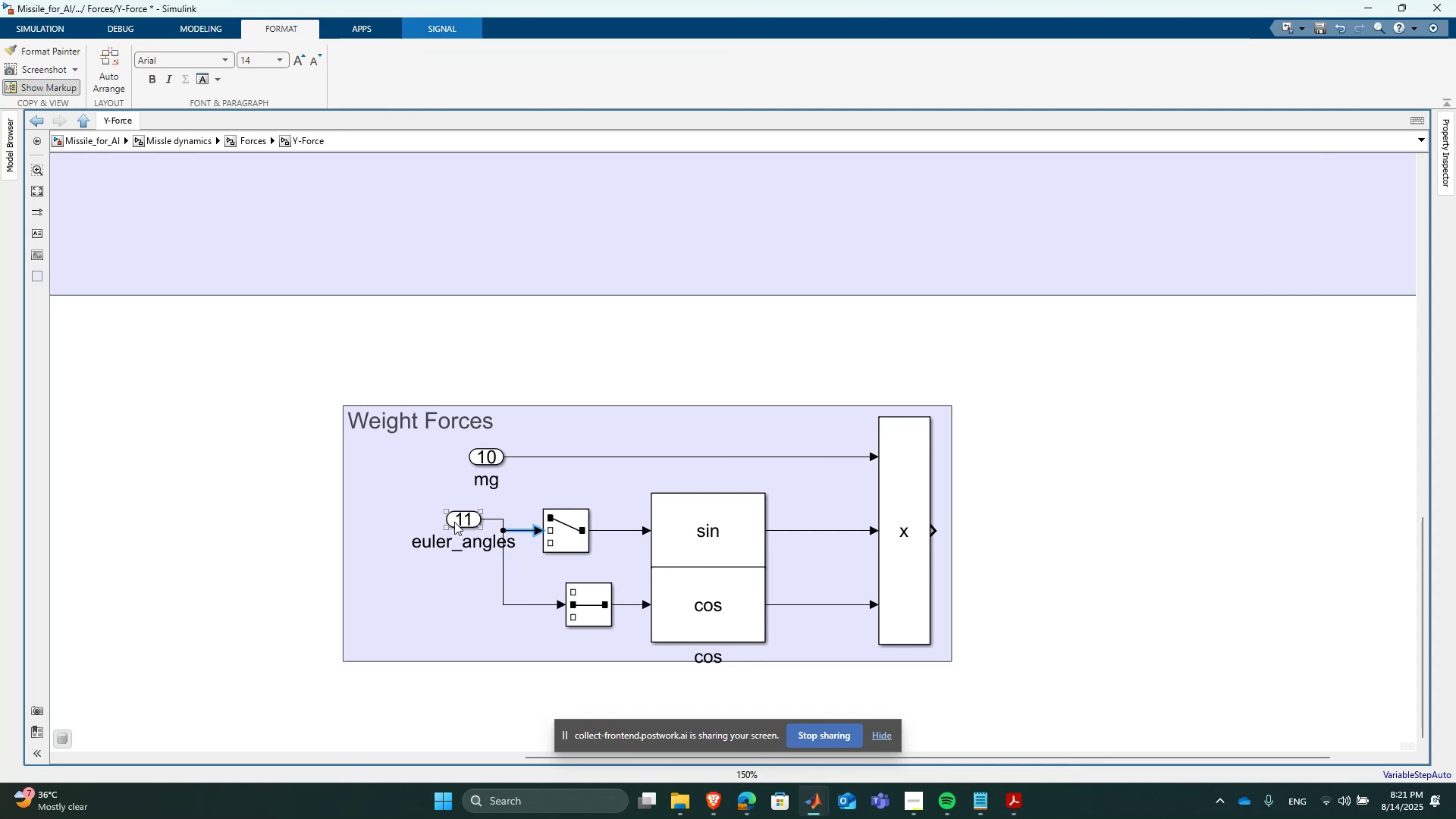 
left_click_drag(start_coordinate=[454, 522], to_coordinate=[453, 535])
 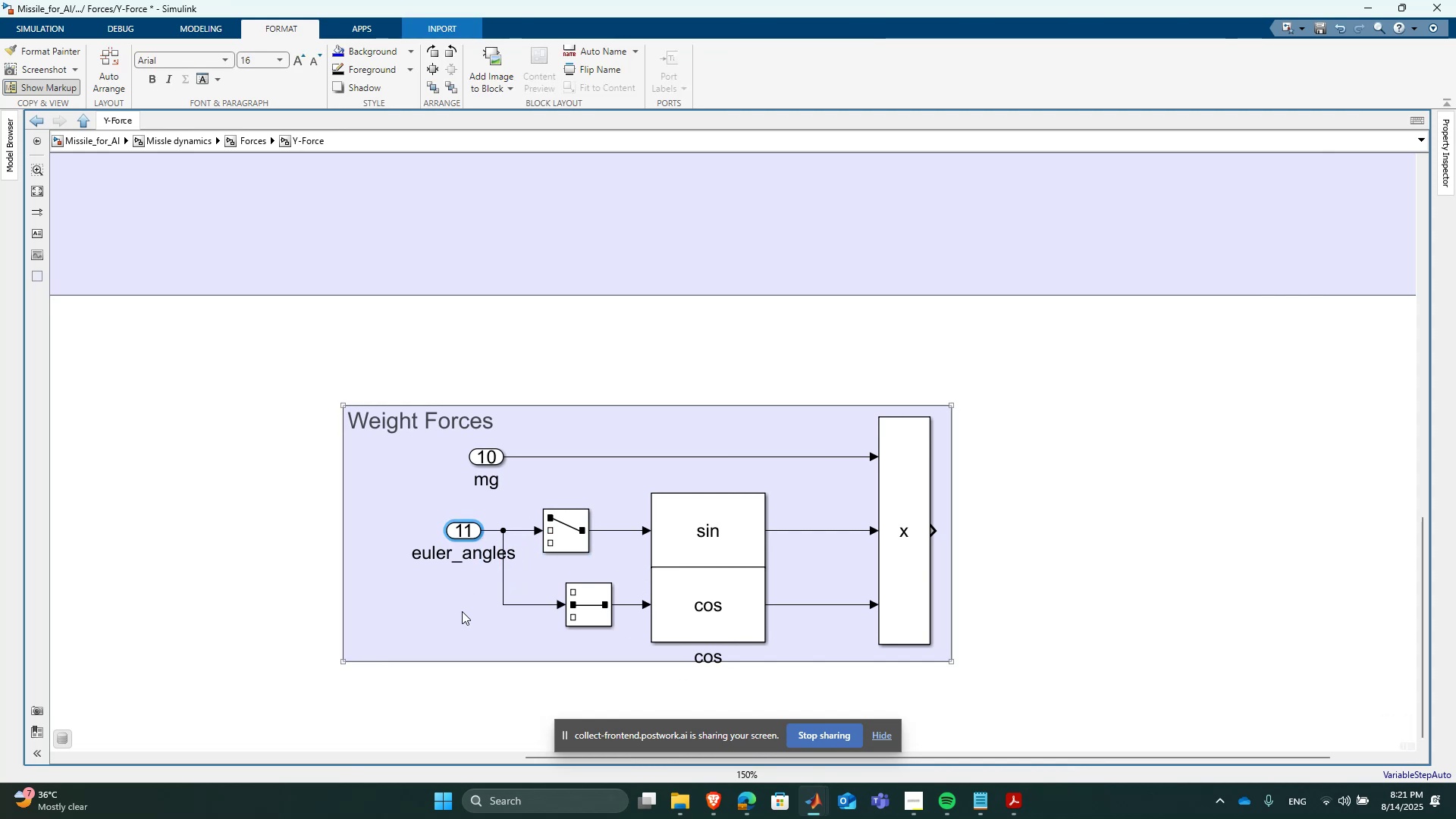 
left_click([462, 612])
 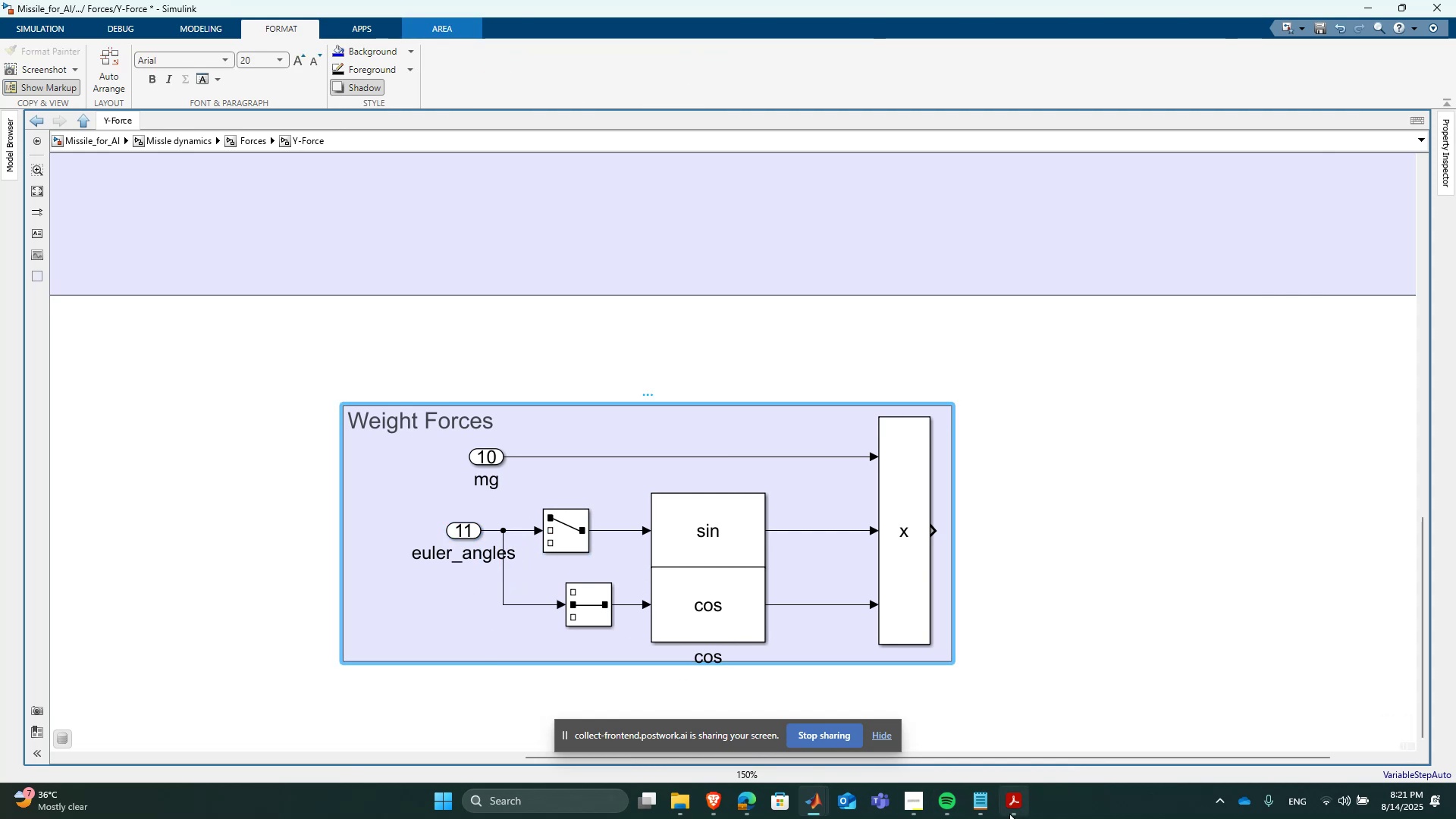 
left_click([1010, 814])
 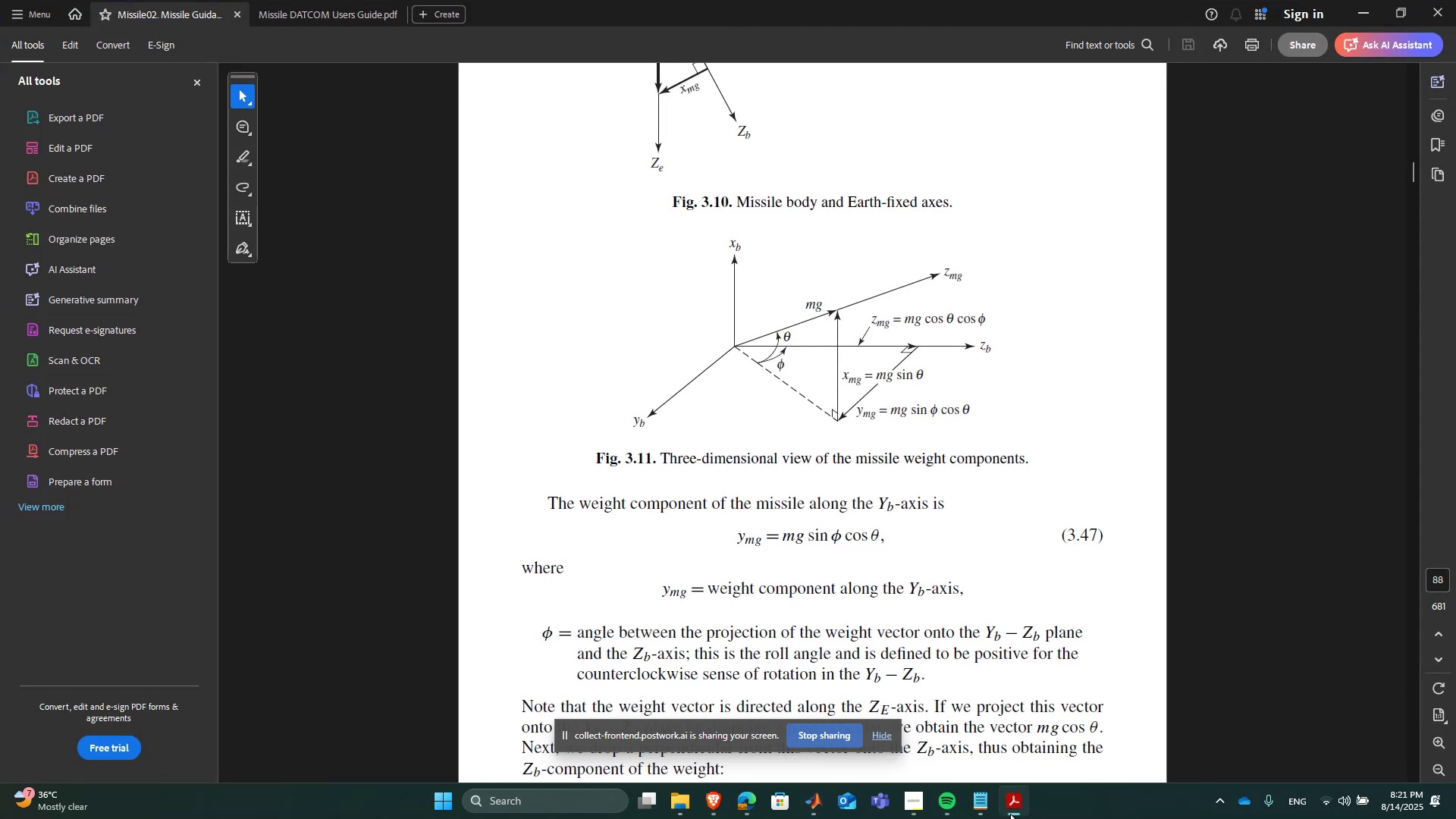 
left_click([1010, 814])
 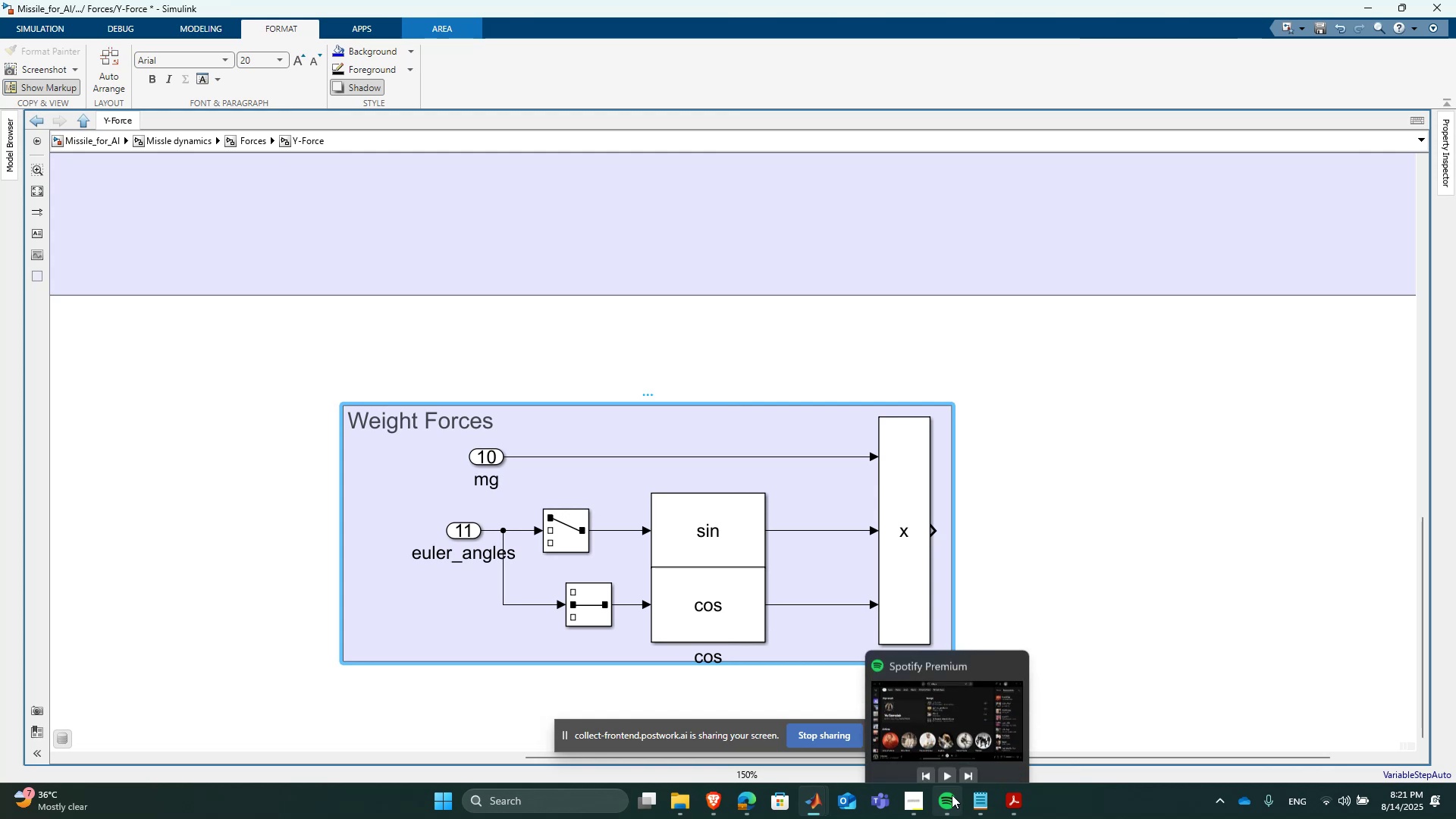 
left_click([943, 755])
 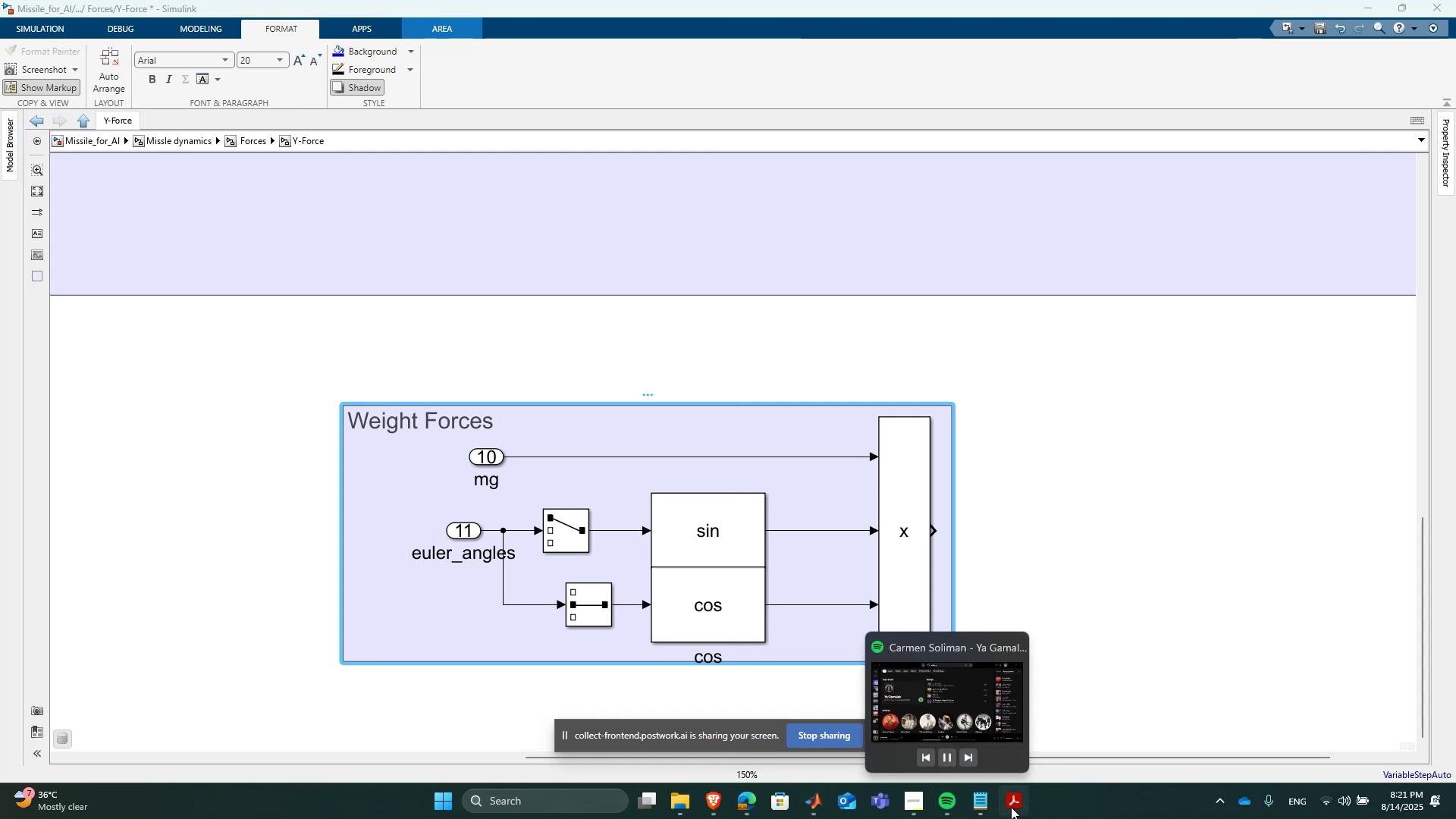 
left_click([1011, 807])
 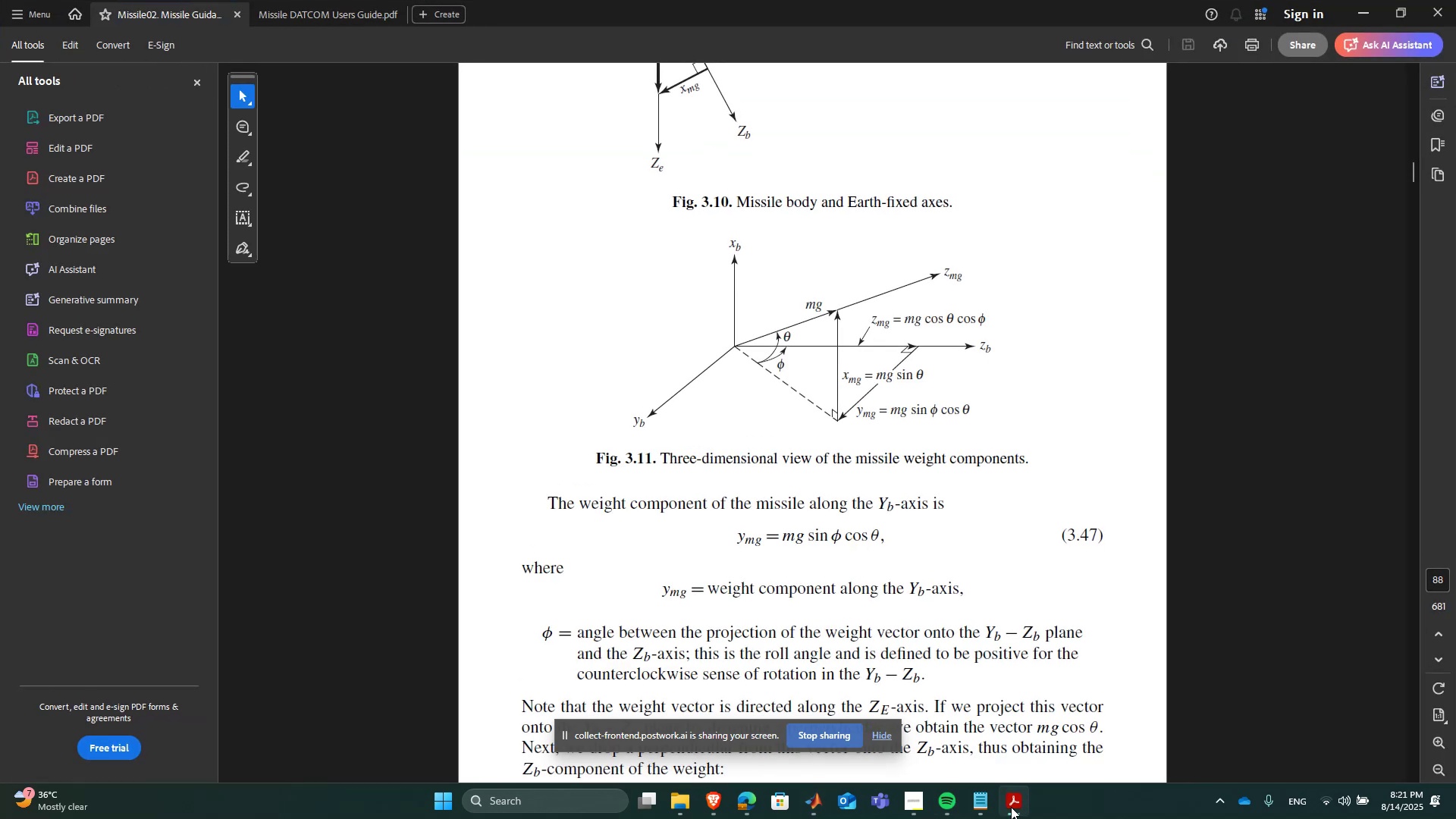 
left_click([1011, 807])
 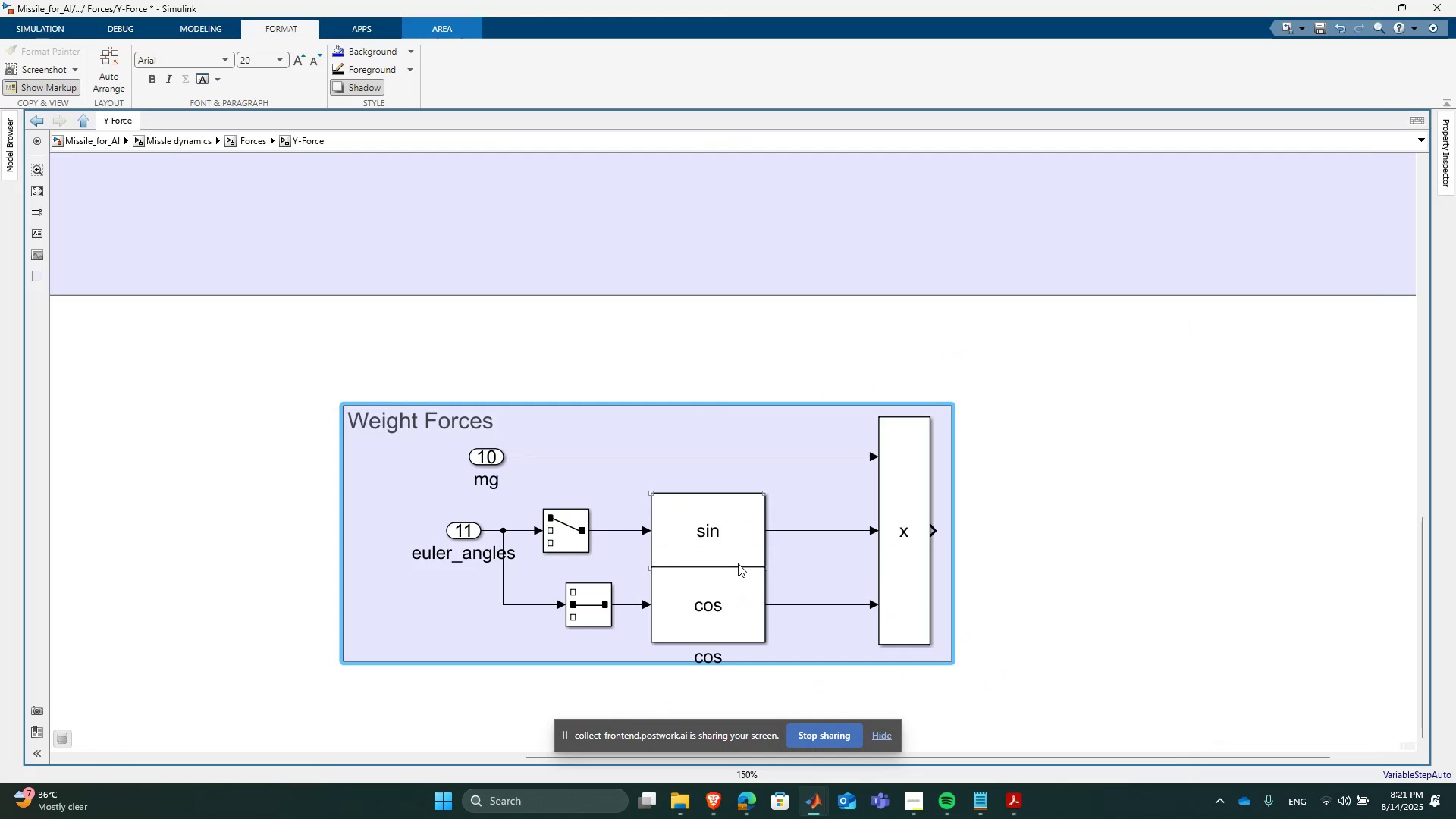 
scroll: coordinate [661, 622], scroll_direction: down, amount: 1.0
 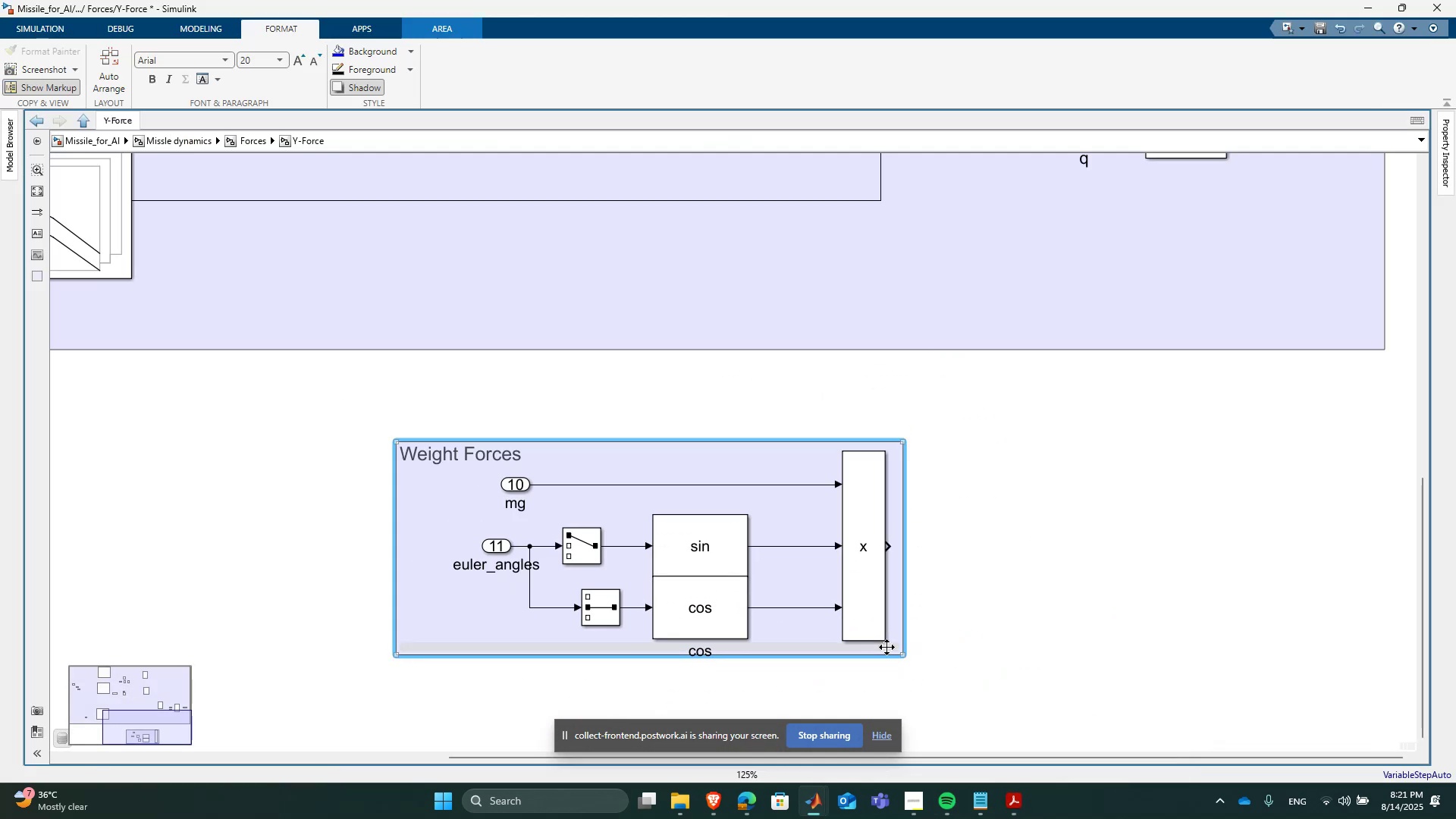 
left_click([1171, 717])
 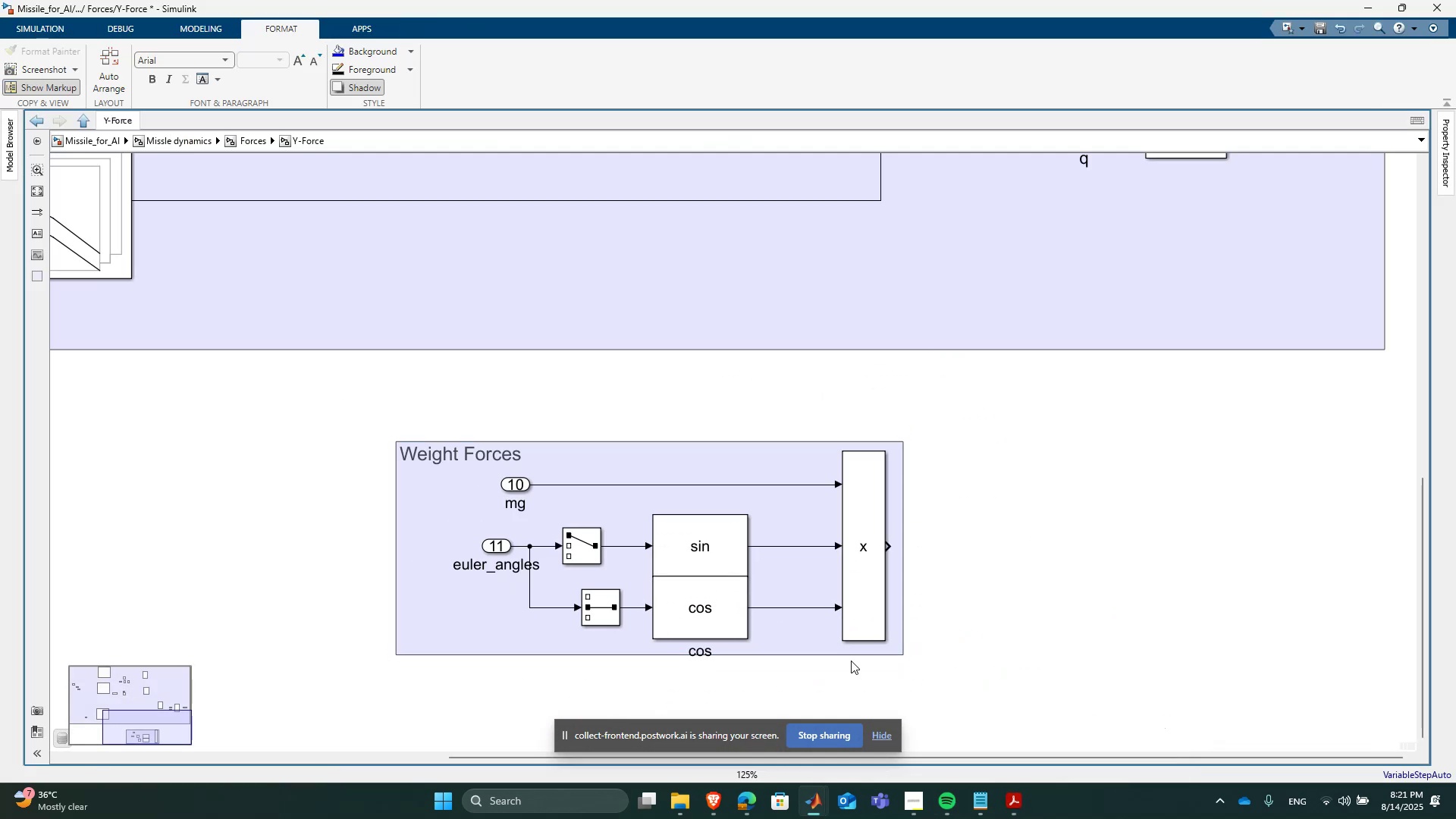 
scroll: coordinate [742, 645], scroll_direction: down, amount: 5.0
 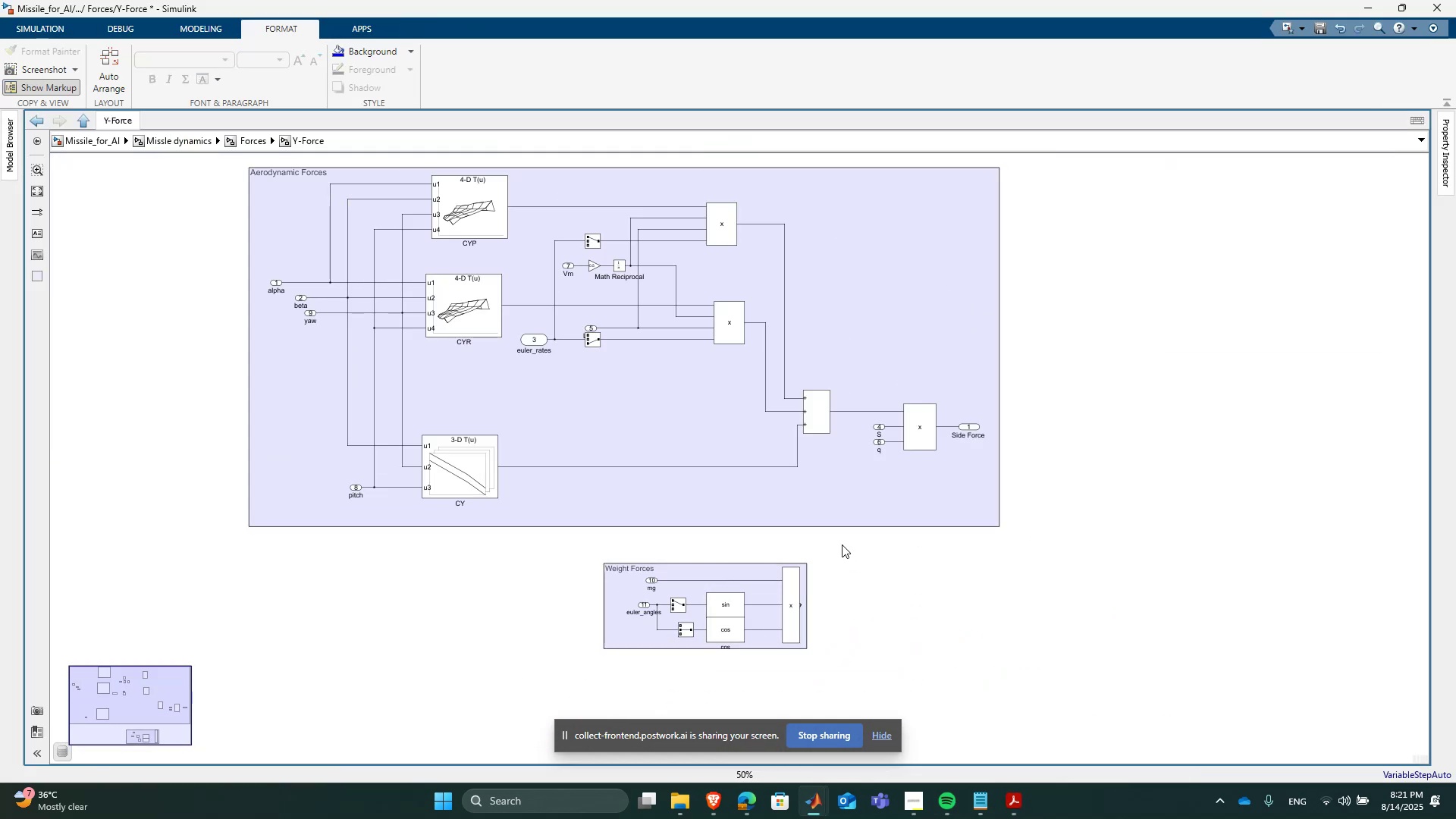 
left_click_drag(start_coordinate=[846, 541], to_coordinate=[595, 657])
 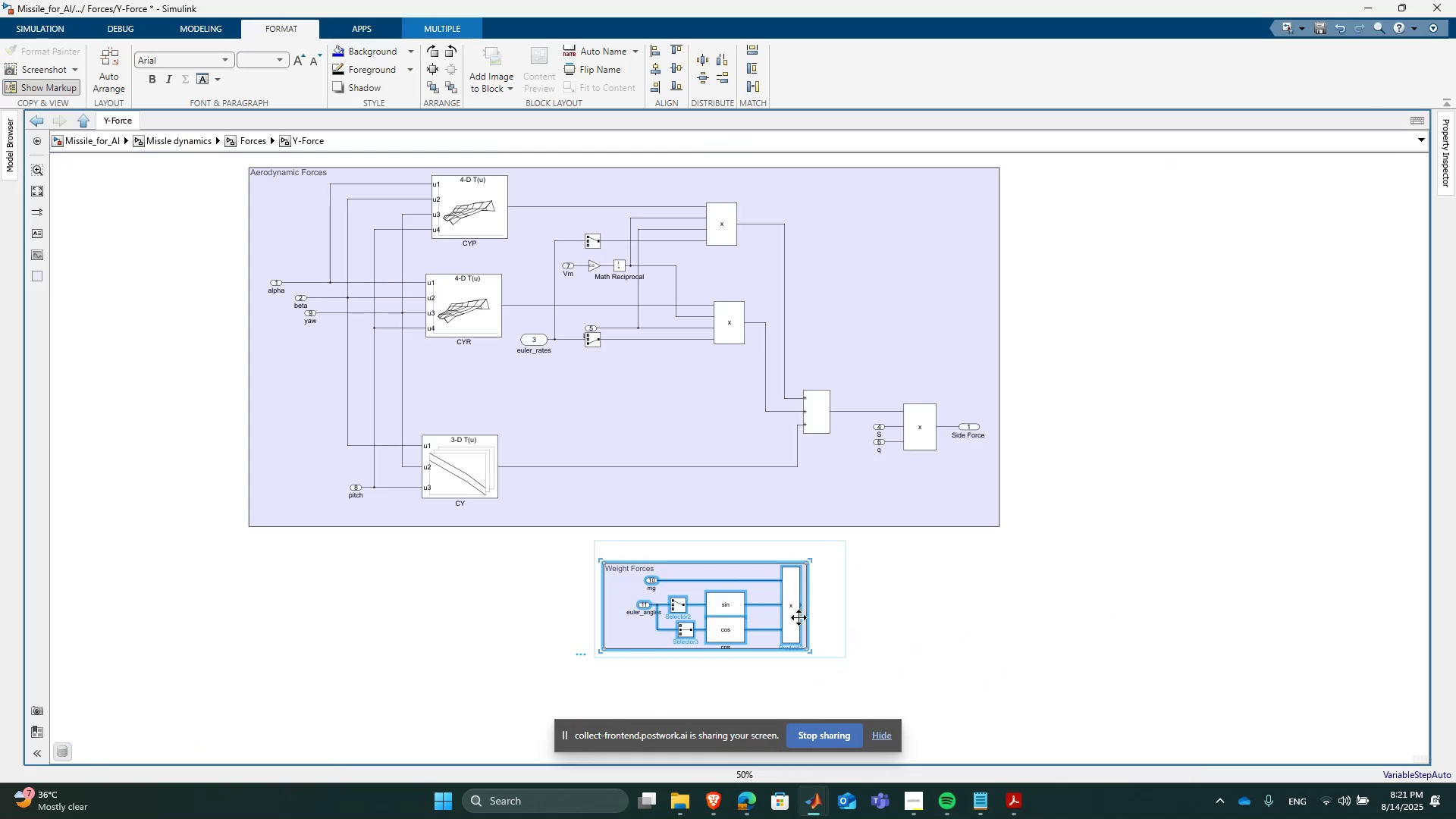 
left_click_drag(start_coordinate=[796, 617], to_coordinate=[984, 598])
 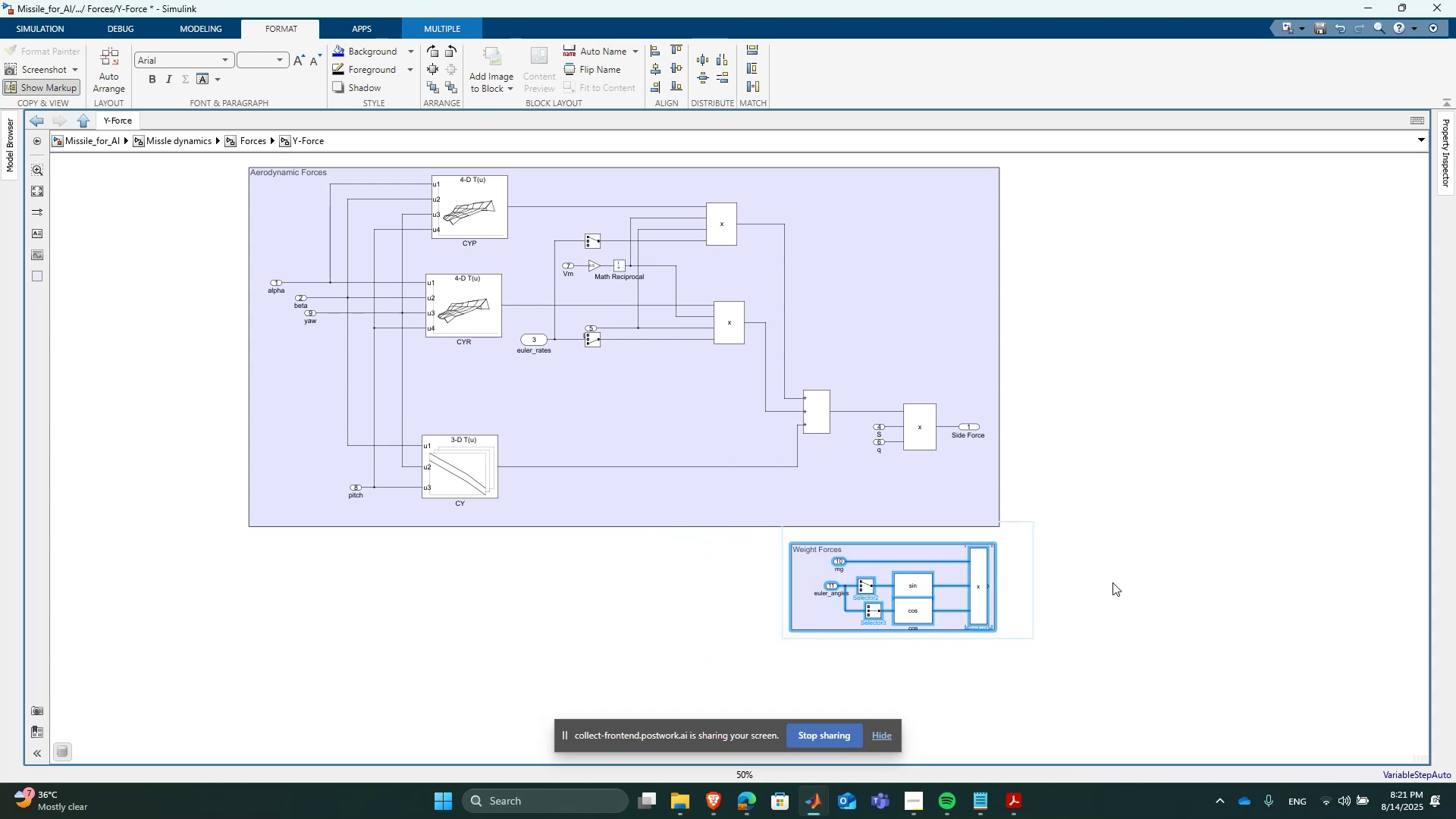 
left_click([1112, 582])
 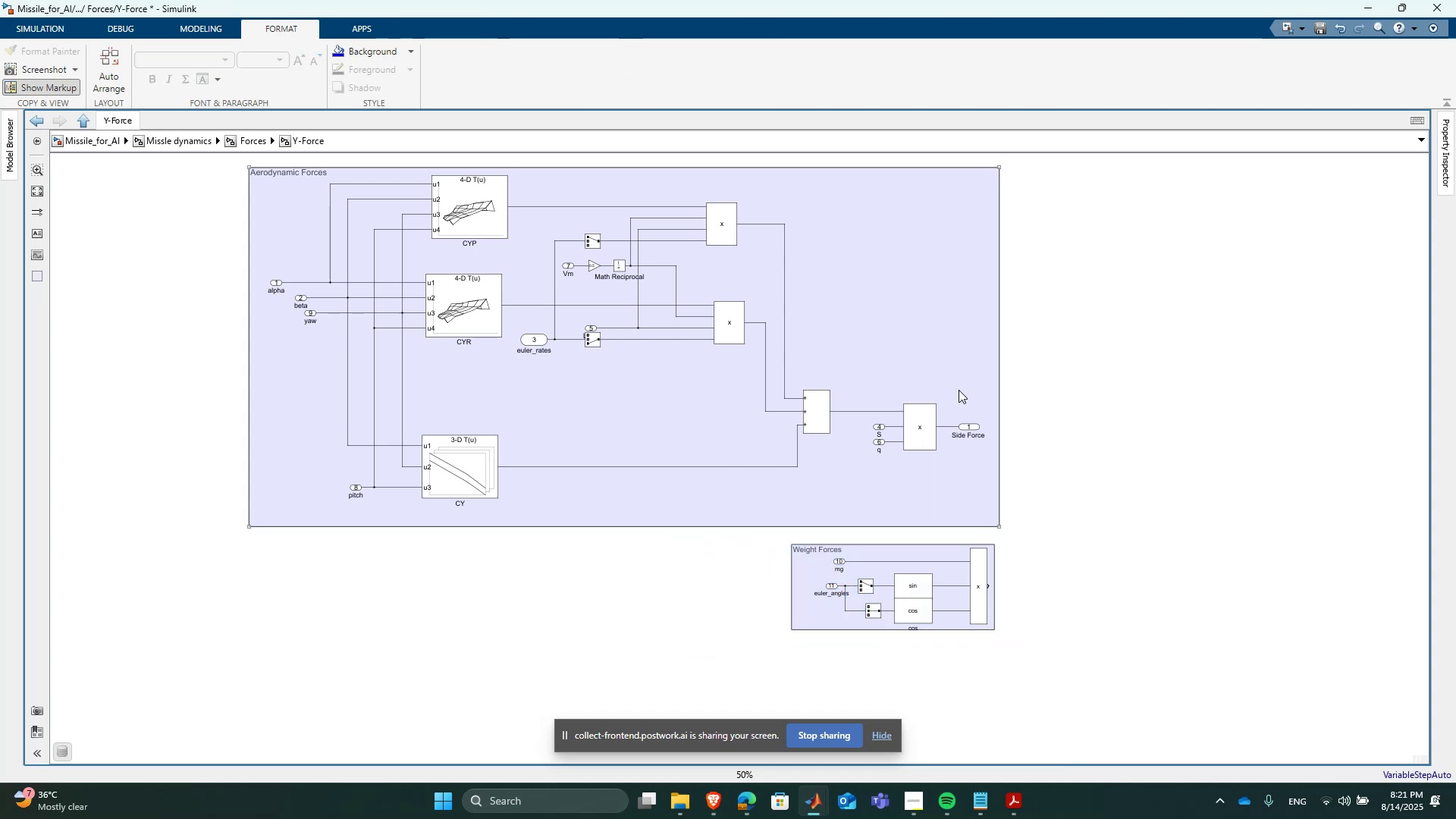 
scroll: coordinate [953, 434], scroll_direction: up, amount: 3.0
 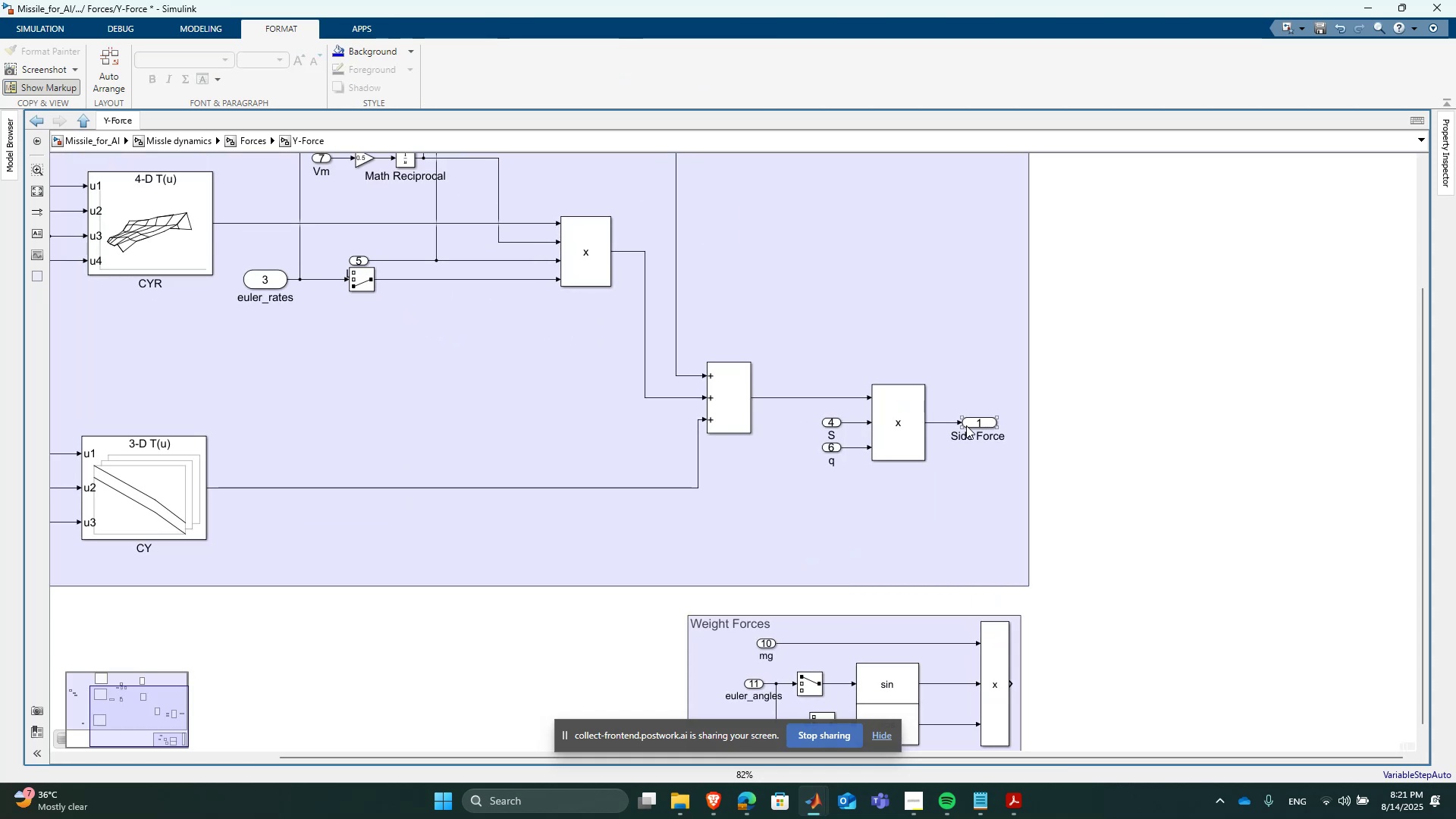 
left_click([966, 425])
 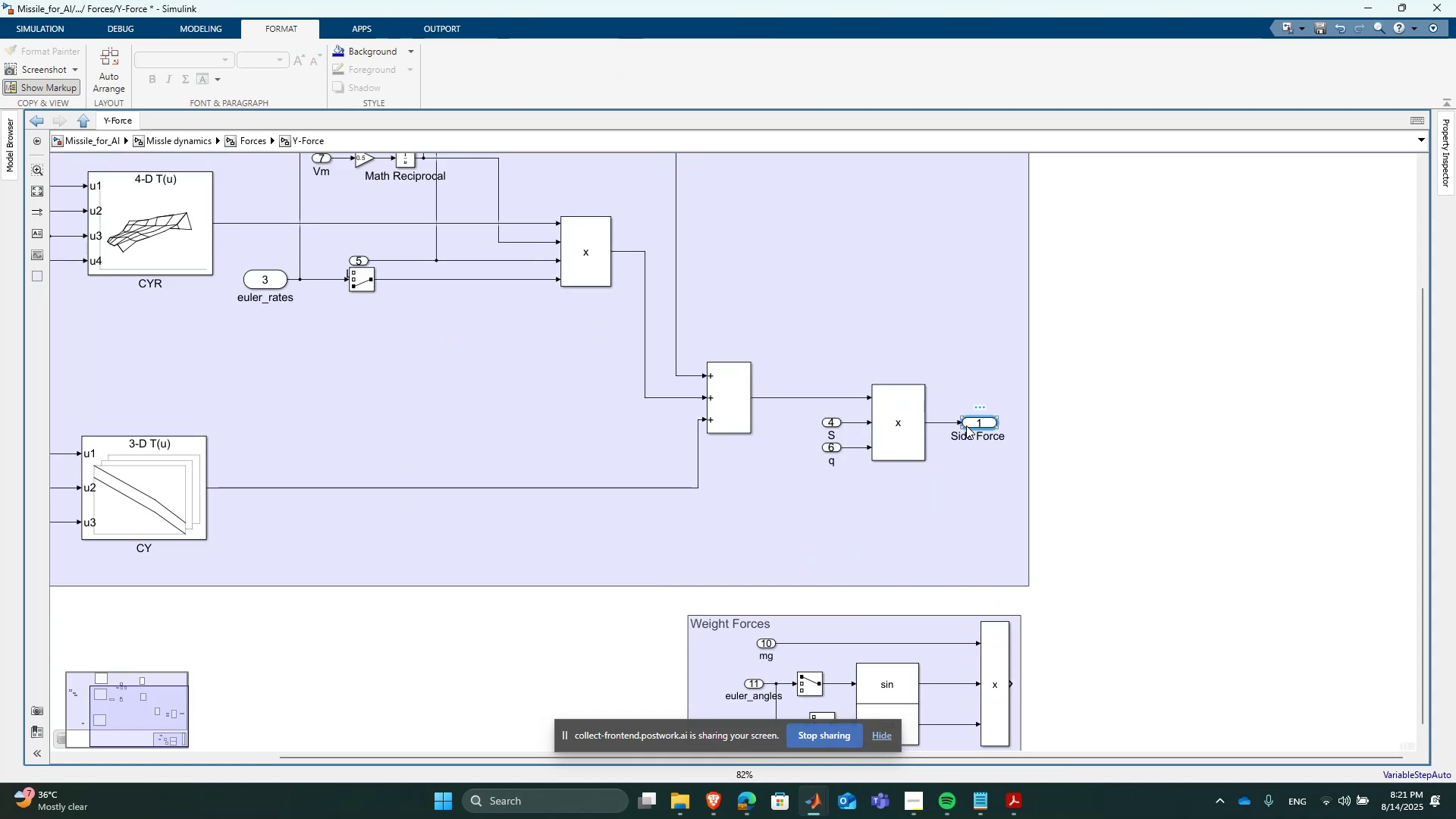 
key(Control+X)
 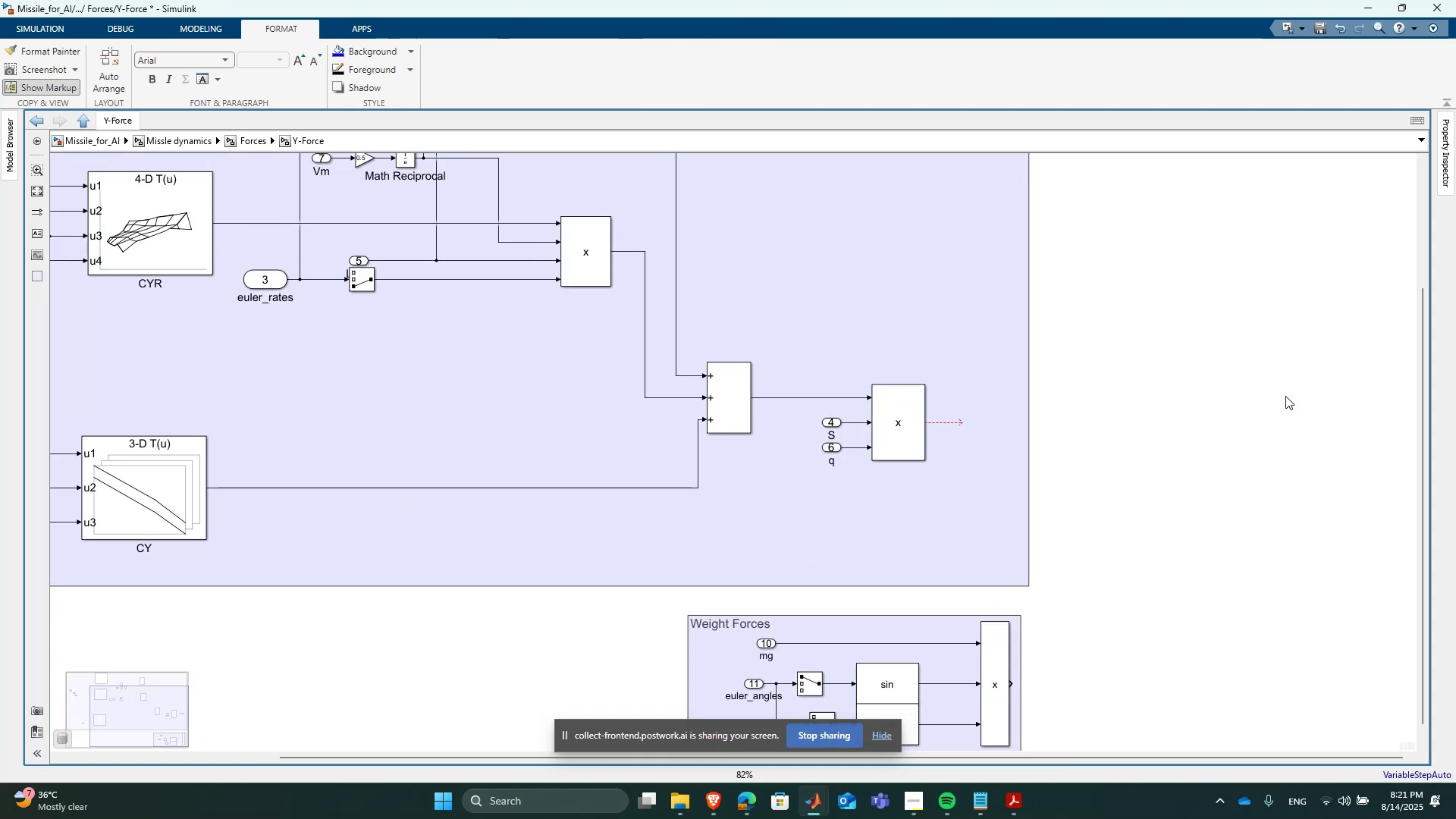 
left_click([1287, 395])
 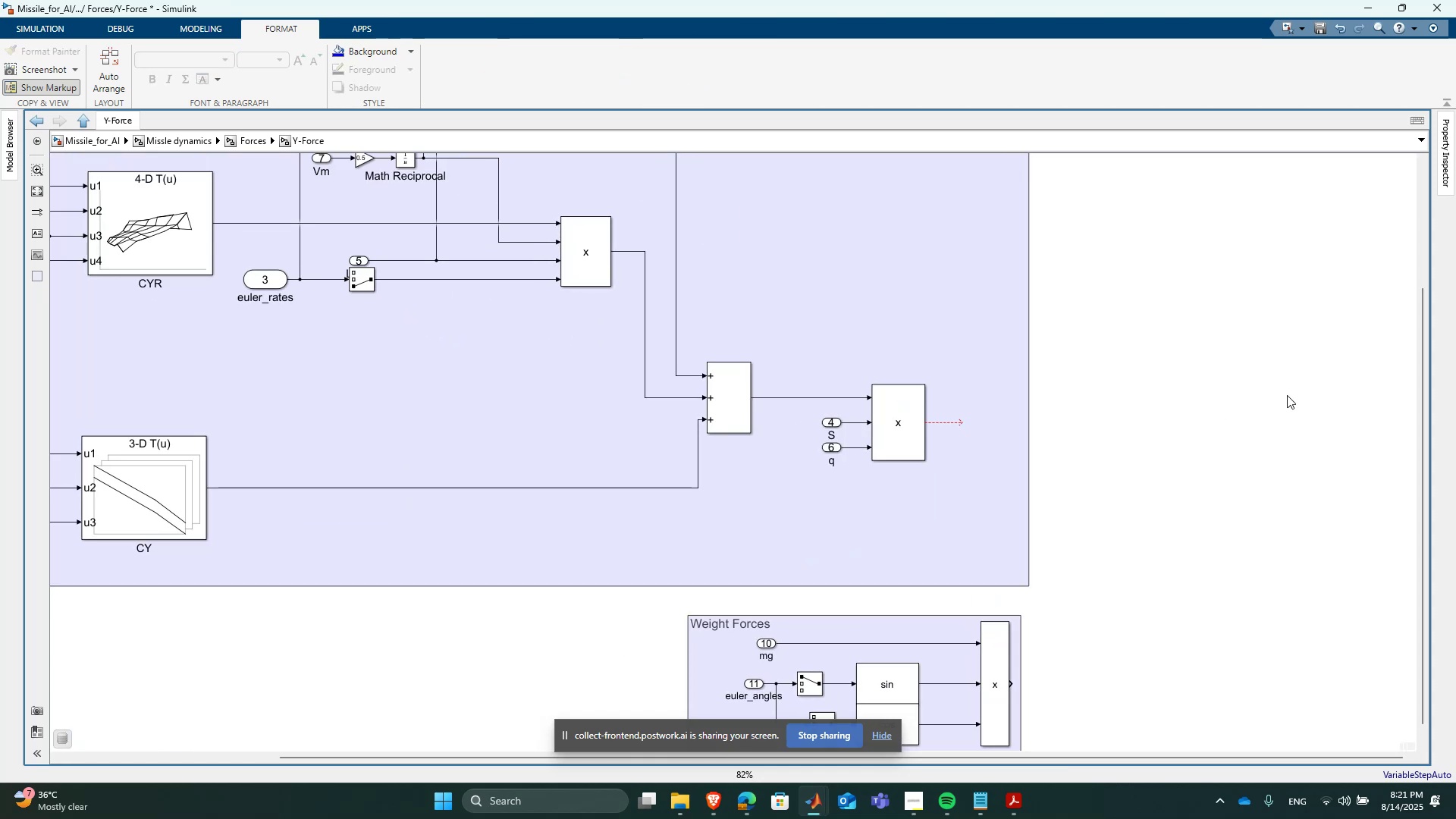 
key(Control+V)
 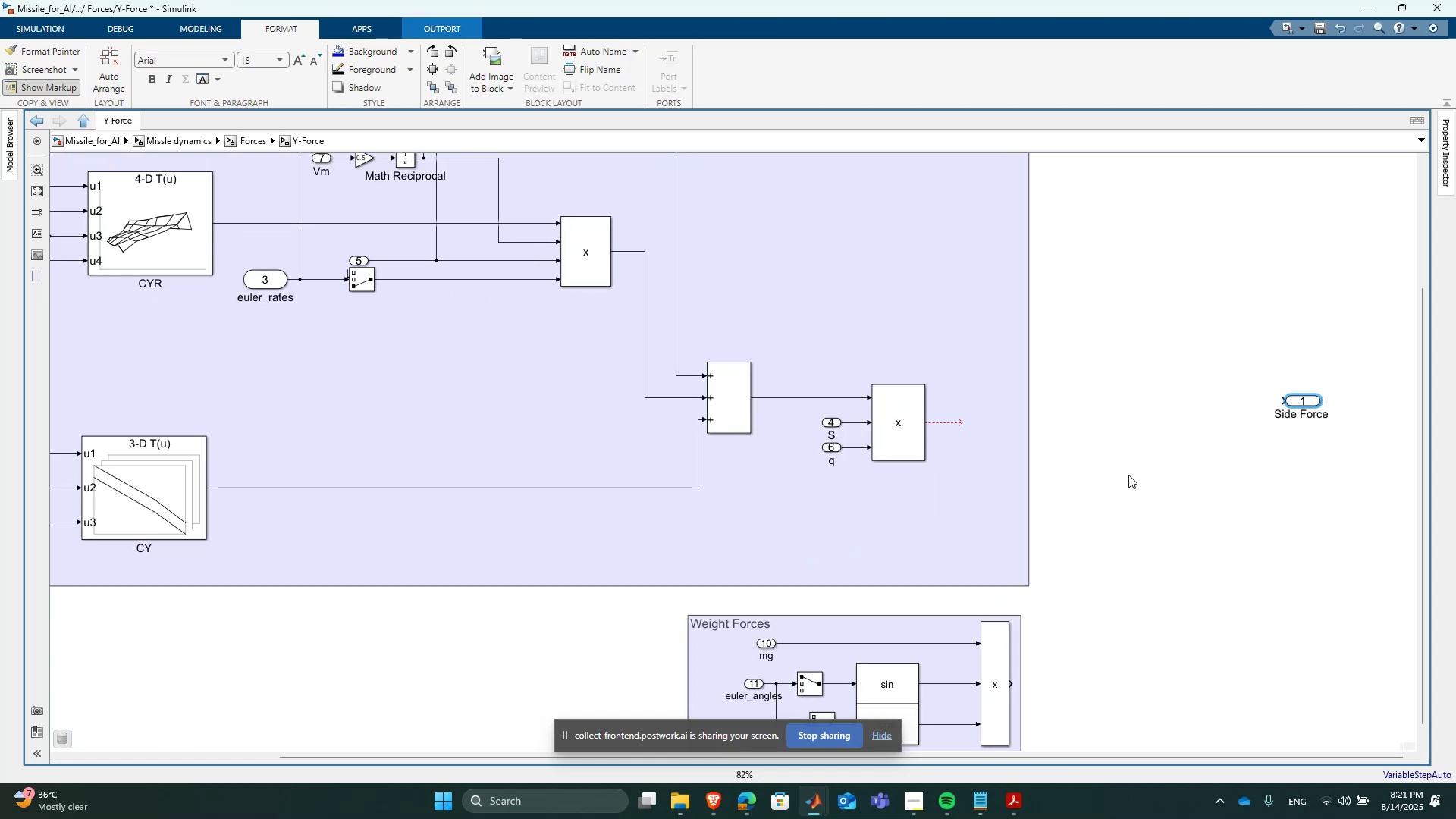 
double_click([1128, 475])
 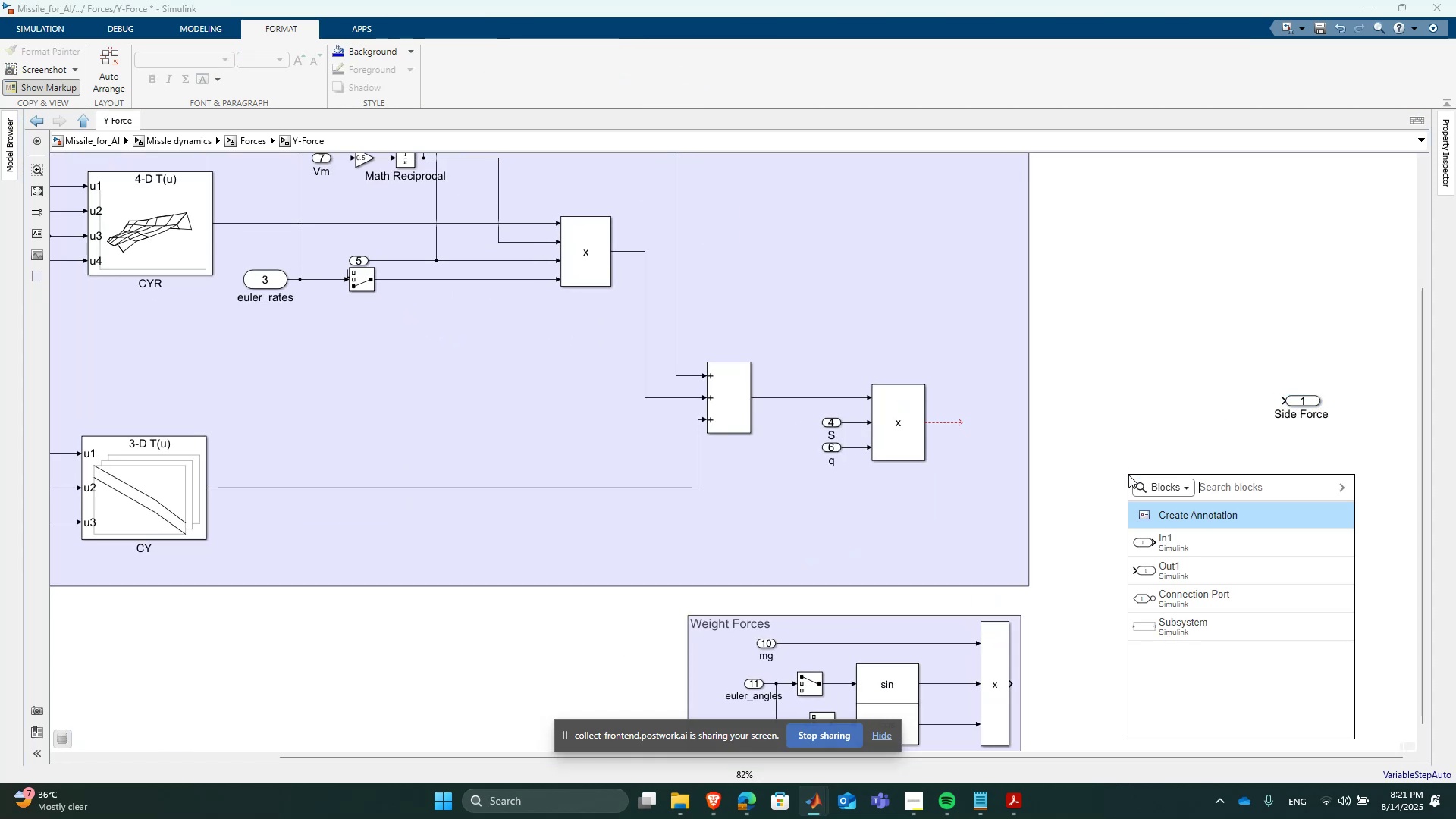 
type(ad)
 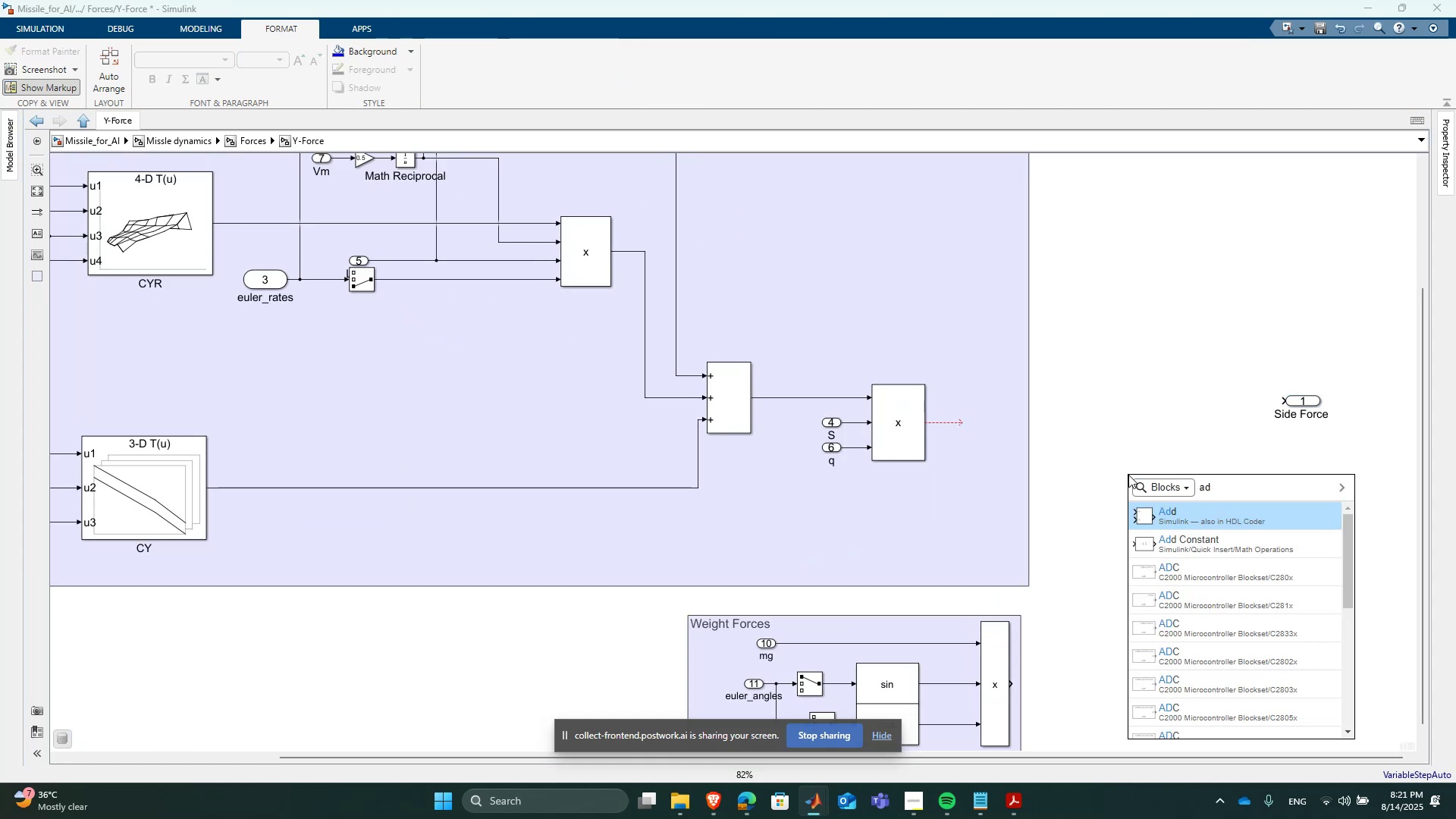 
key(Enter)
 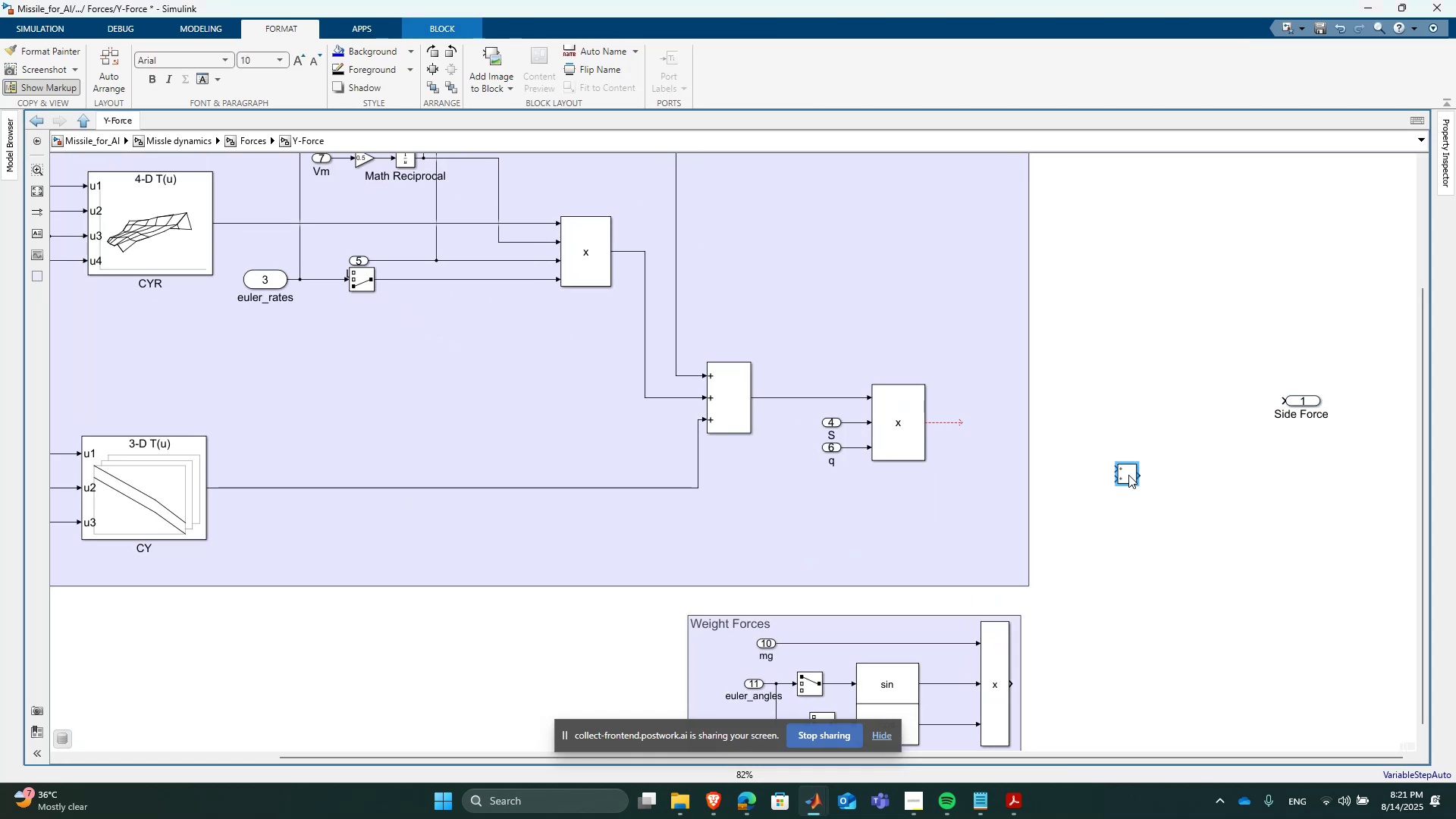 
double_click([1128, 475])
 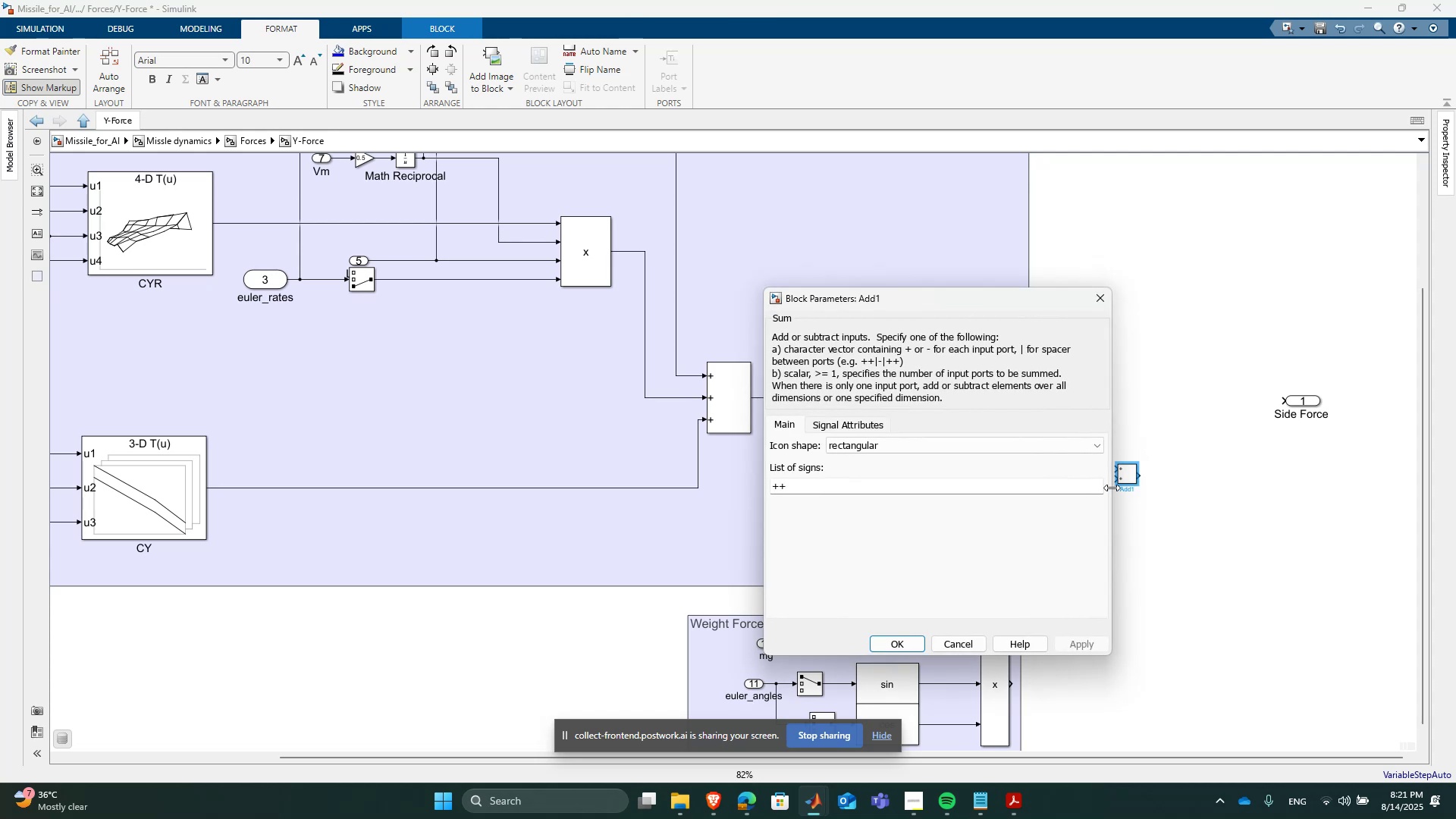 
double_click([1063, 494])
 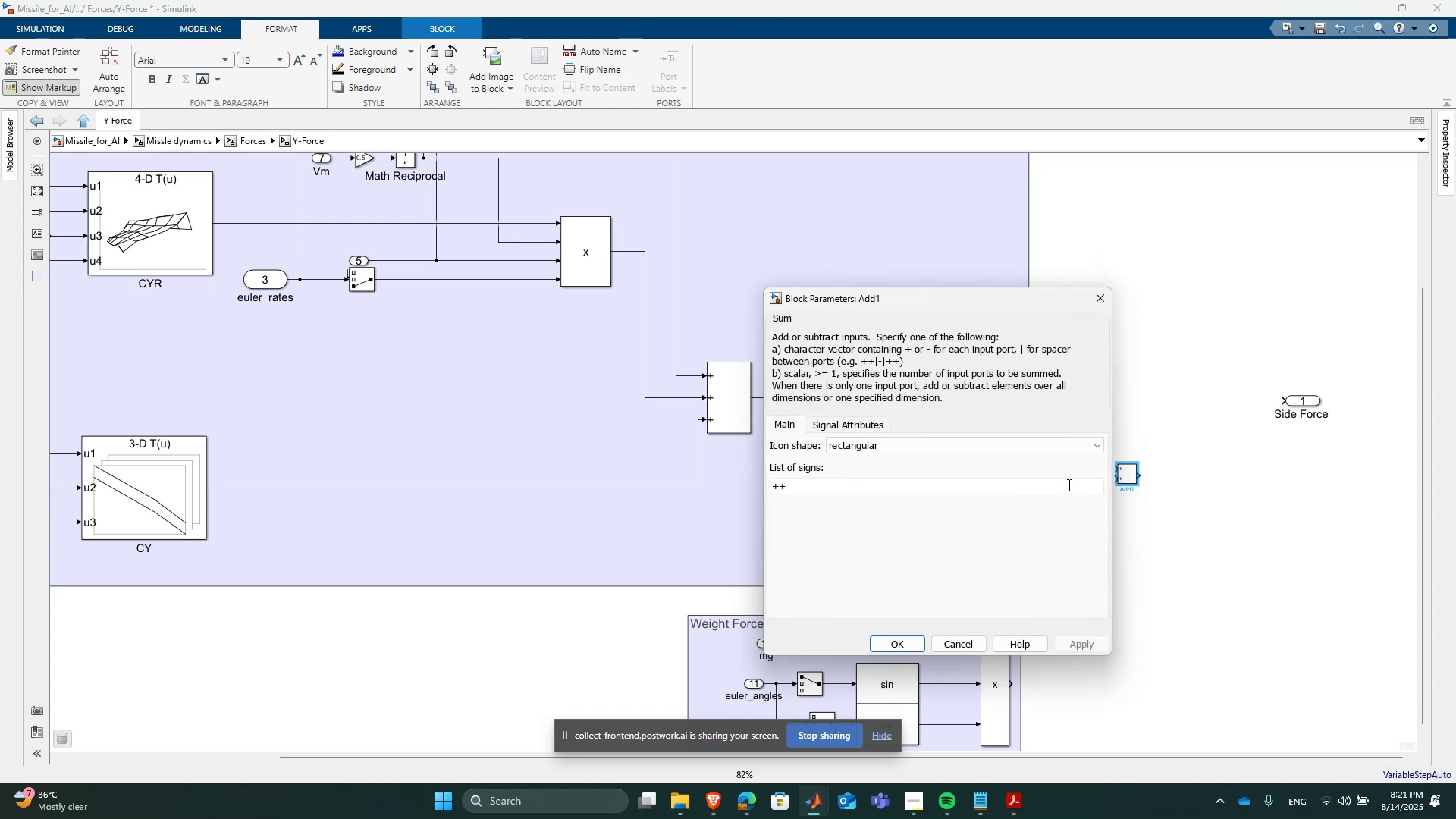 
triple_click([1068, 485])
 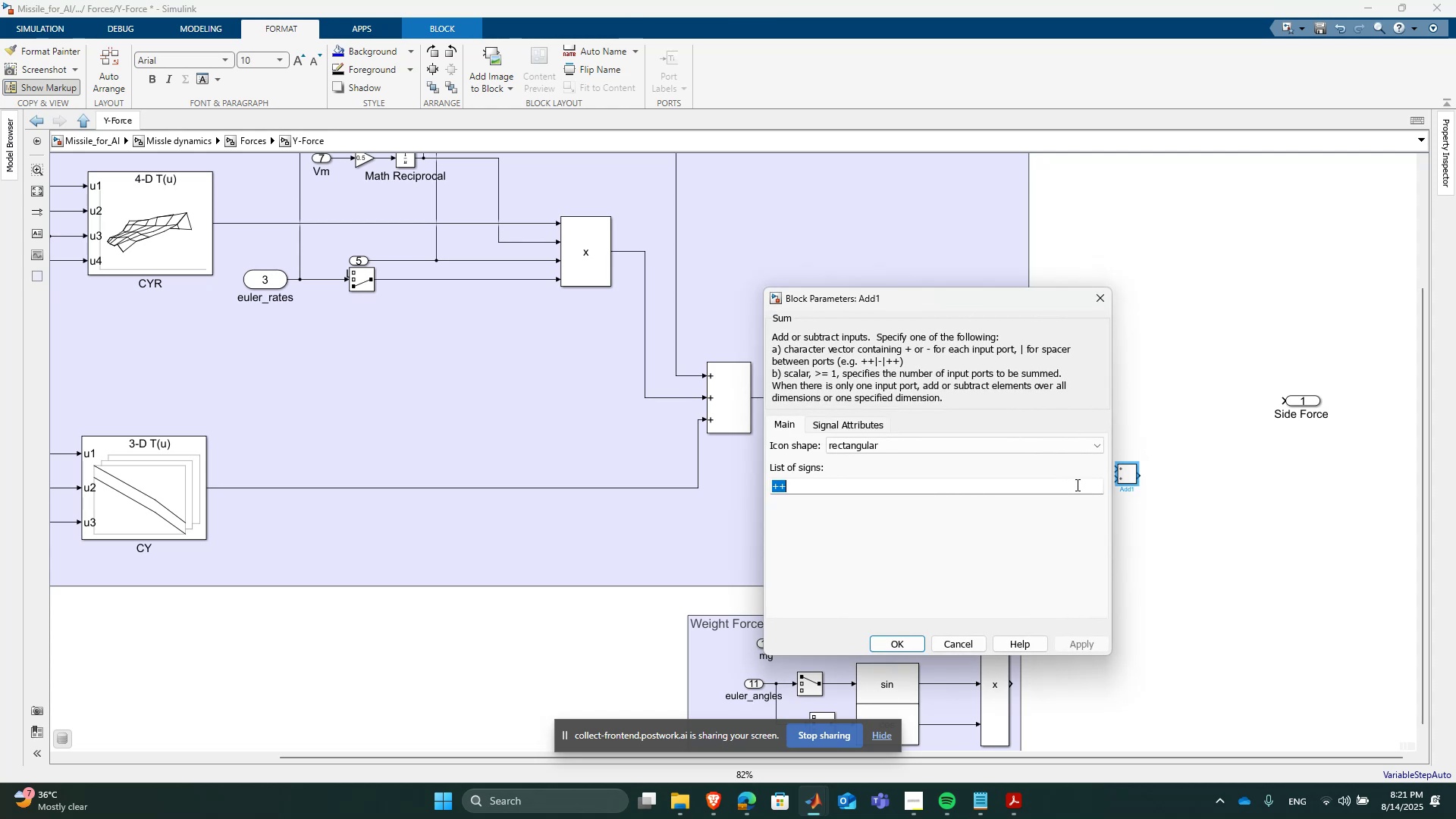 
triple_click([1076, 485])
 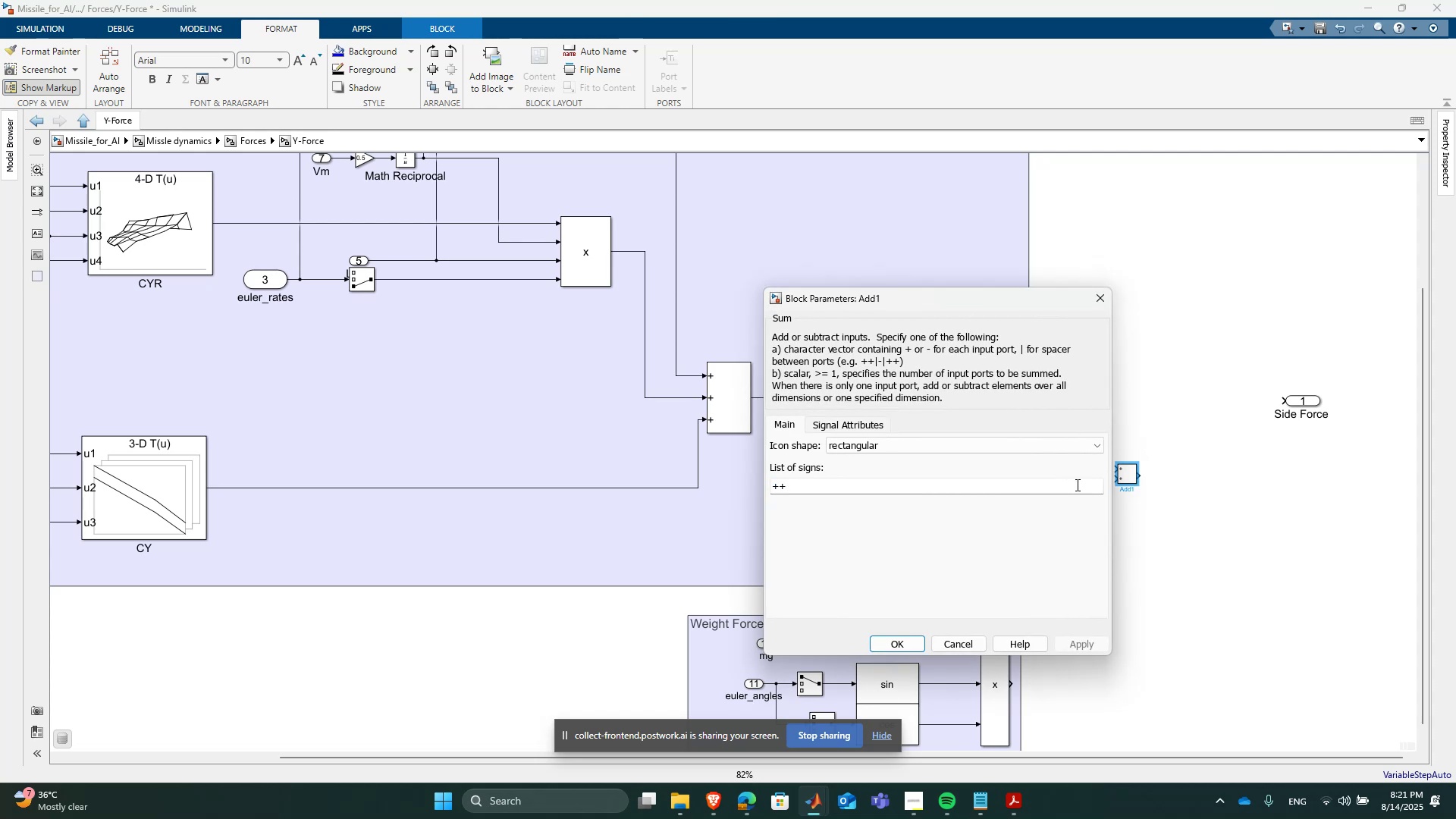 
key(NumpadAdd)
 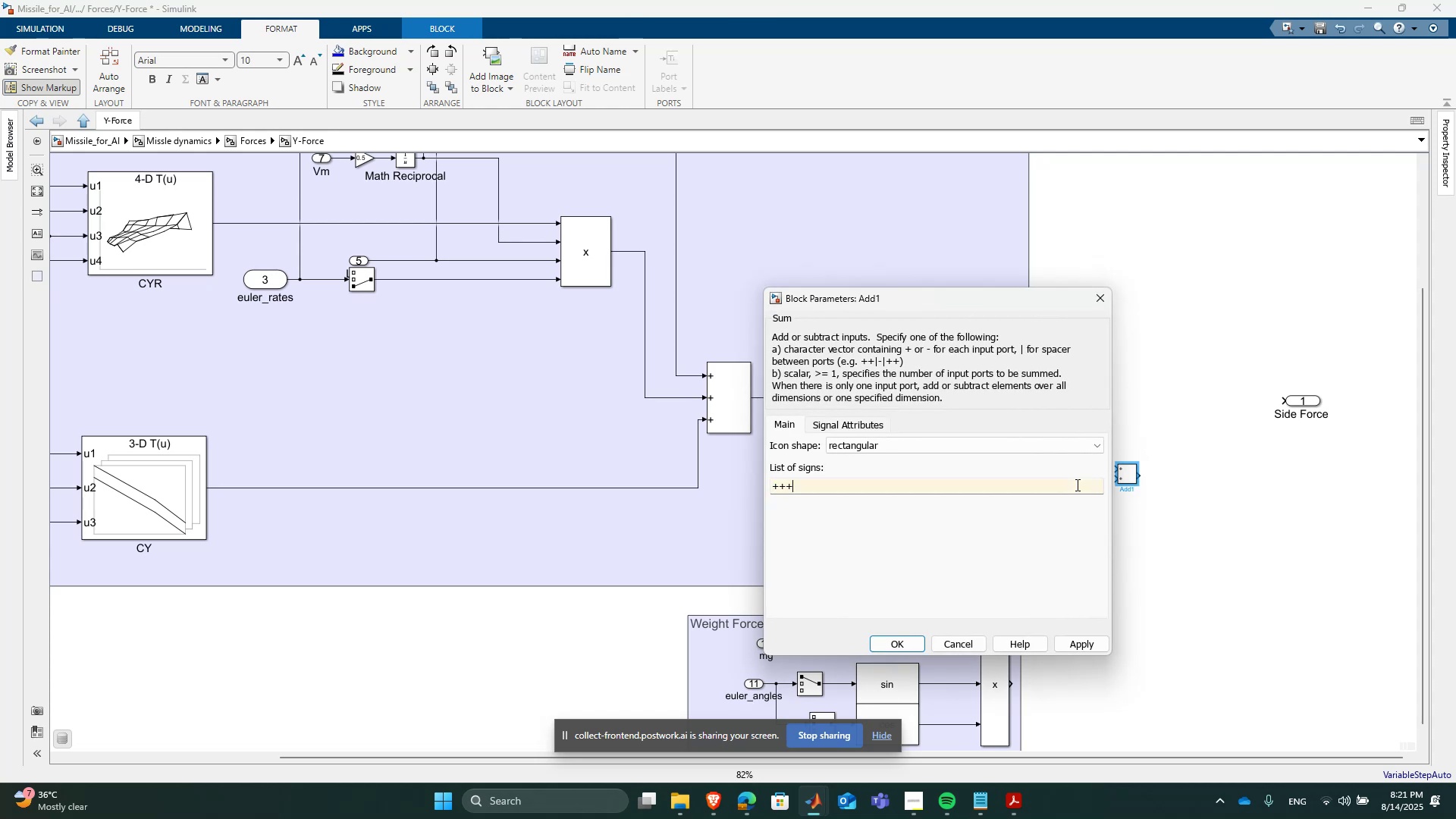 
key(NumpadEnter)
 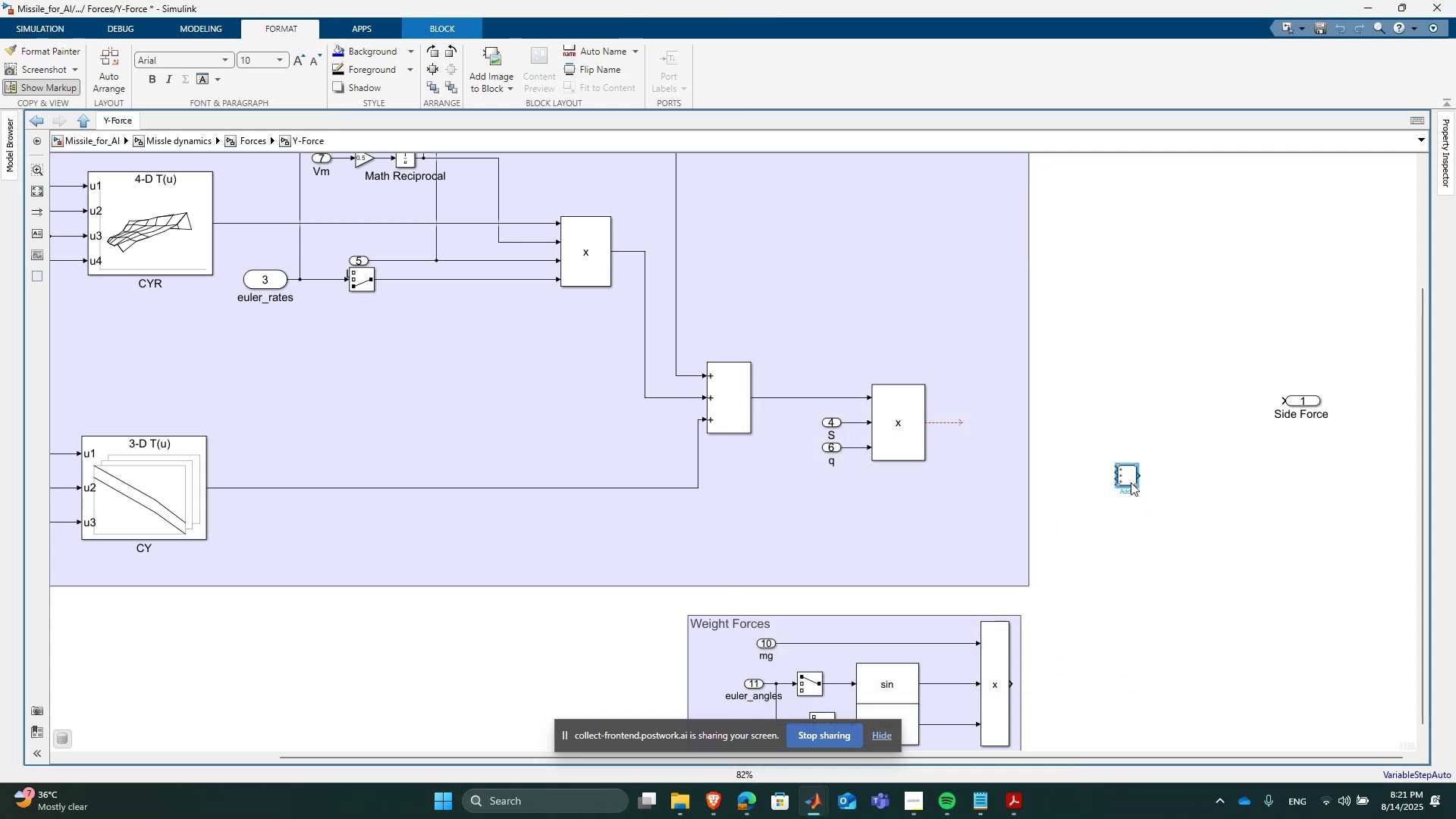 
left_click_drag(start_coordinate=[1136, 485], to_coordinate=[1178, 534])
 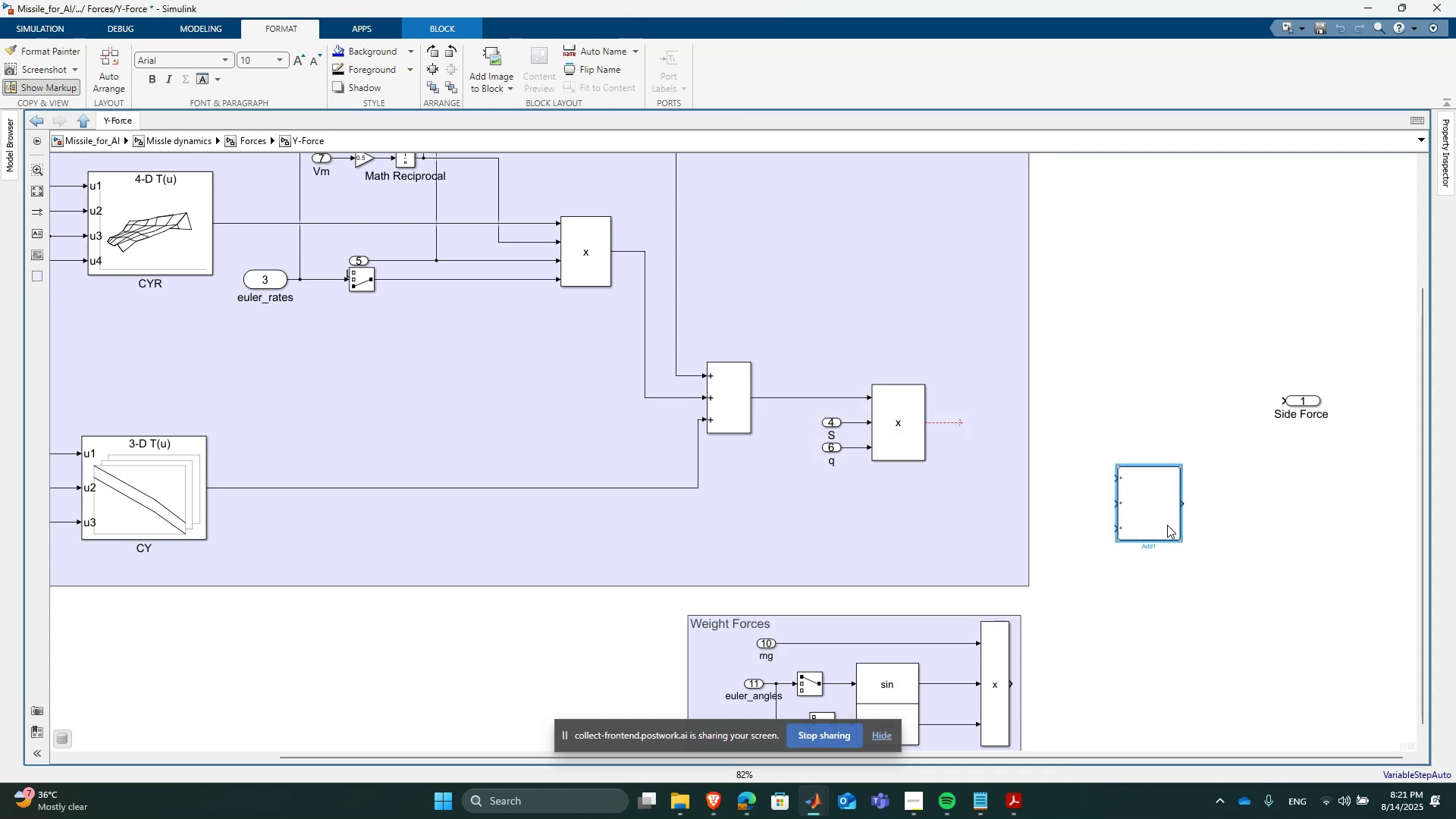 
double_click([1167, 525])
 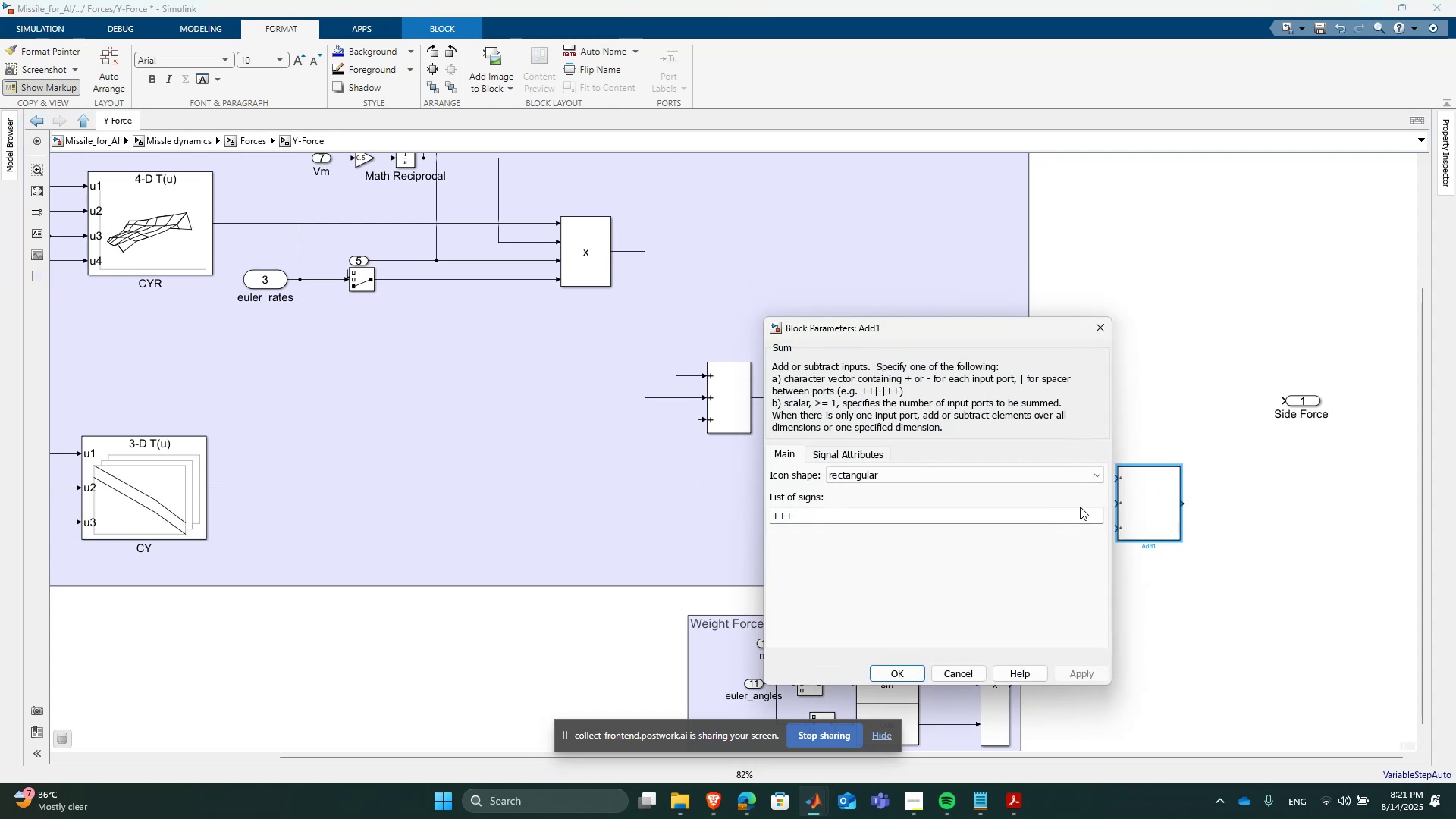 
double_click([1090, 519])
 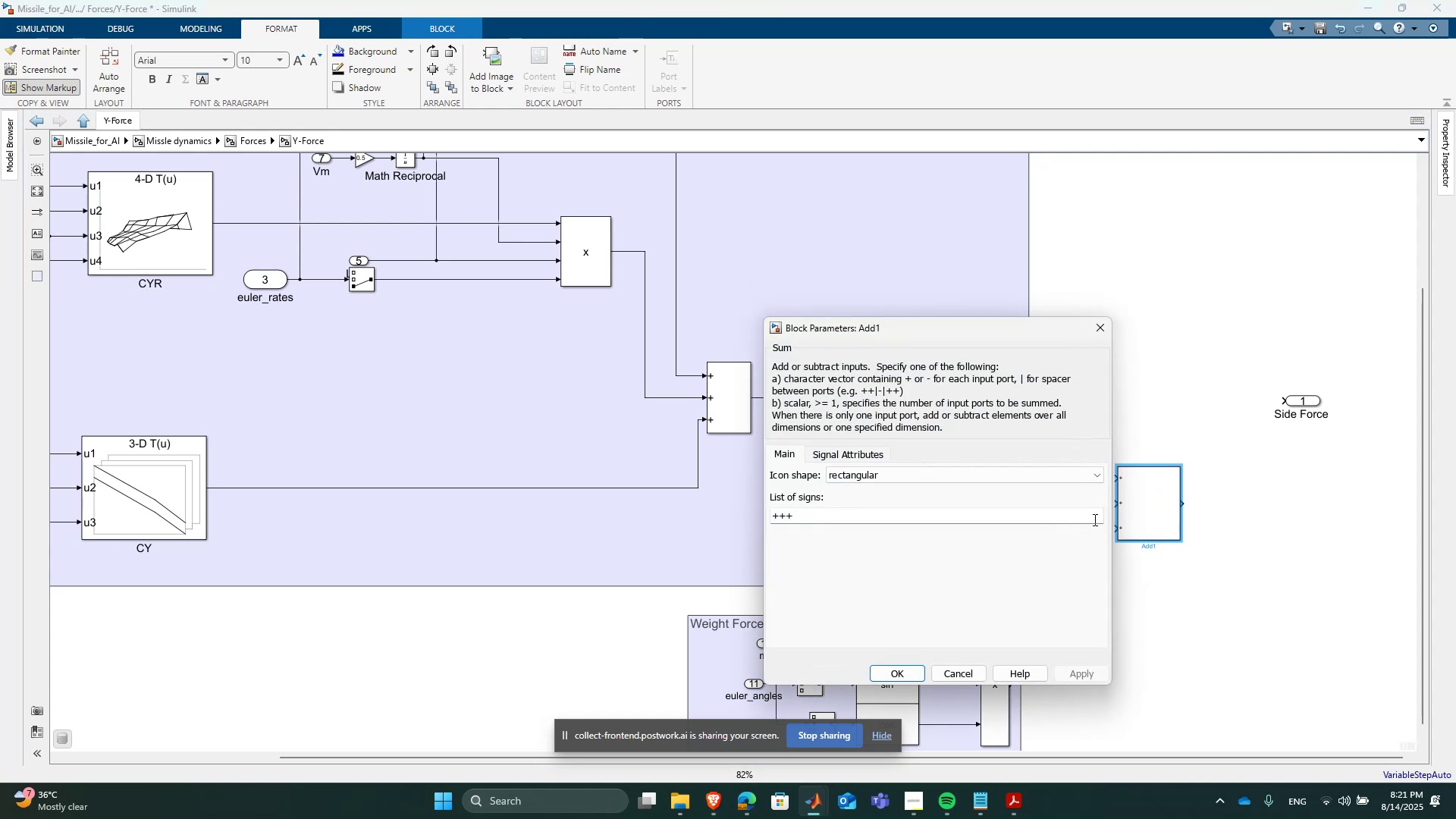 
triple_click([1095, 519])
 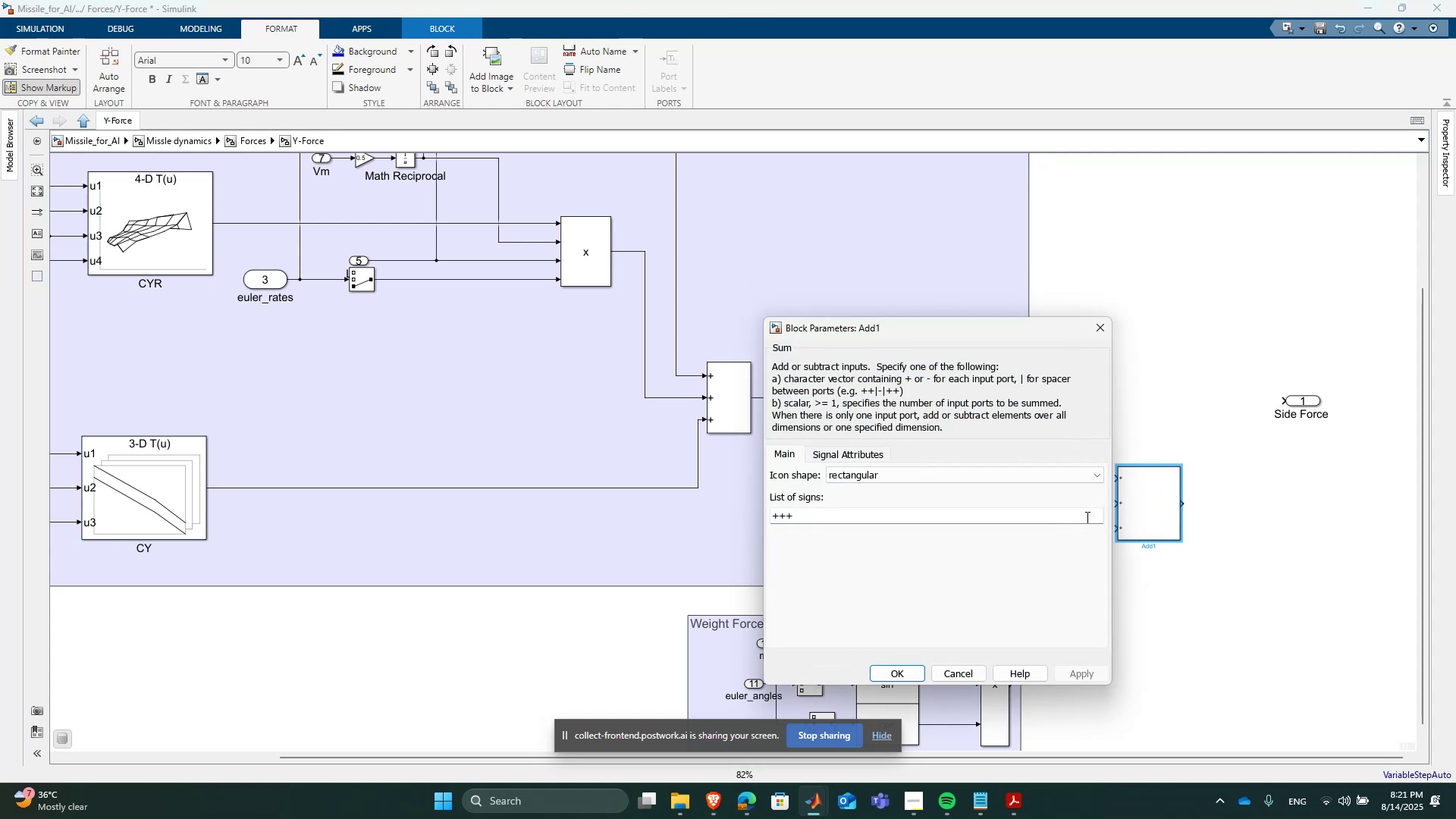 
left_click([1086, 517])
 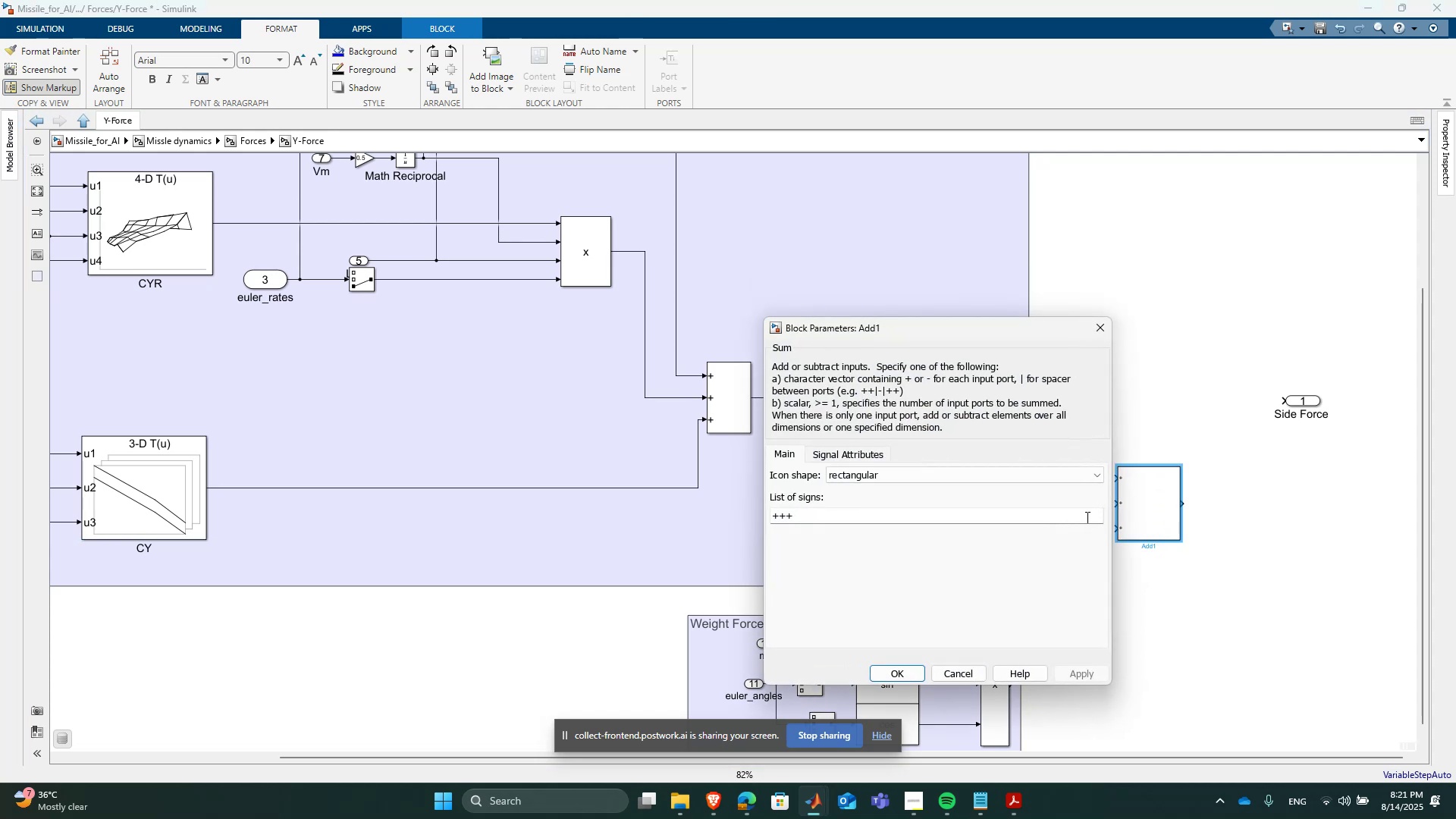 
key(Backspace)
 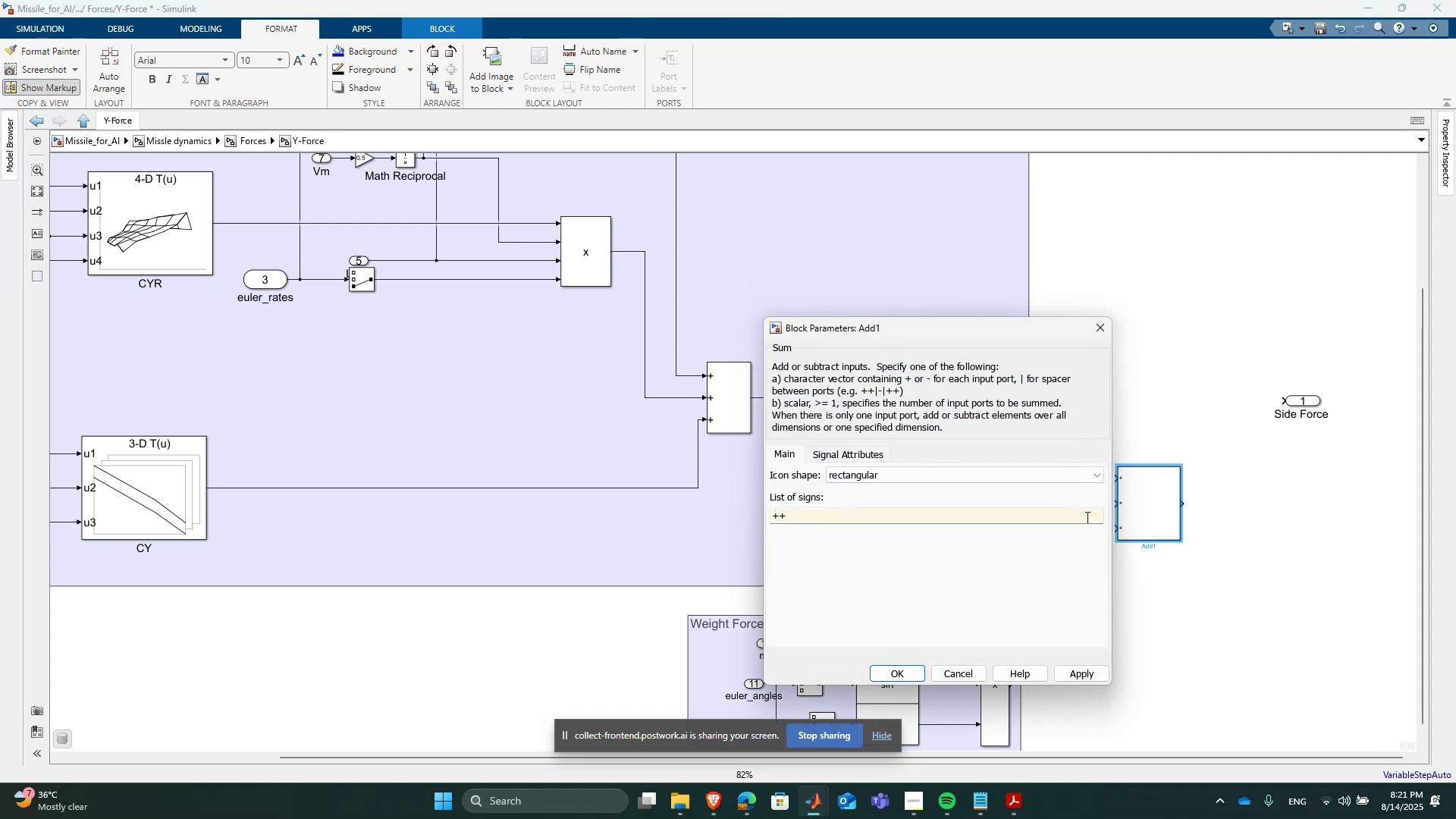 
key(NumpadEnter)
 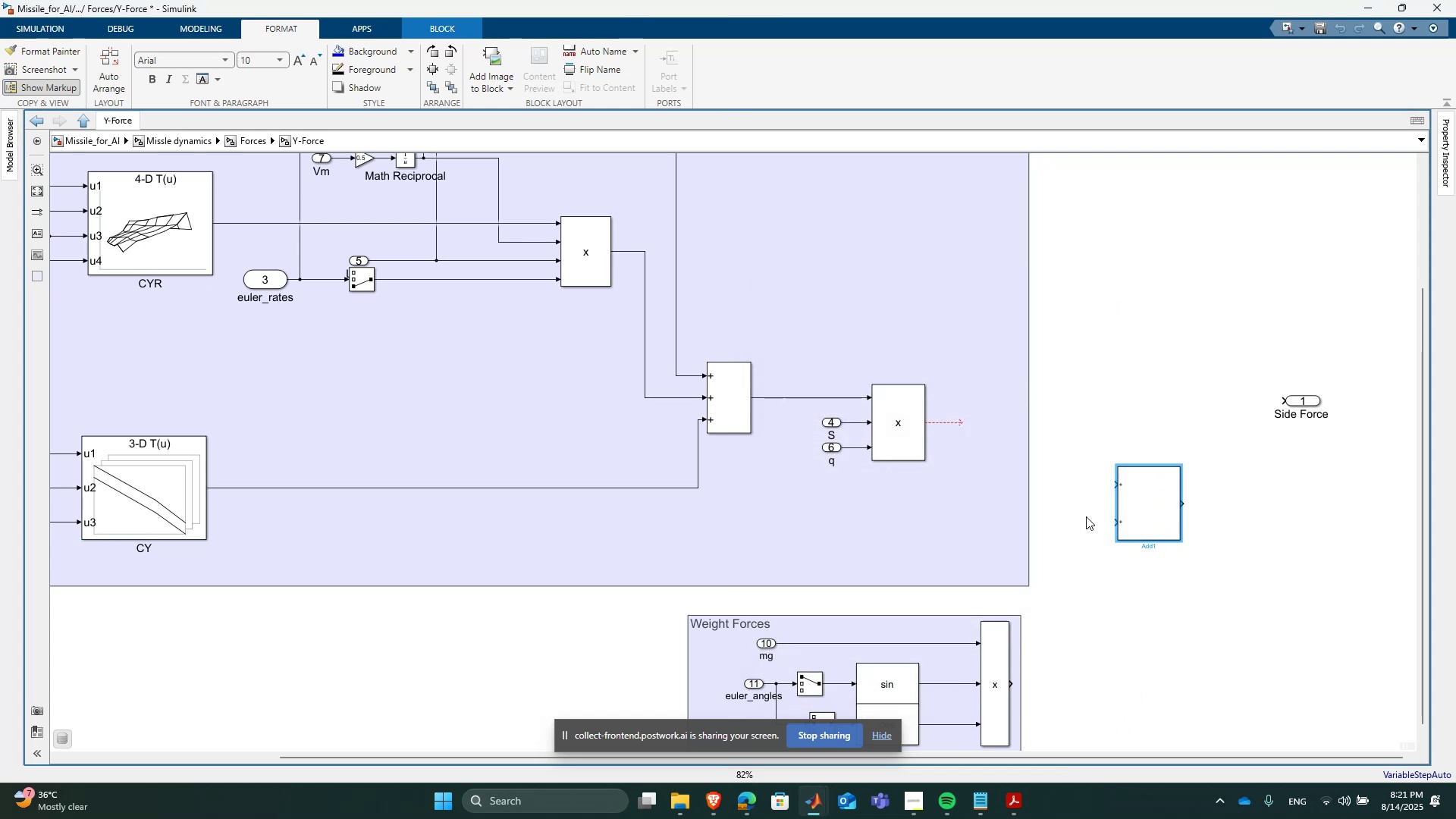 
left_click_drag(start_coordinate=[1138, 496], to_coordinate=[1127, 437])
 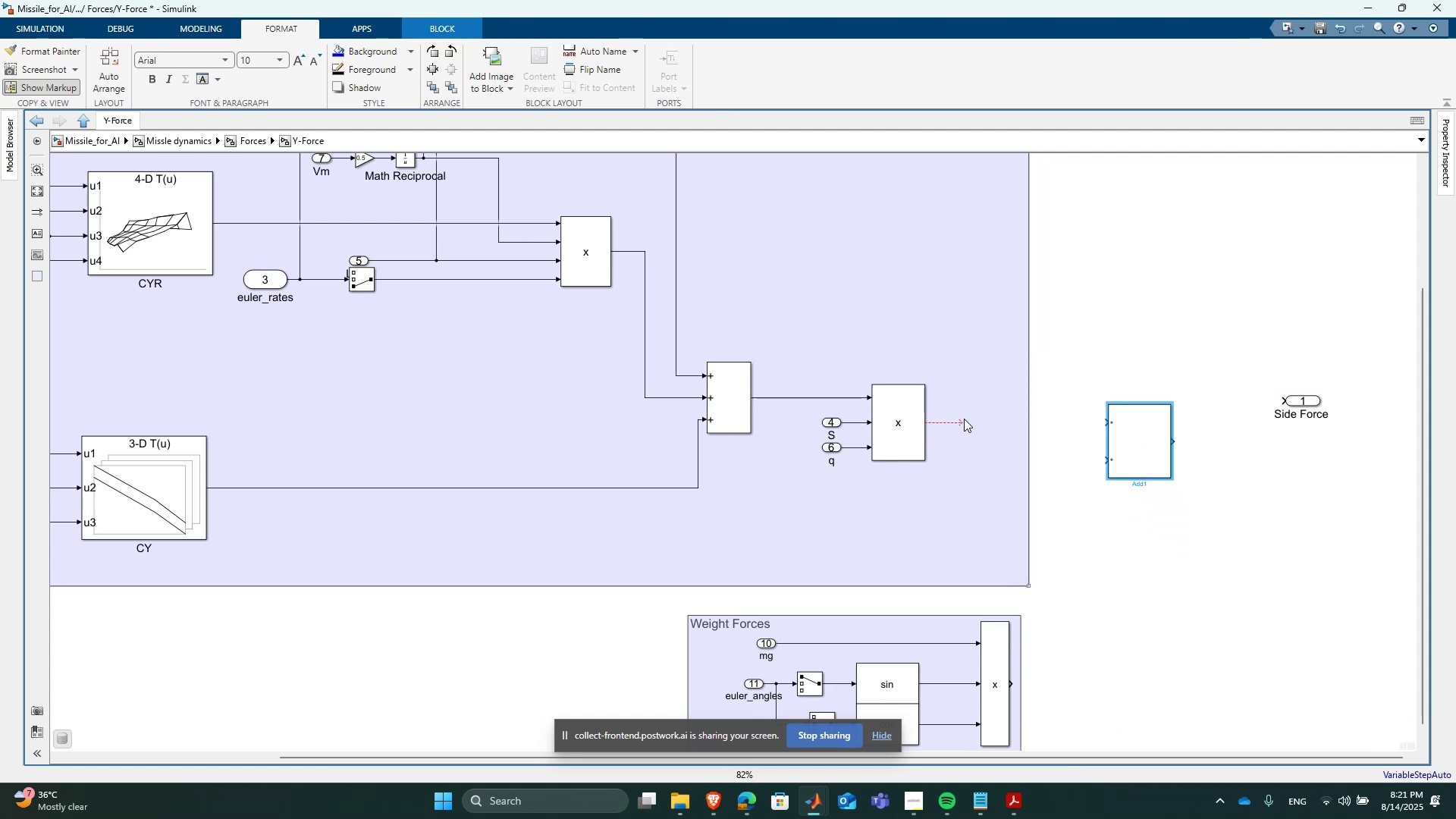 
left_click_drag(start_coordinate=[959, 422], to_coordinate=[1109, 426])
 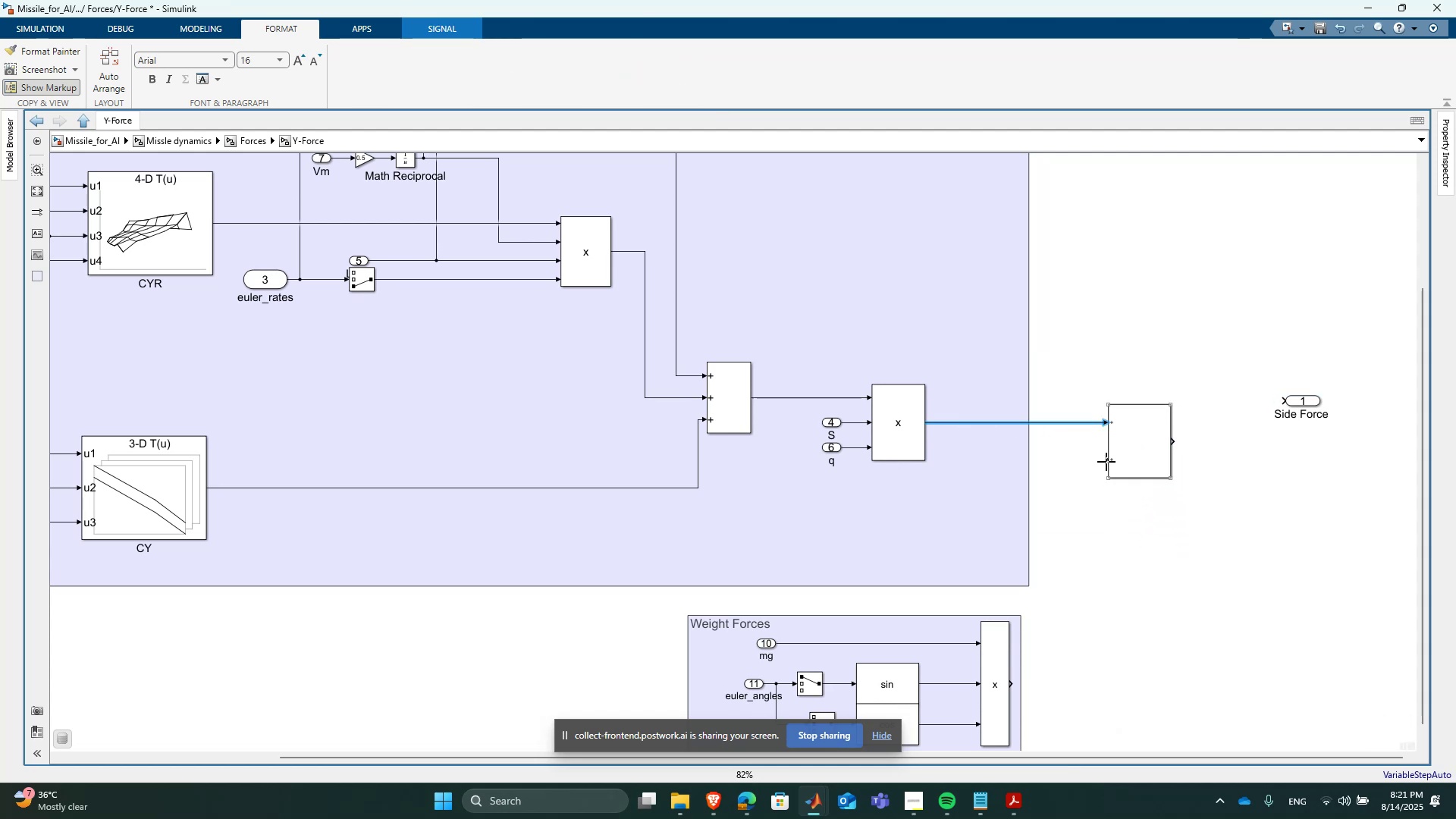 
left_click_drag(start_coordinate=[1106, 462], to_coordinate=[1012, 686])
 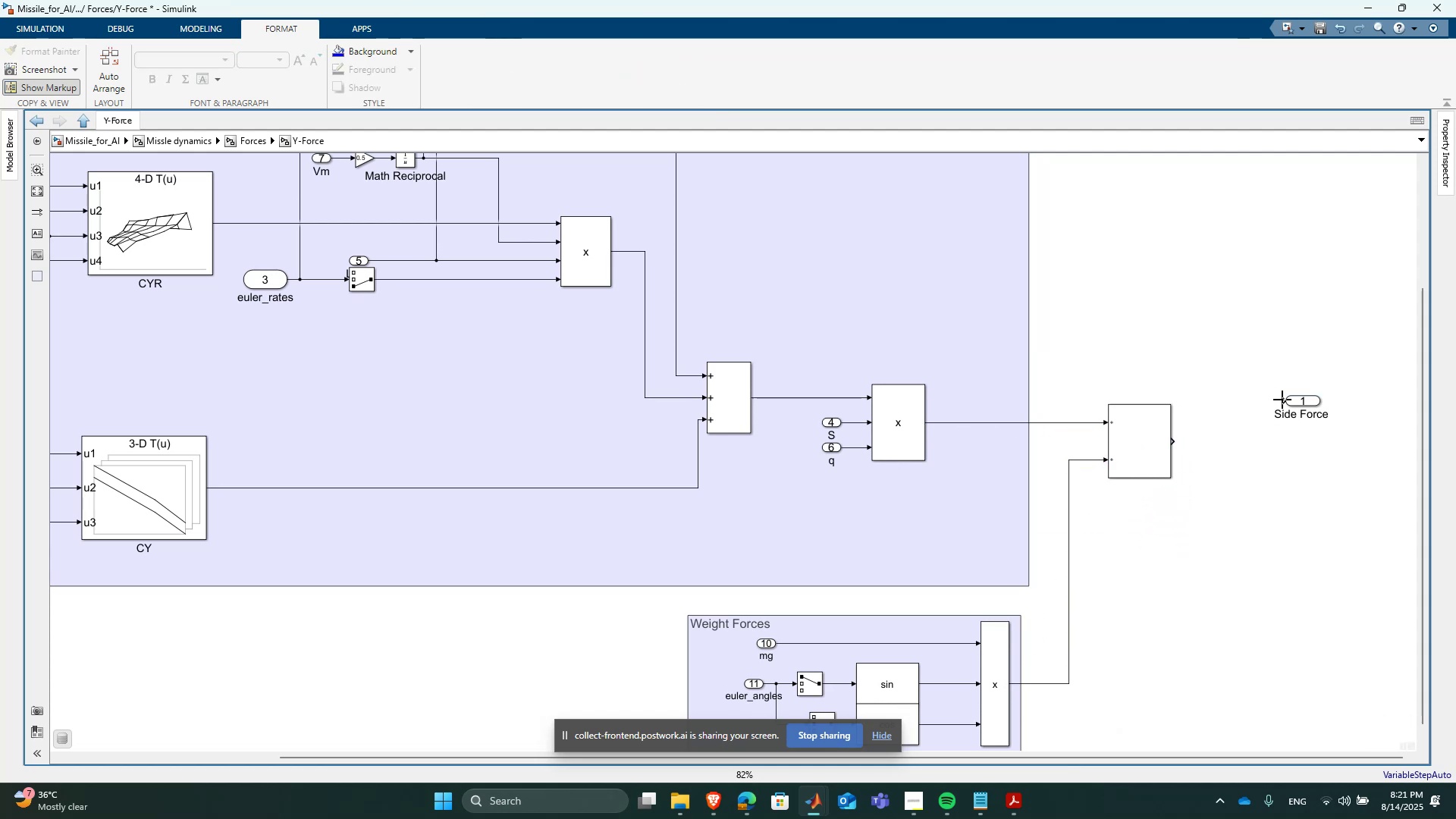 
left_click_drag(start_coordinate=[1298, 398], to_coordinate=[1271, 438])
 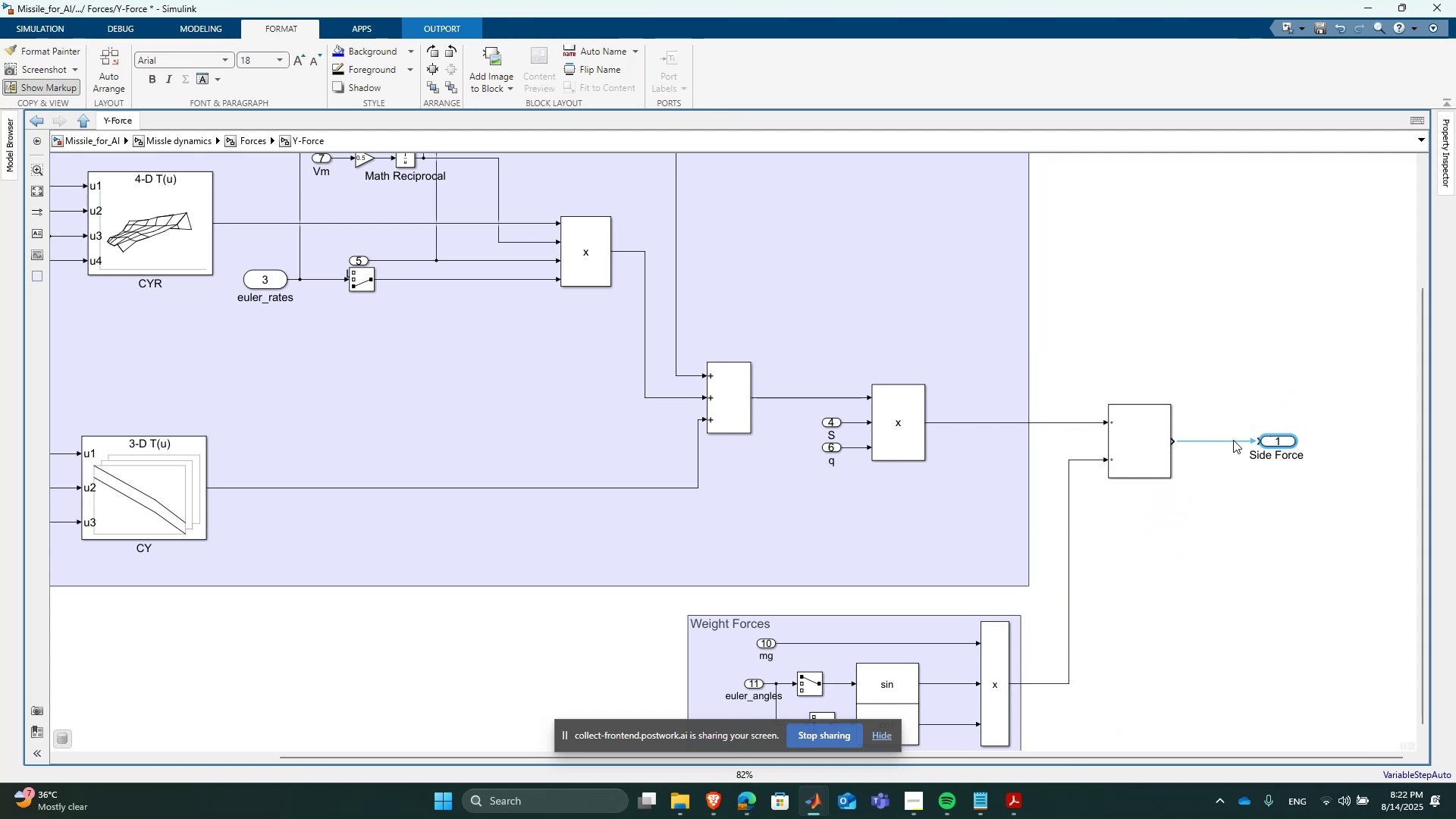 
left_click([1233, 440])
 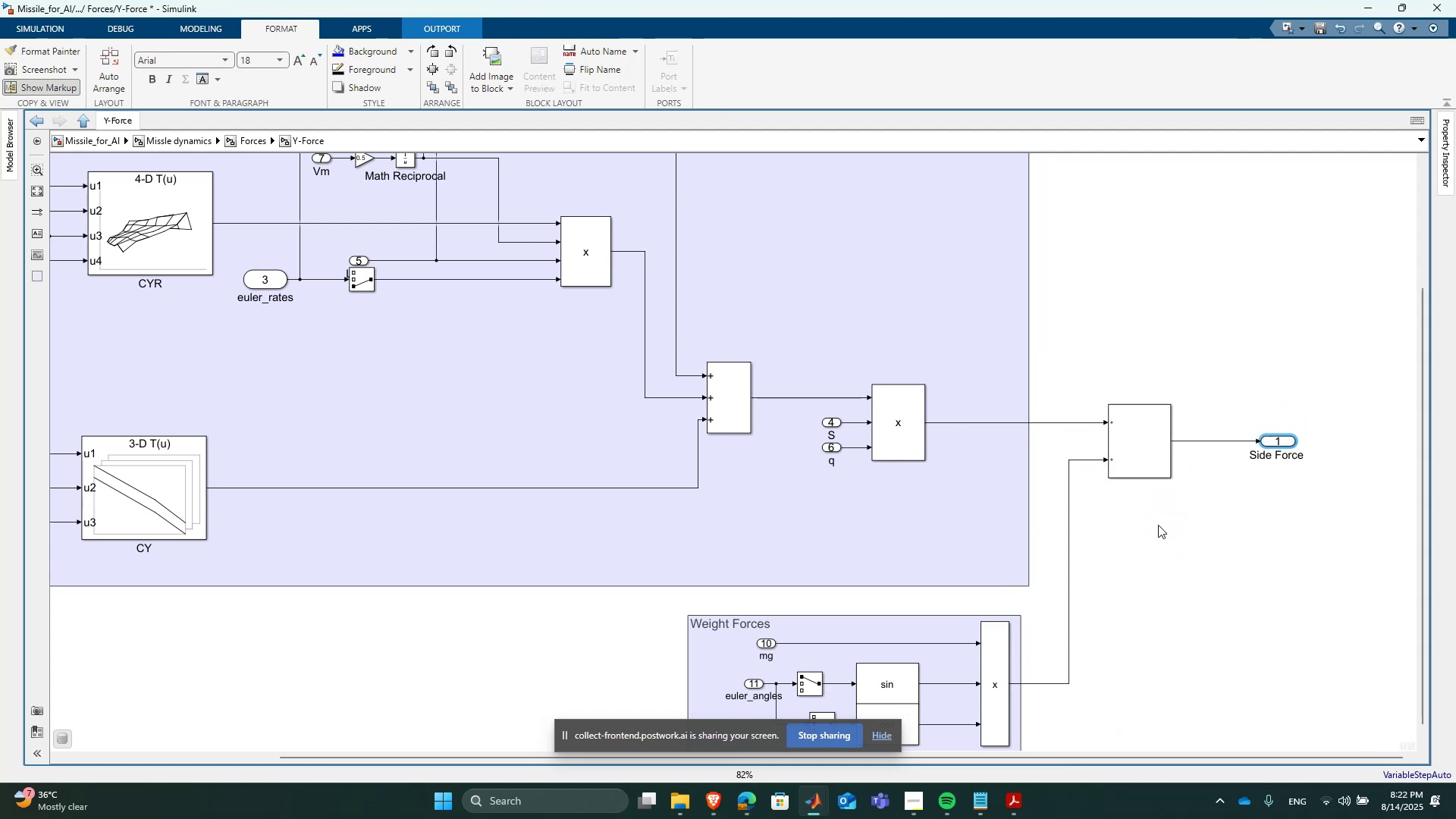 
scroll: coordinate [1156, 527], scroll_direction: down, amount: 4.0
 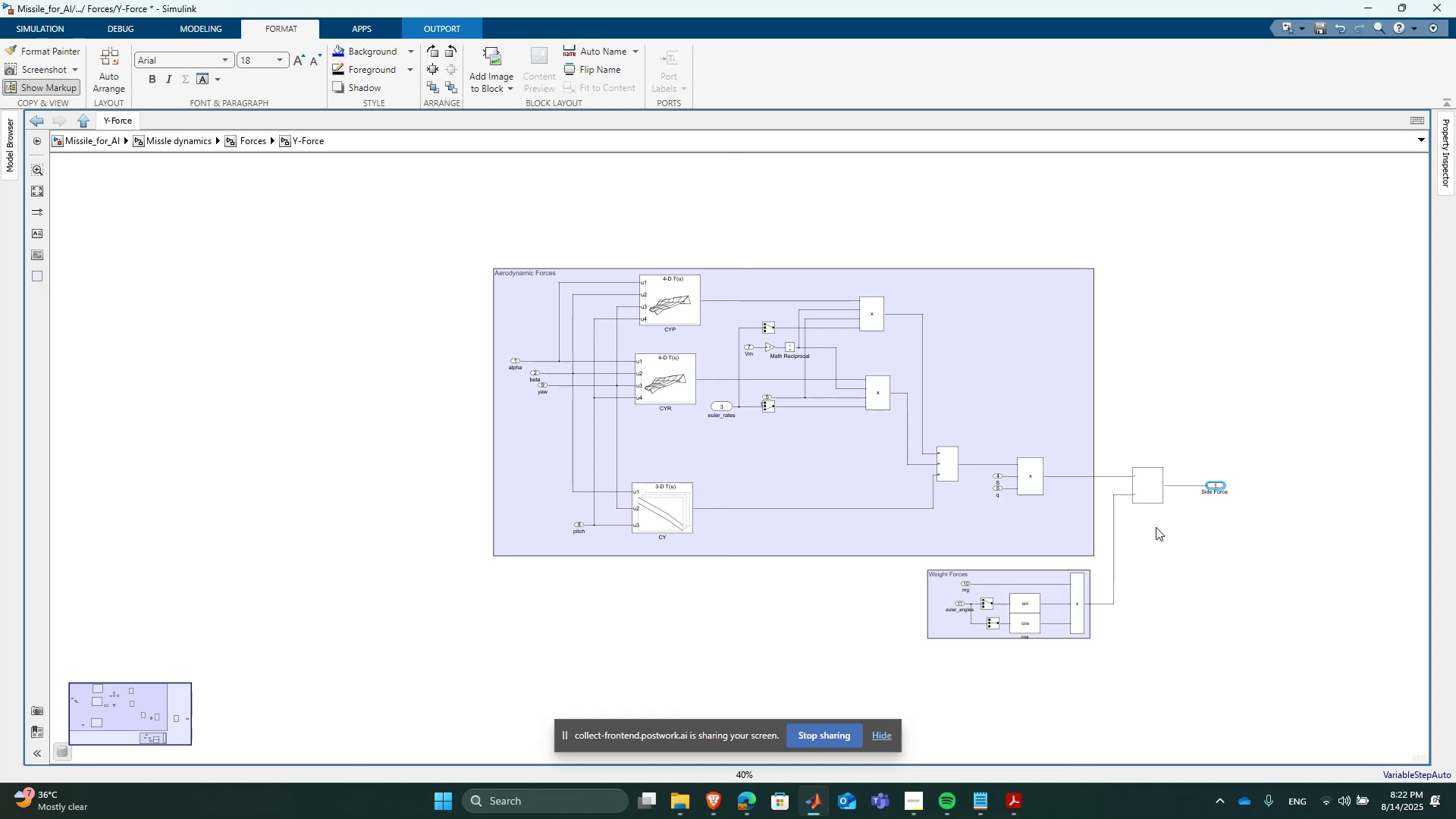 
scroll: coordinate [1156, 527], scroll_direction: up, amount: 3.0
 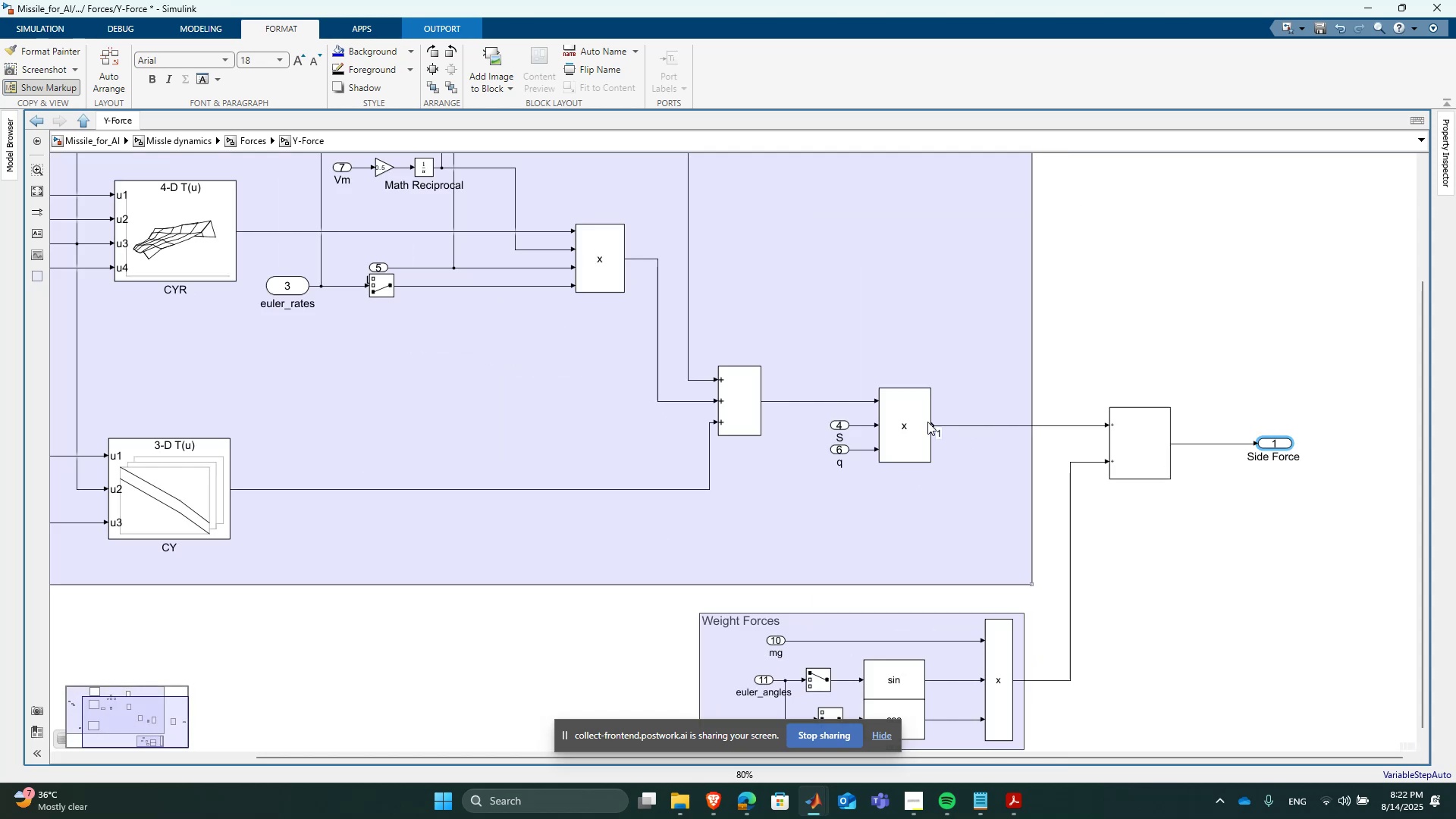 
left_click([923, 423])
 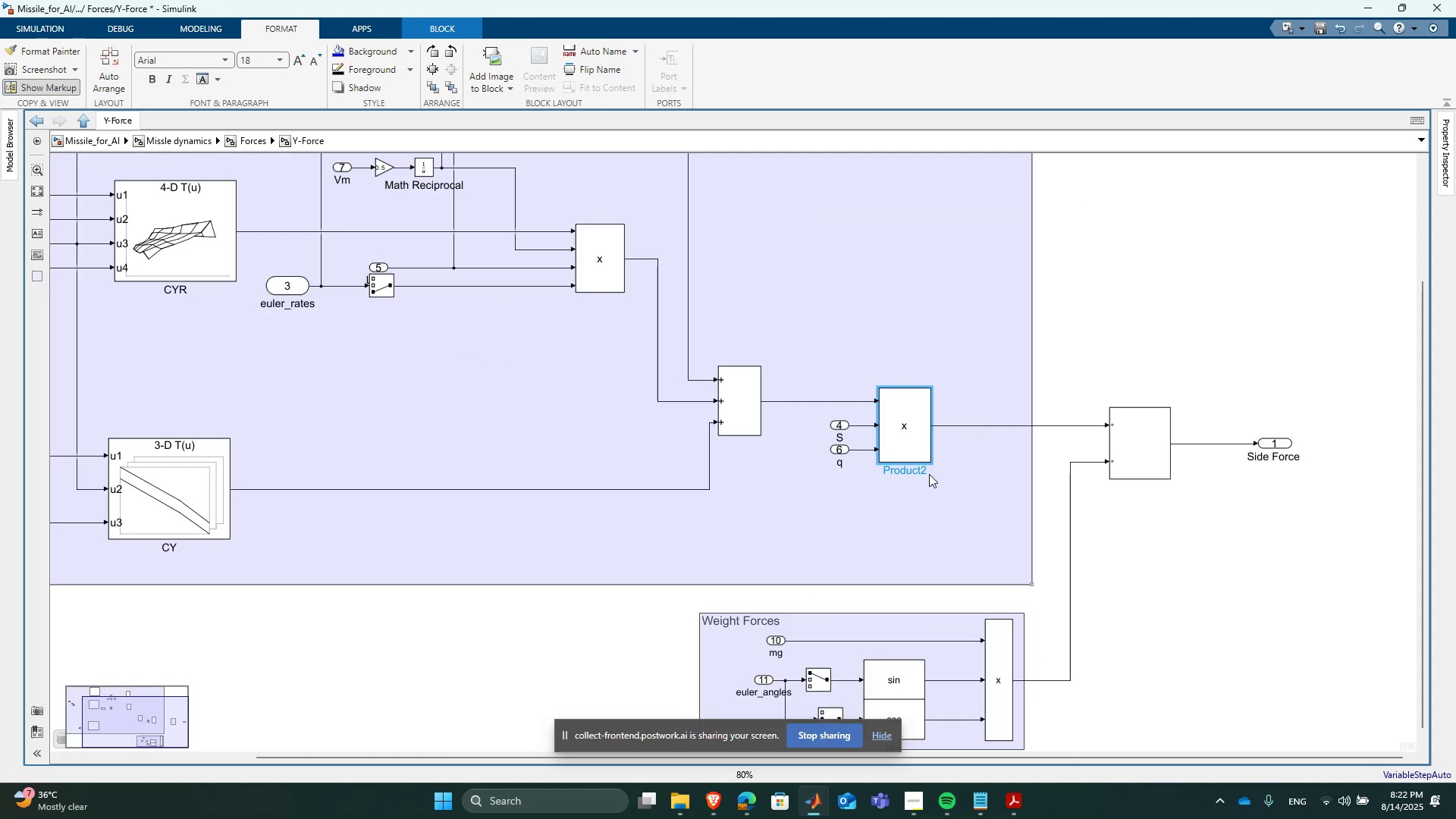 
scroll: coordinate [929, 477], scroll_direction: down, amount: 1.0
 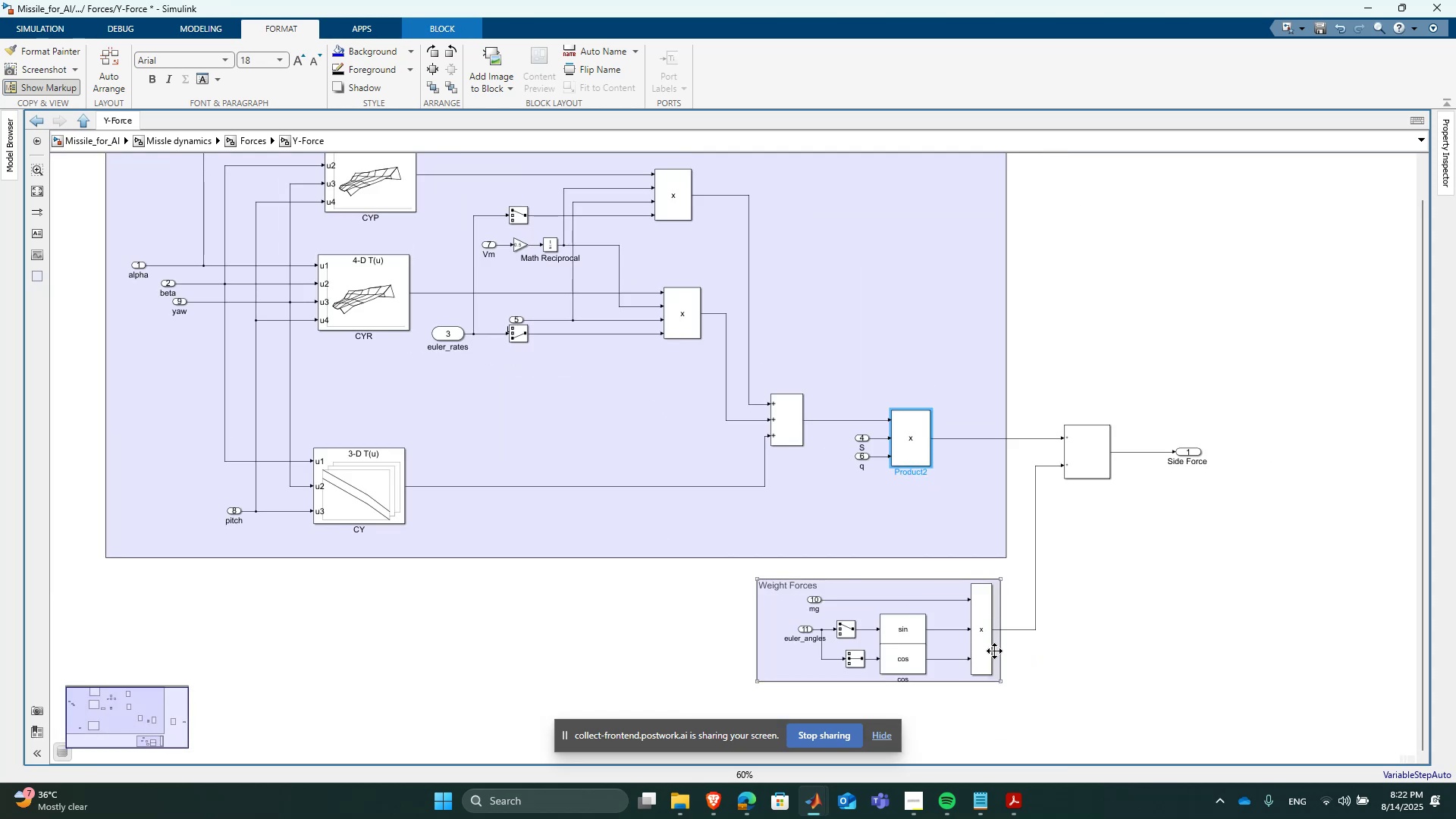 
left_click([981, 645])
 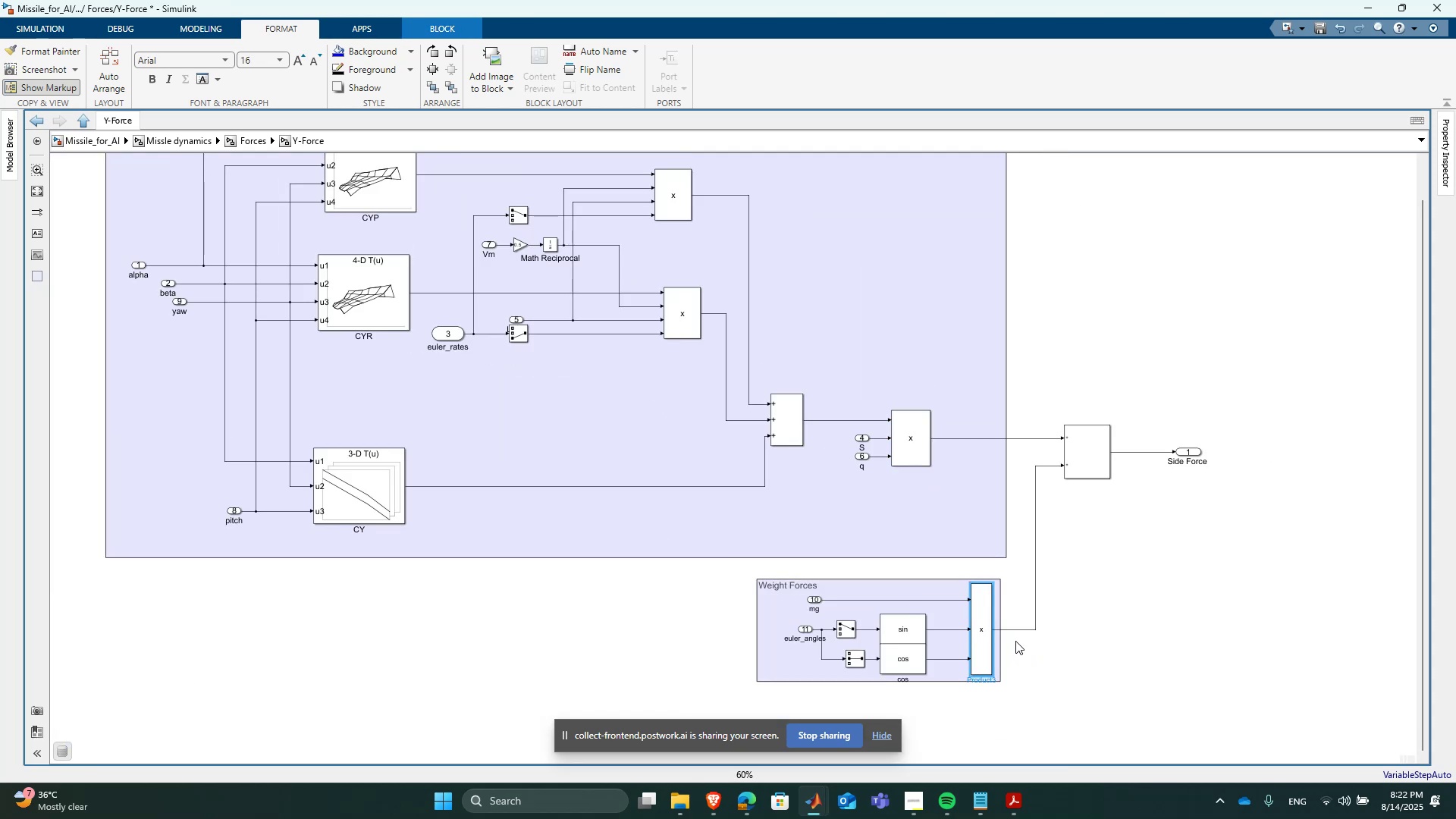 
scroll: coordinate [836, 580], scroll_direction: down, amount: 1.0
 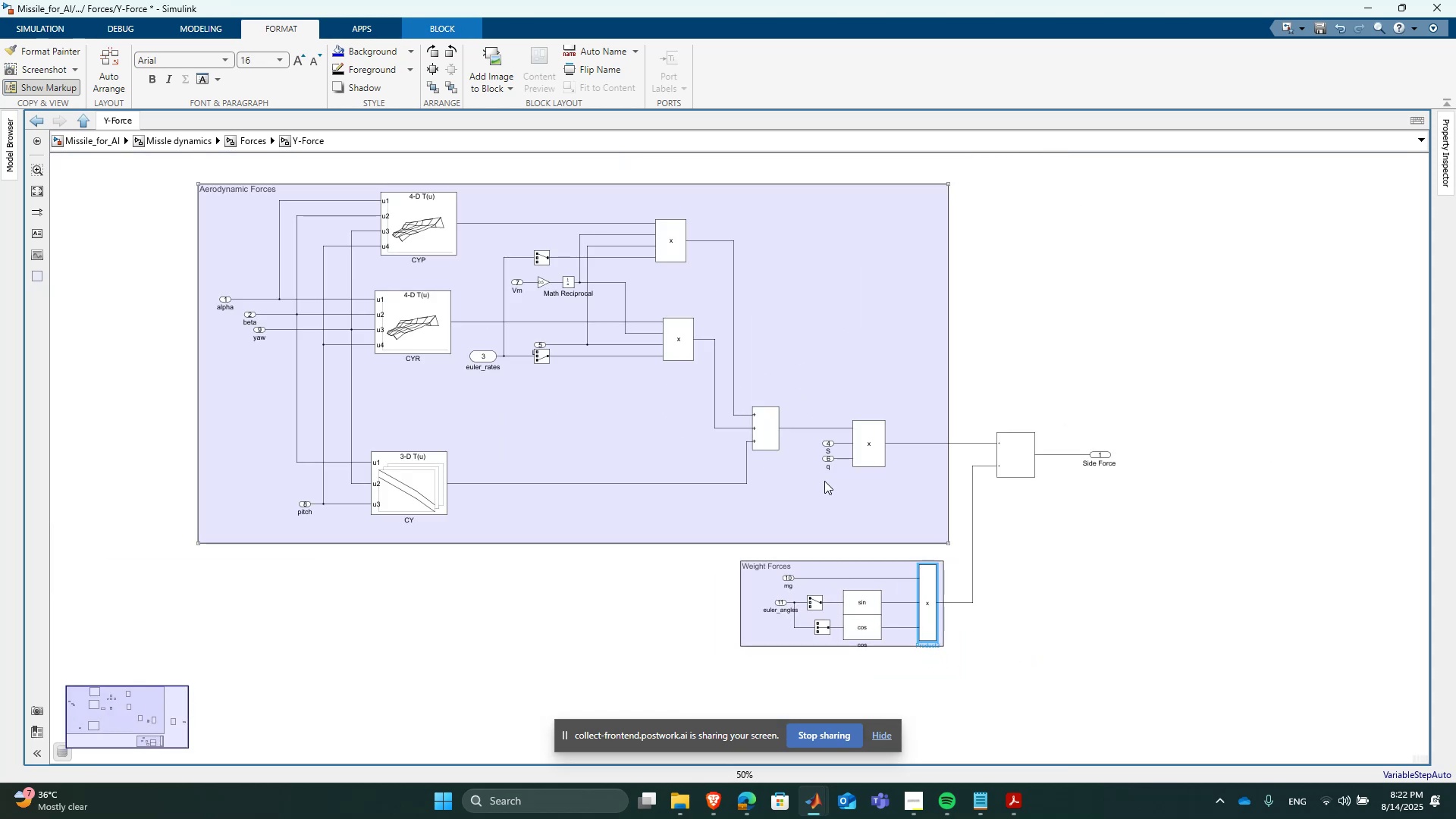 
scroll: coordinate [754, 492], scroll_direction: up, amount: 1.0
 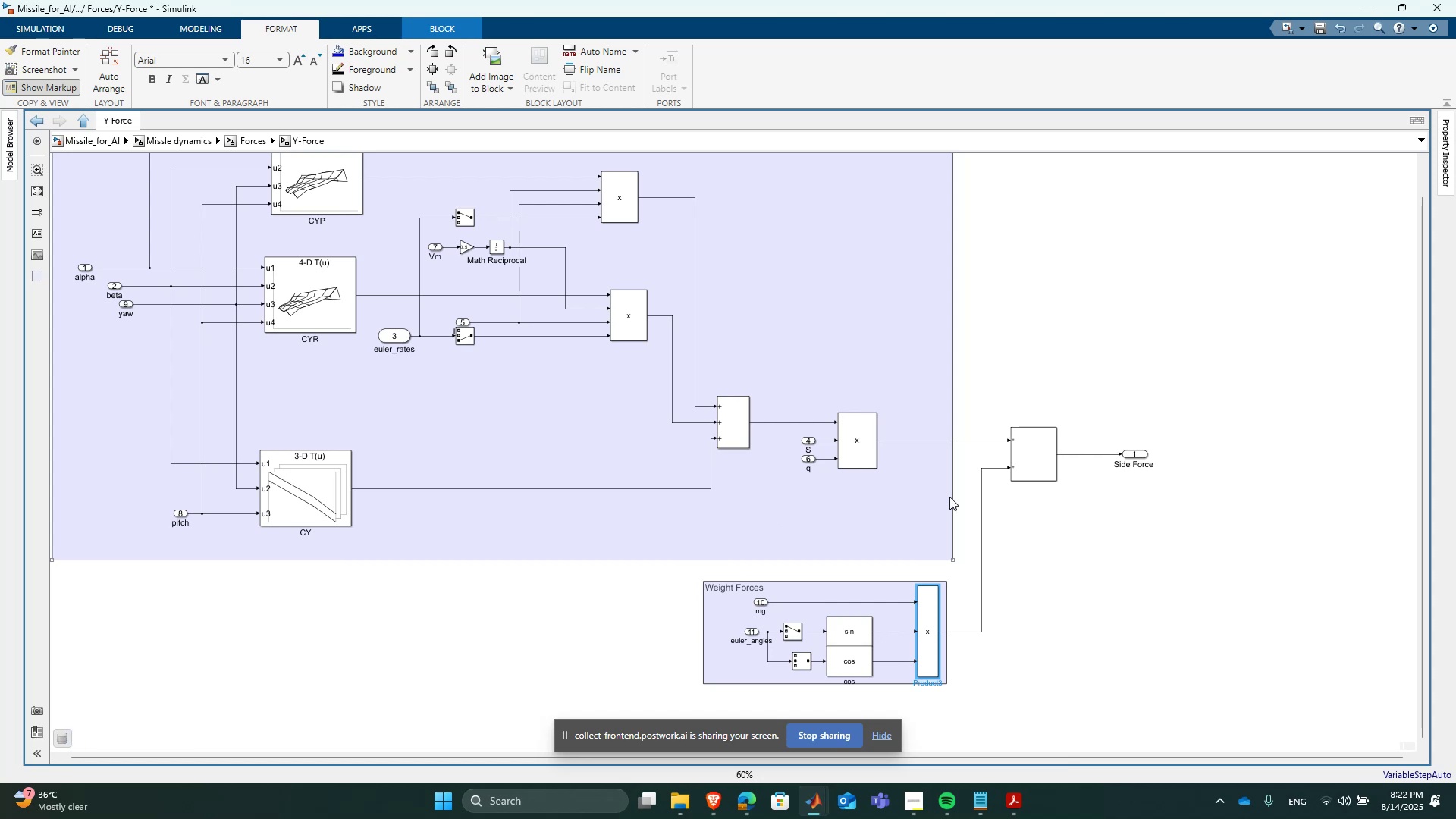 
wait(5.08)
 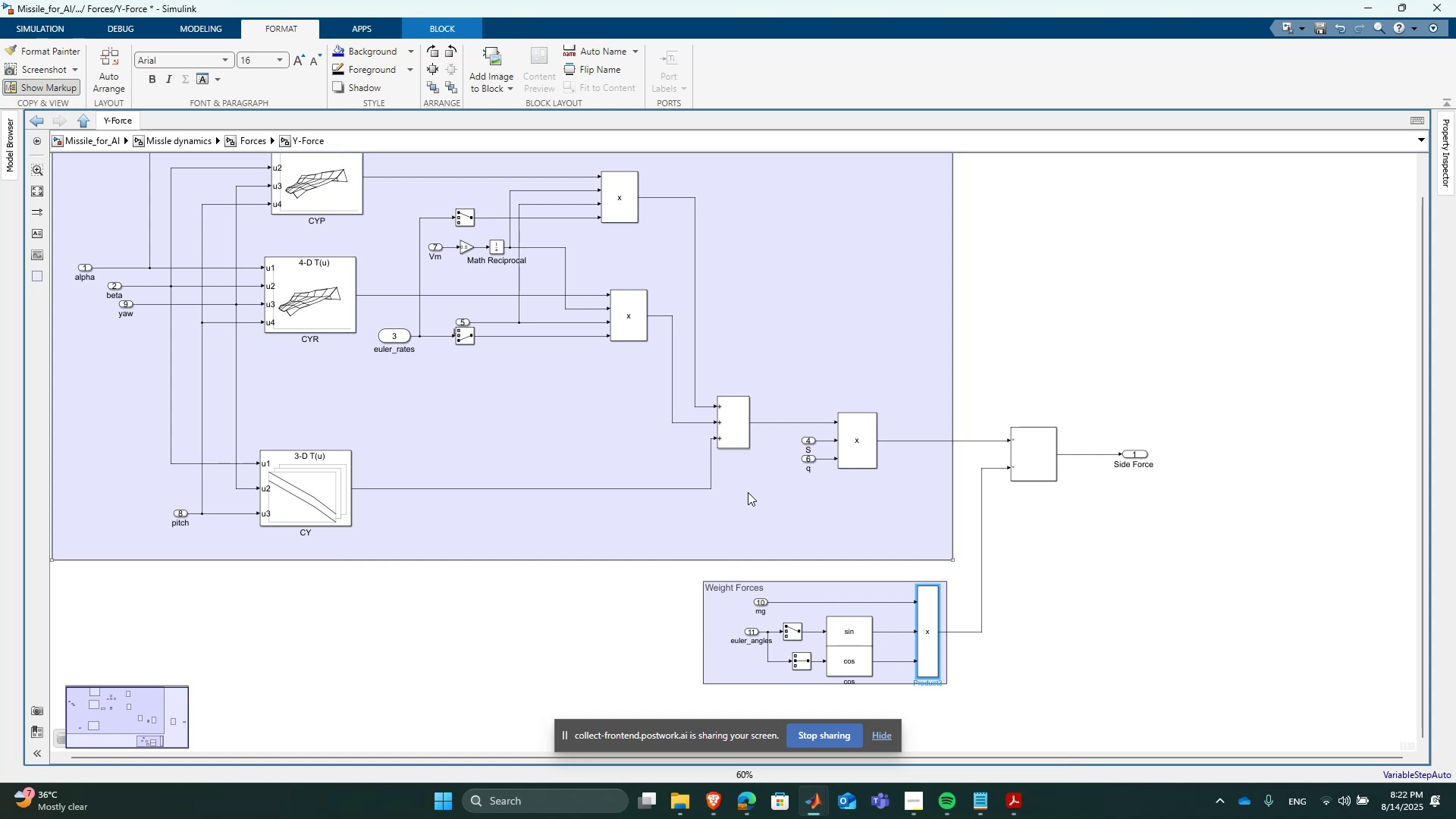 
scroll: coordinate [1129, 481], scroll_direction: up, amount: 2.0
 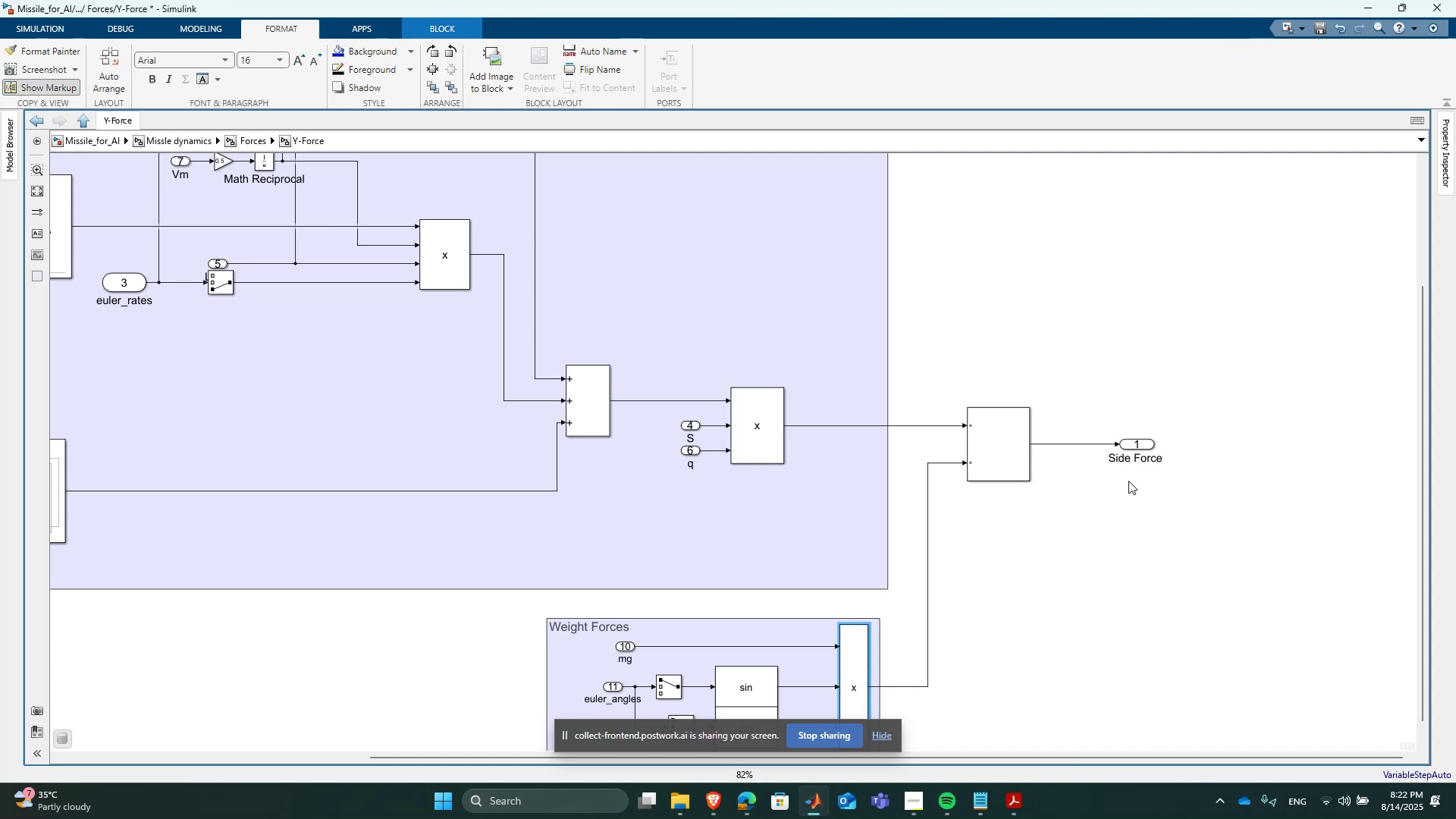 
wait(24.4)
 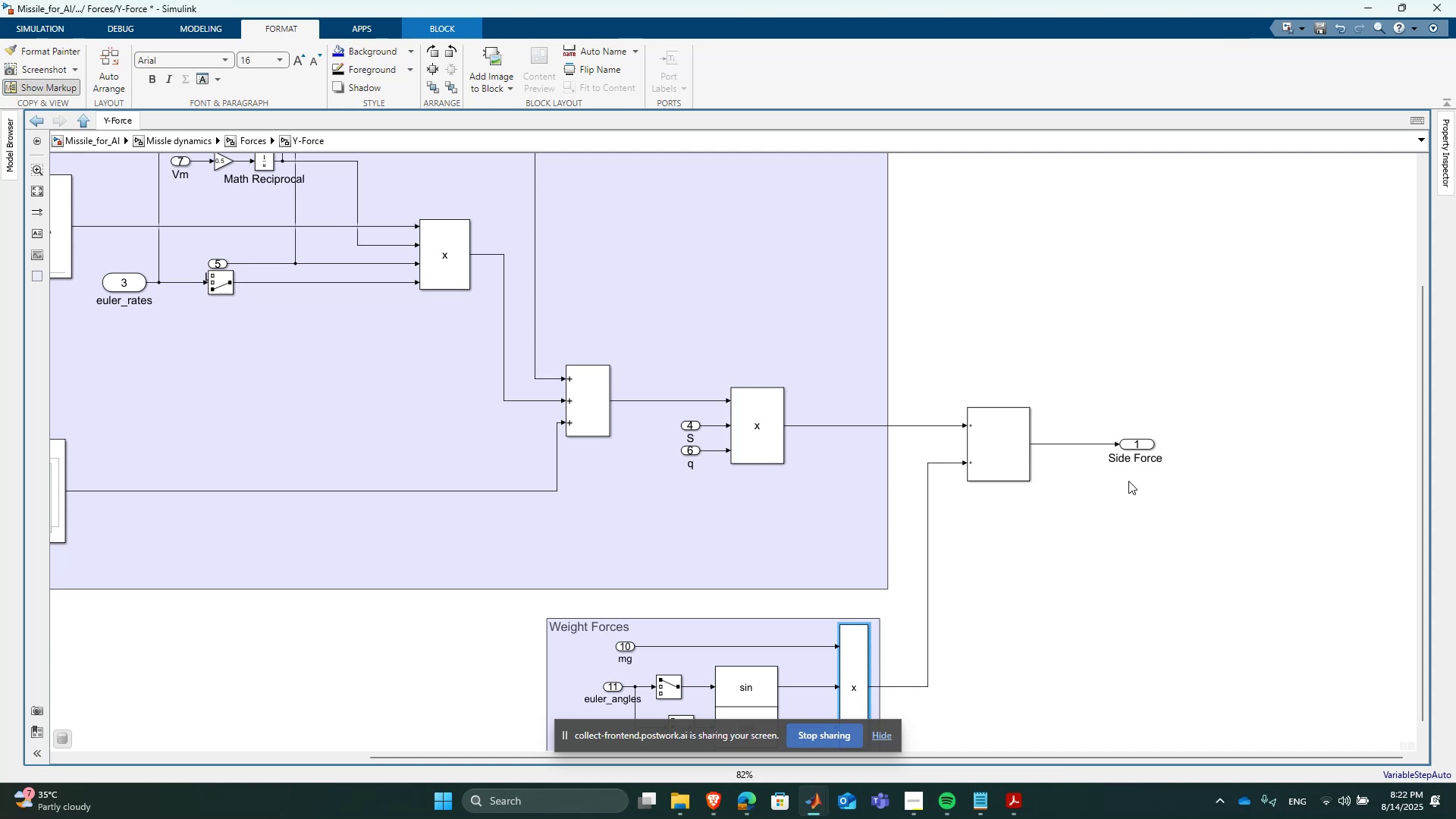 
key(Space)
 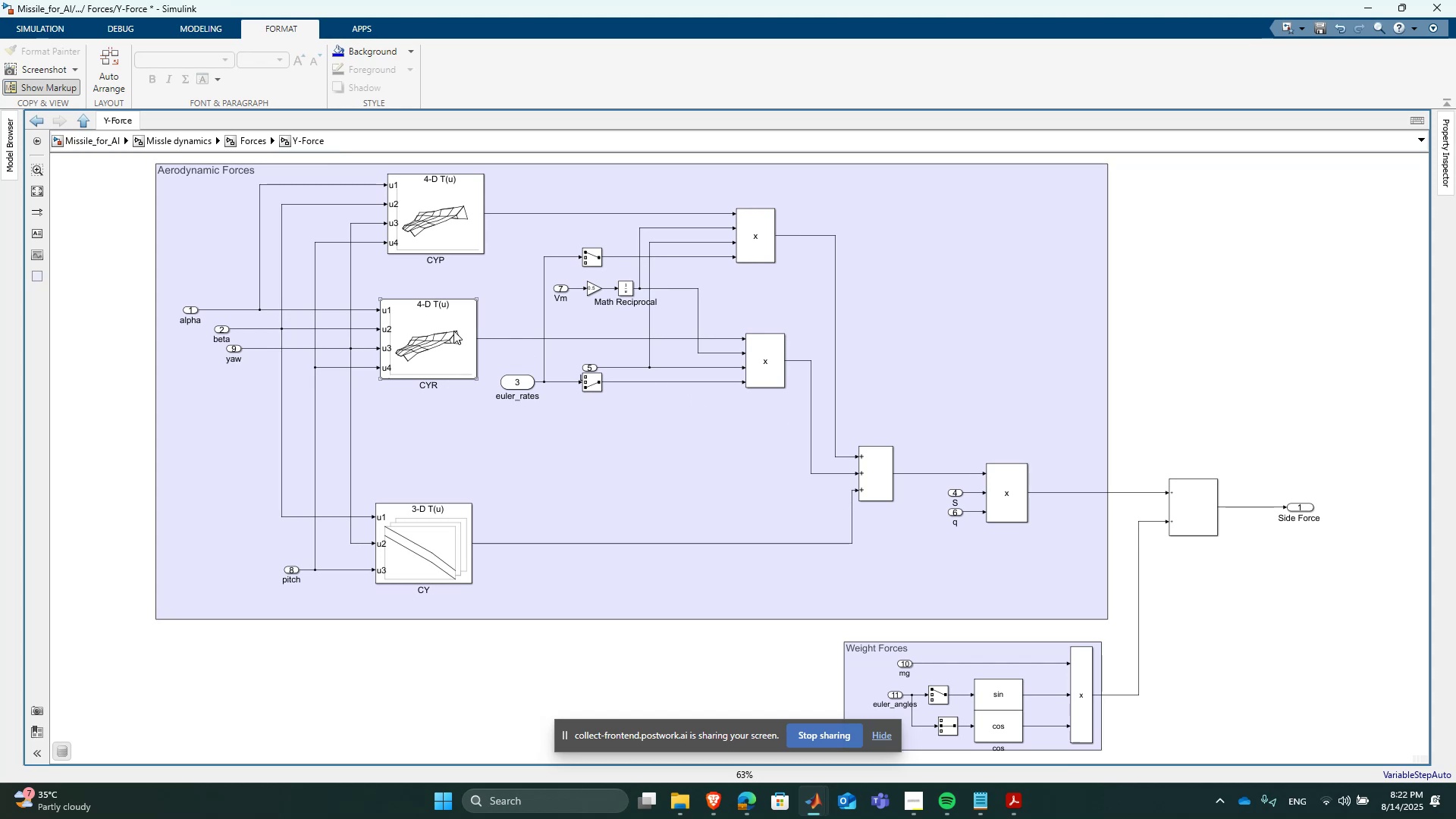 
scroll: coordinate [453, 331], scroll_direction: down, amount: 2.0
 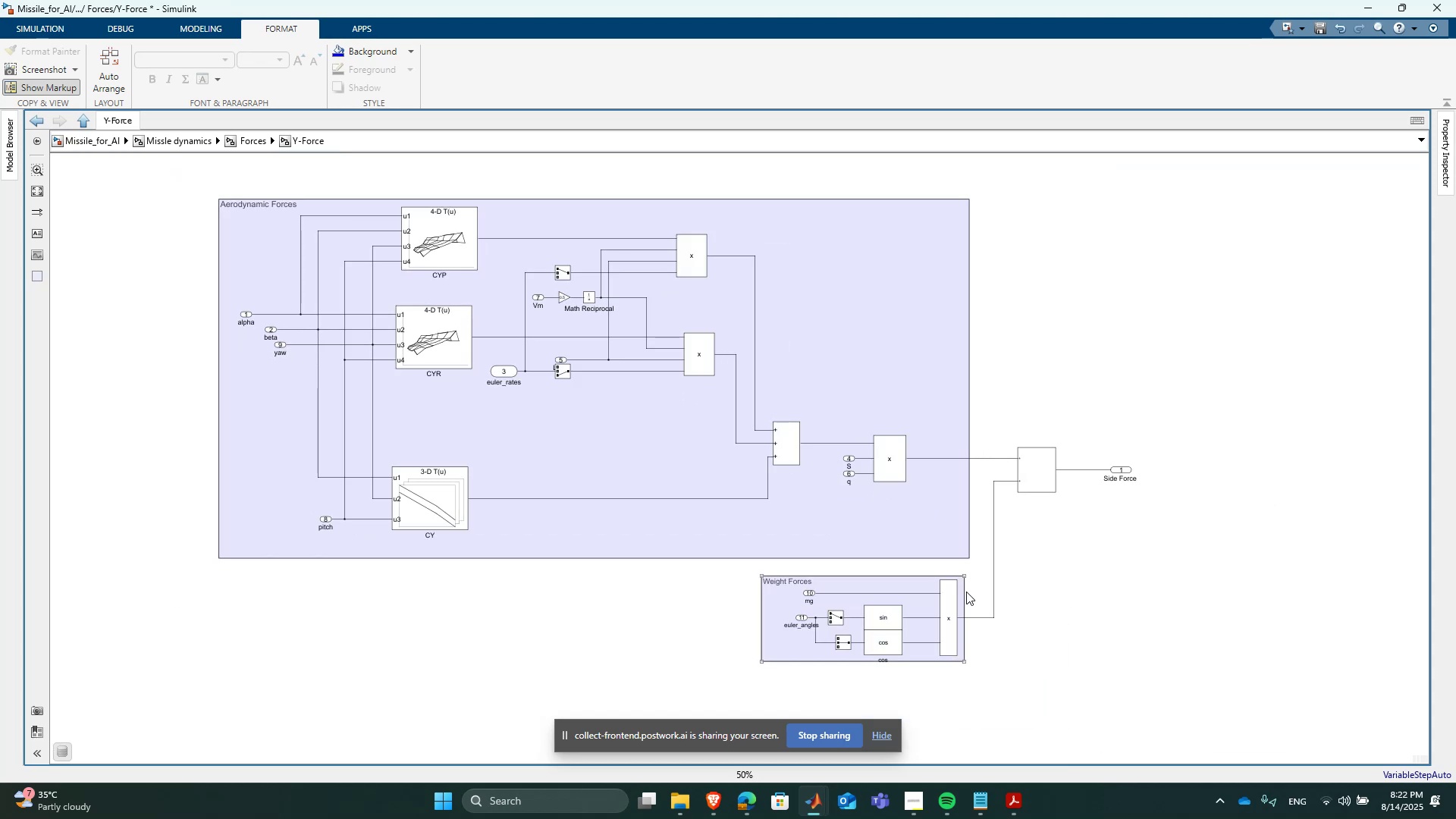 
scroll: coordinate [985, 497], scroll_direction: up, amount: 3.0
 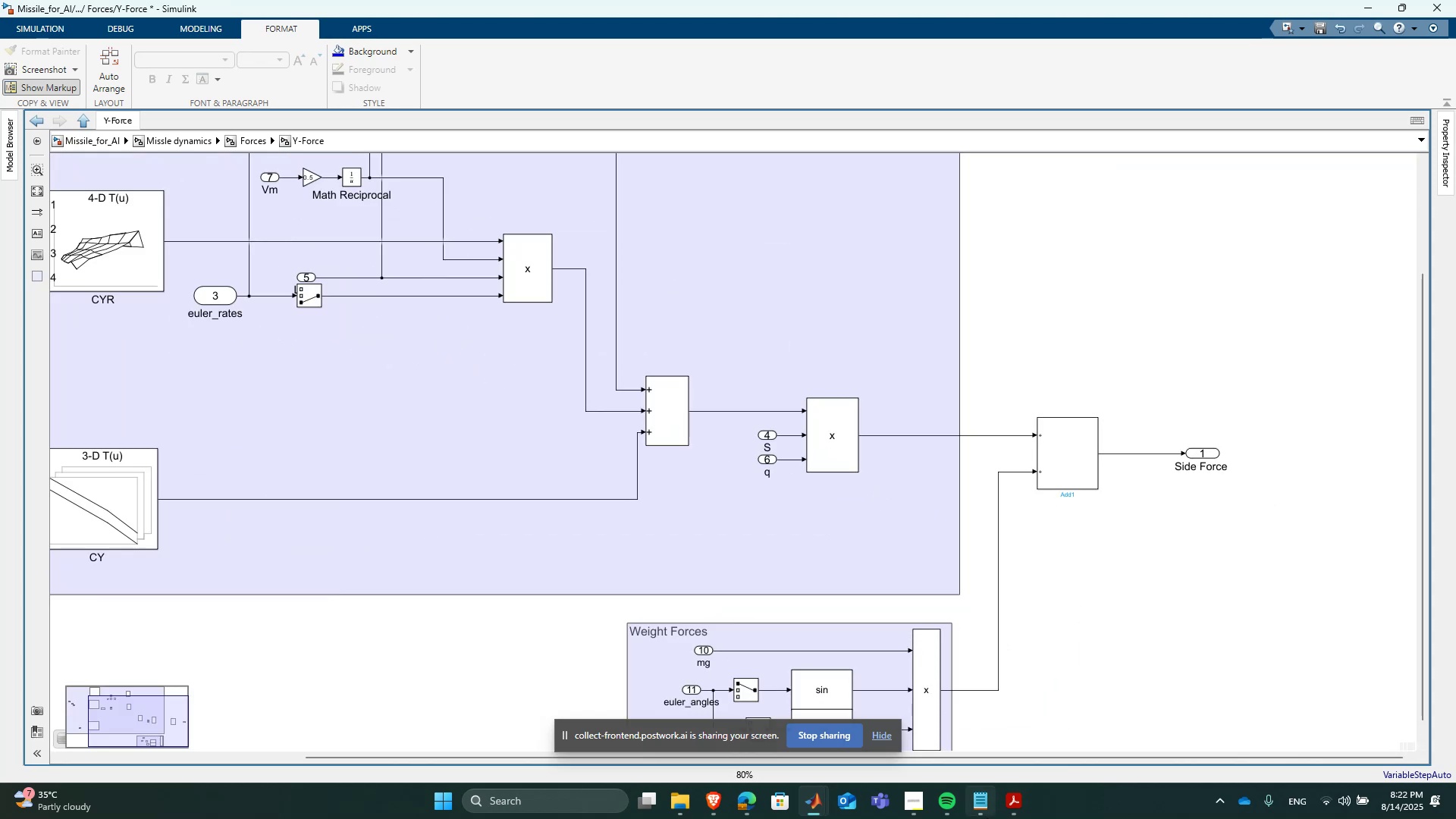 
left_click([1013, 813])
 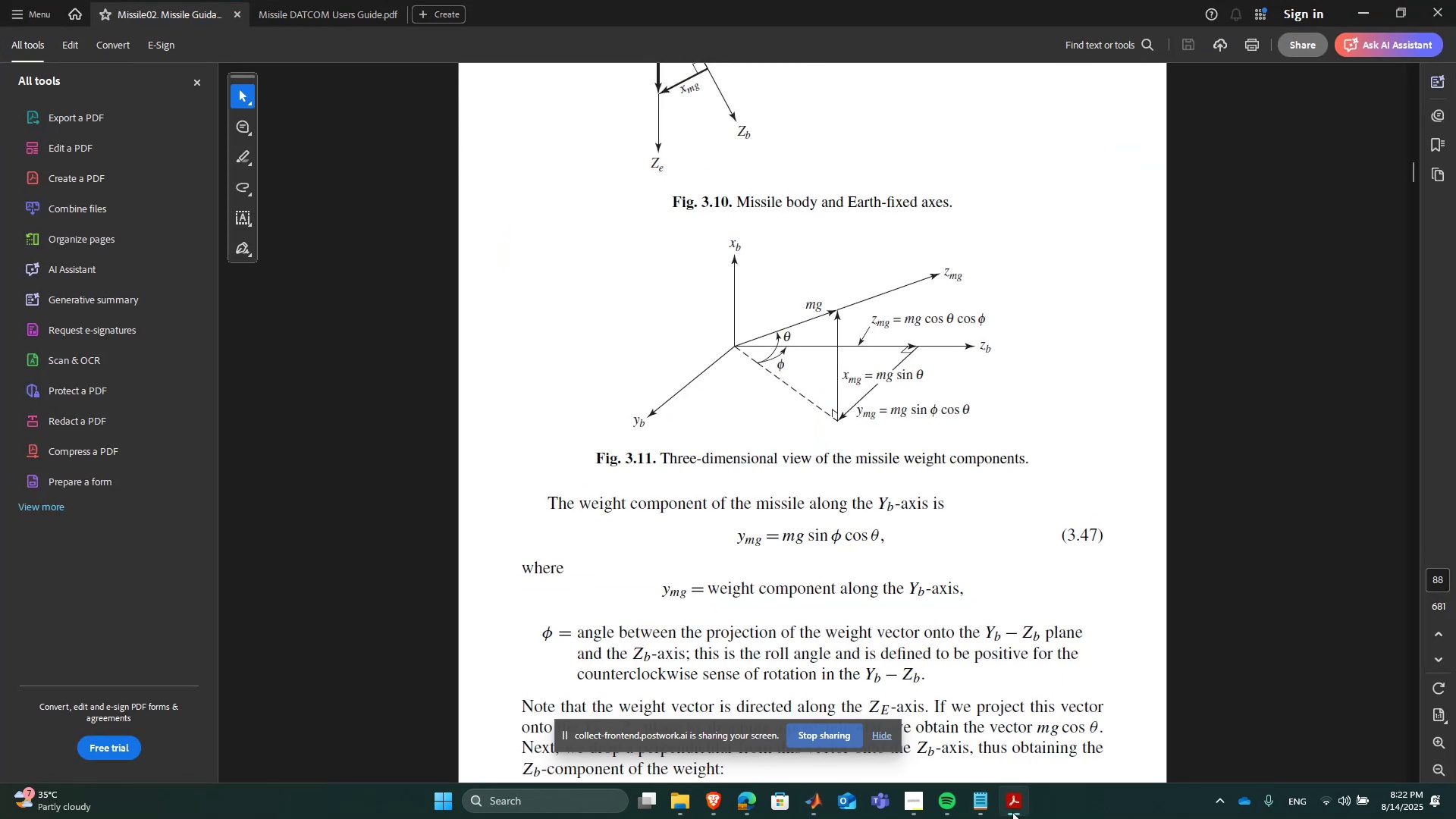 
left_click([1019, 692])
 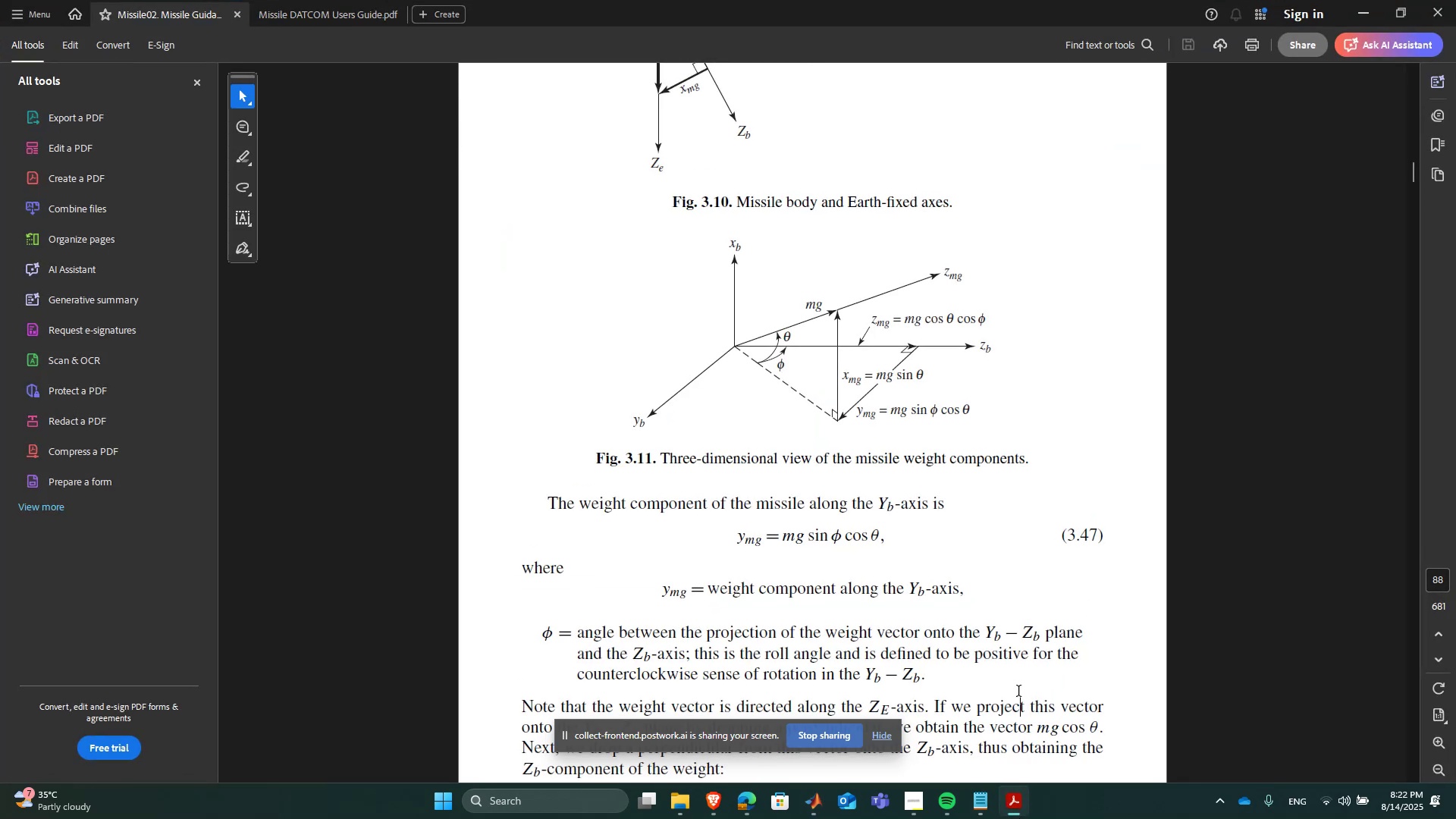 
hold_key(key=ArrowDown, duration=0.43)
 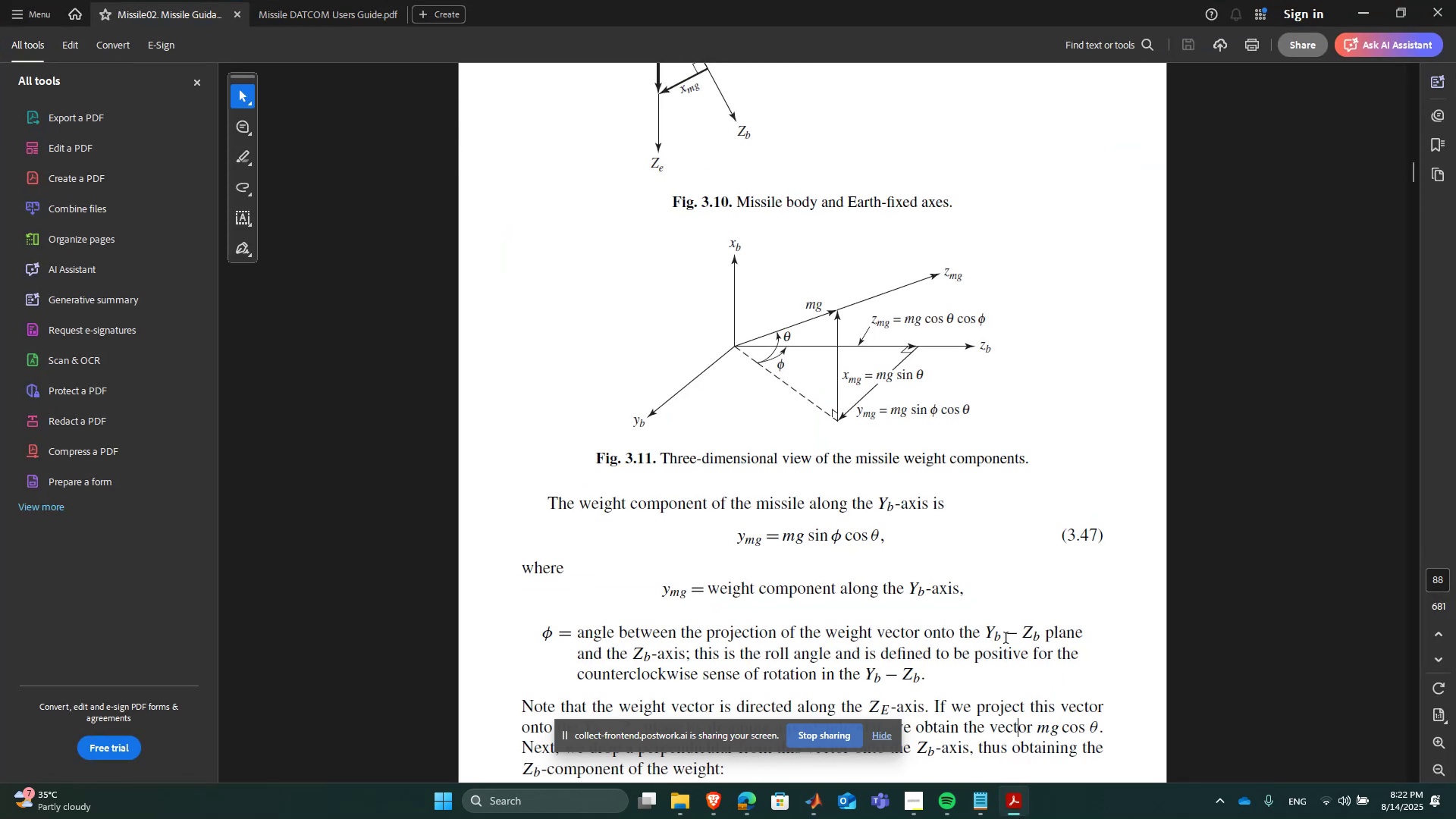 
left_click([1013, 604])
 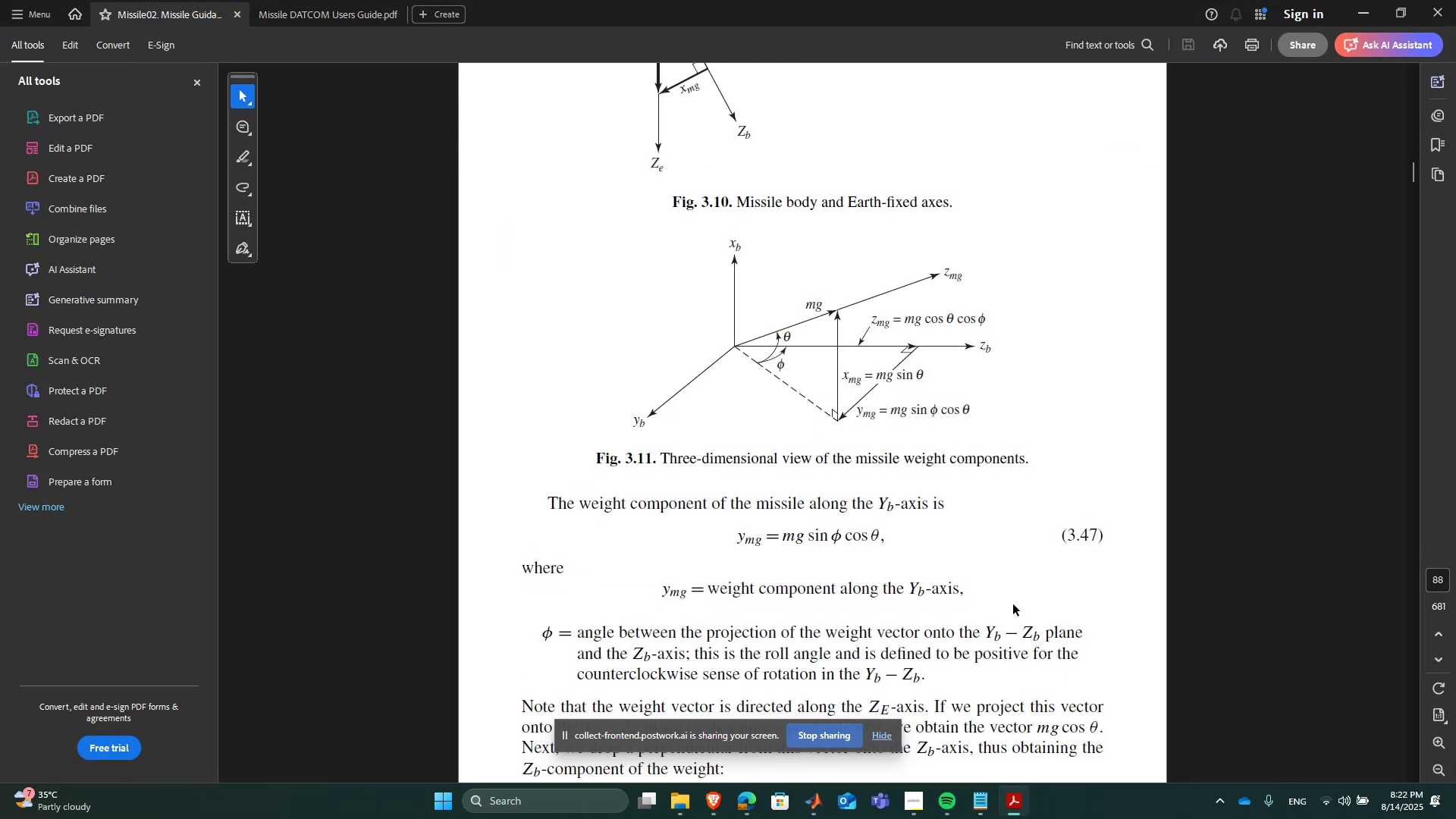 
hold_key(key=ArrowDown, duration=1.09)
 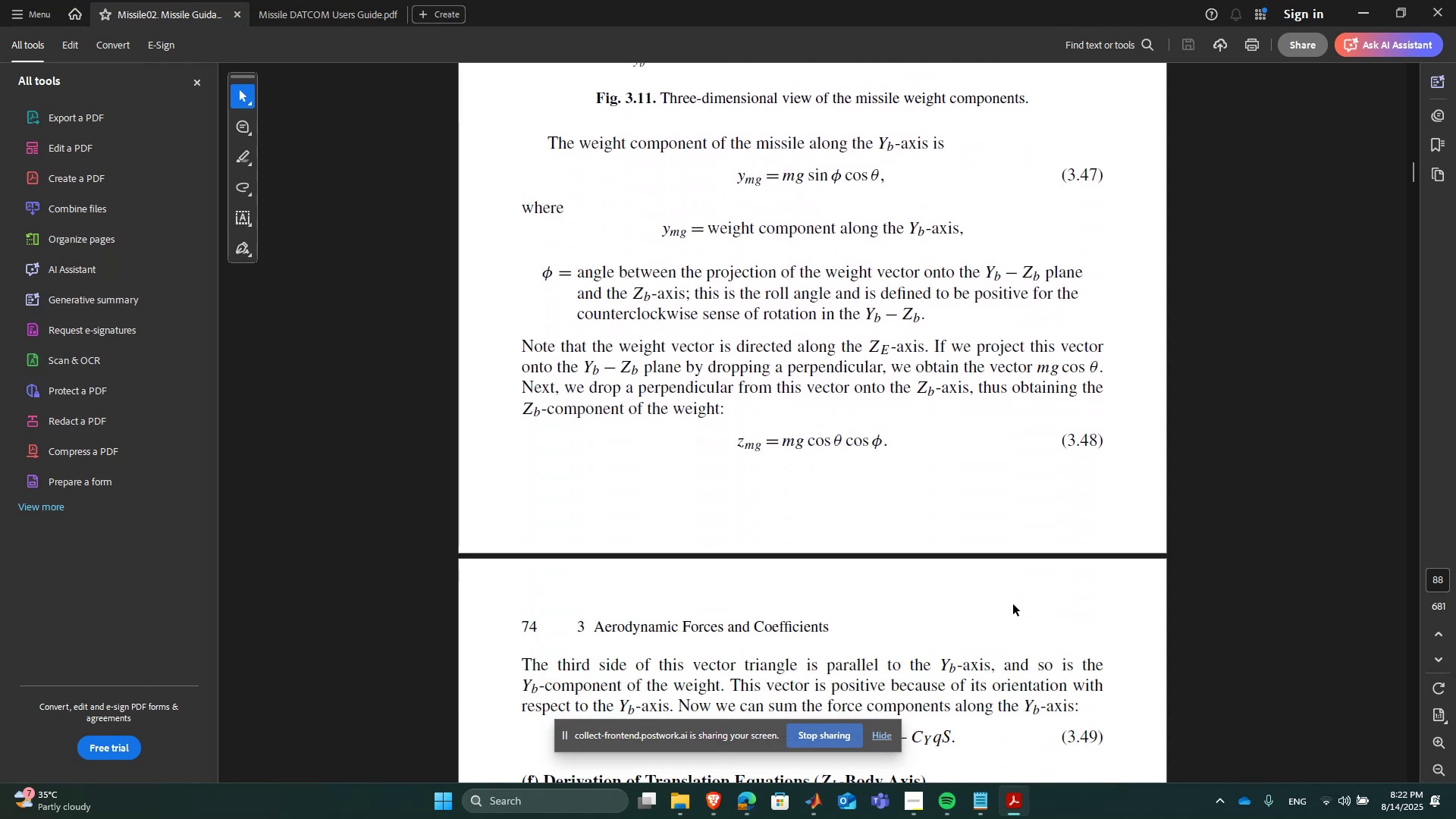 
hold_key(key=ArrowDown, duration=0.63)
 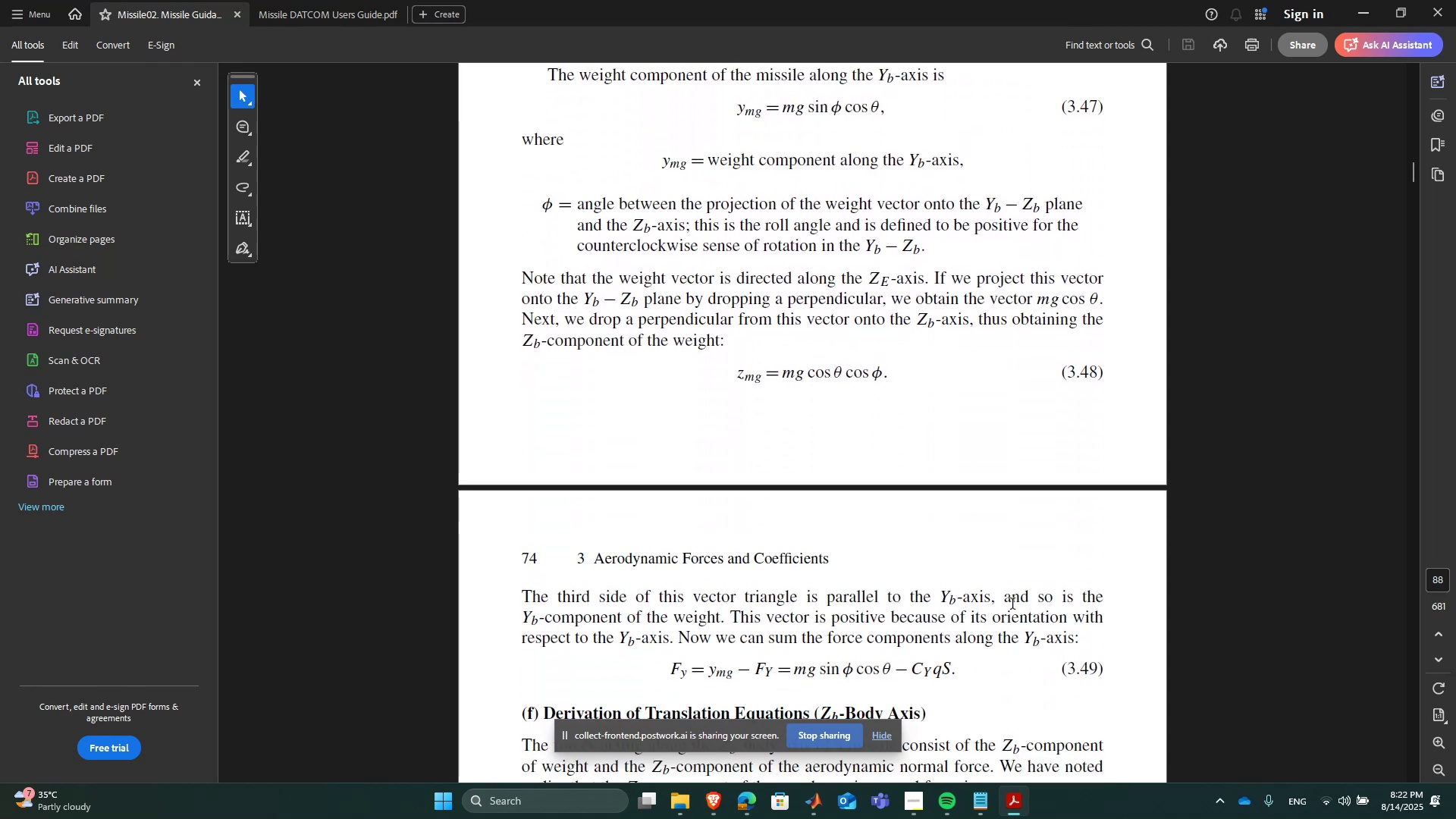 
hold_key(key=ArrowUp, duration=0.7)
 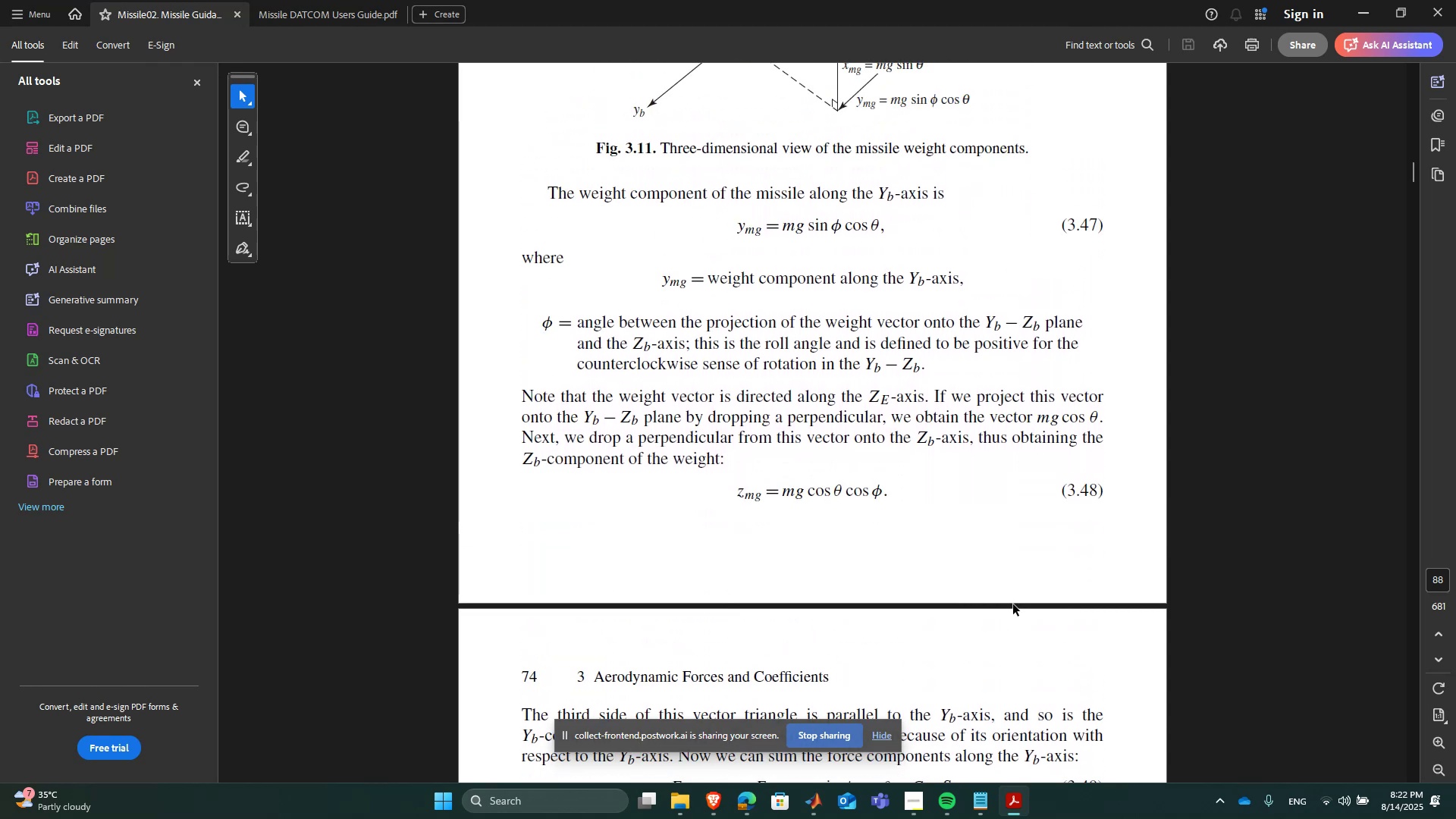 
hold_key(key=ArrowDown, duration=0.47)
 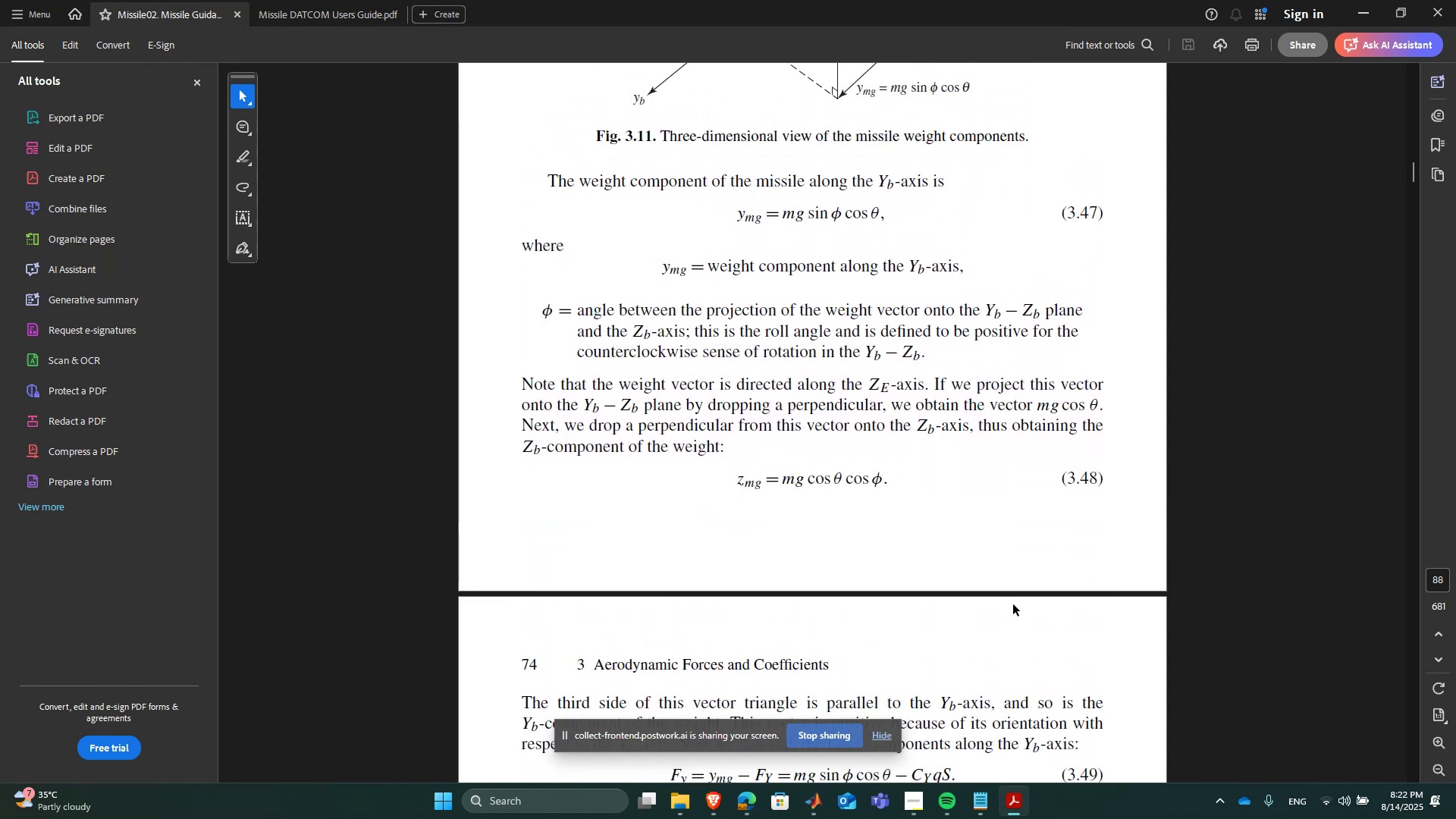 
hold_key(key=ArrowUp, duration=1.51)
 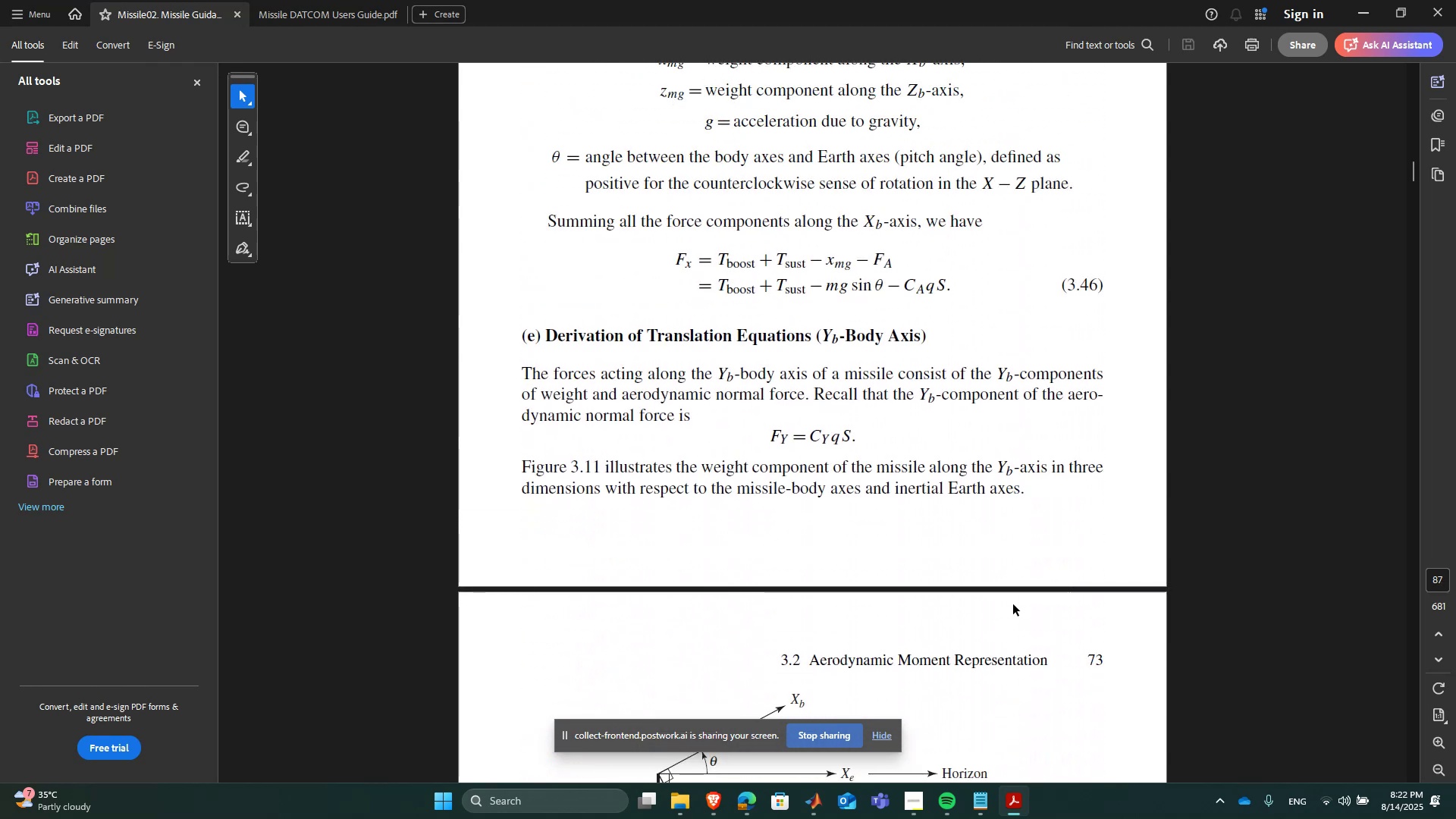 
hold_key(key=ArrowUp, duration=0.32)
 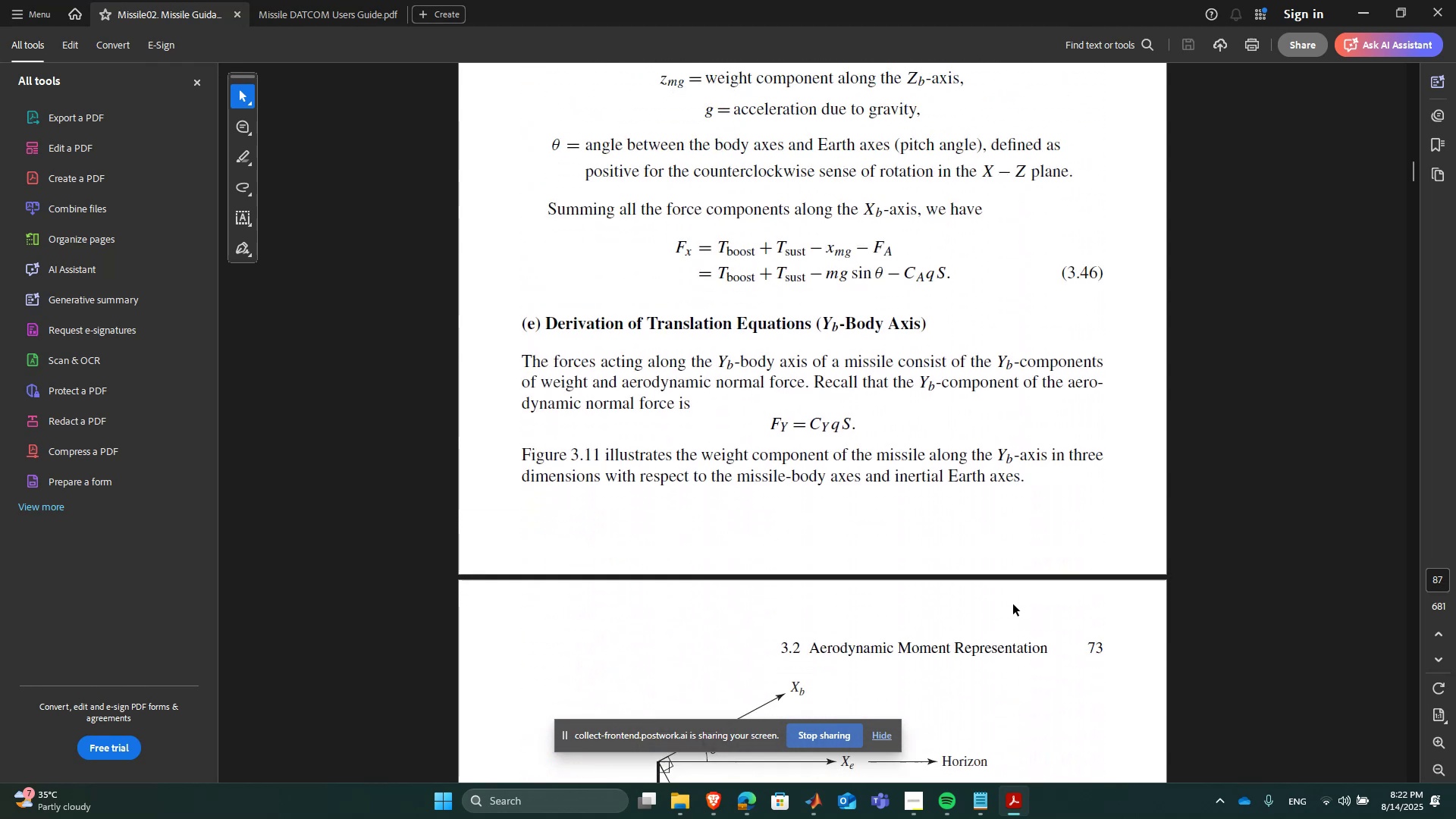 
hold_key(key=ArrowDown, duration=0.94)
 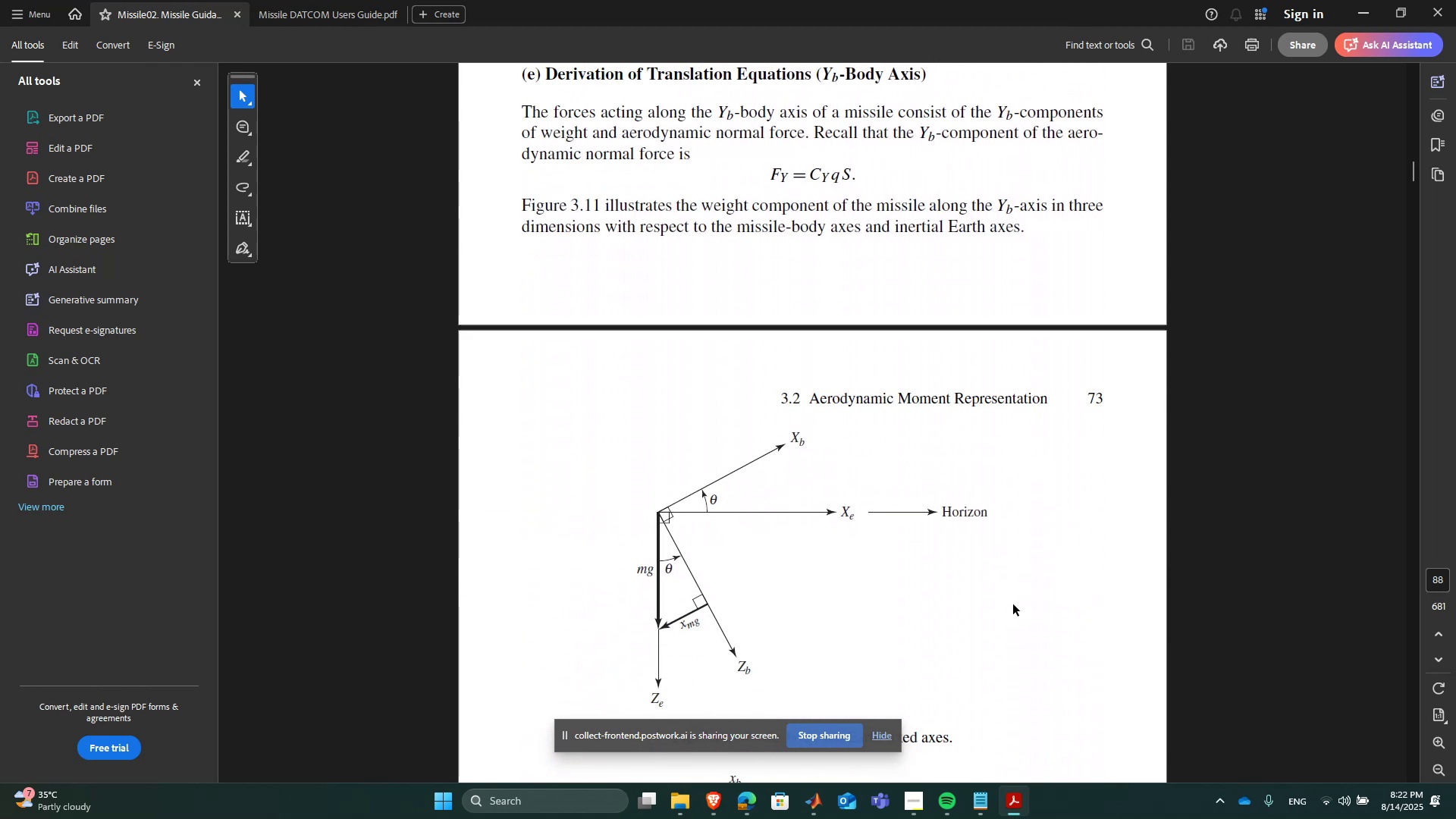 
hold_key(key=ArrowDown, duration=1.46)
 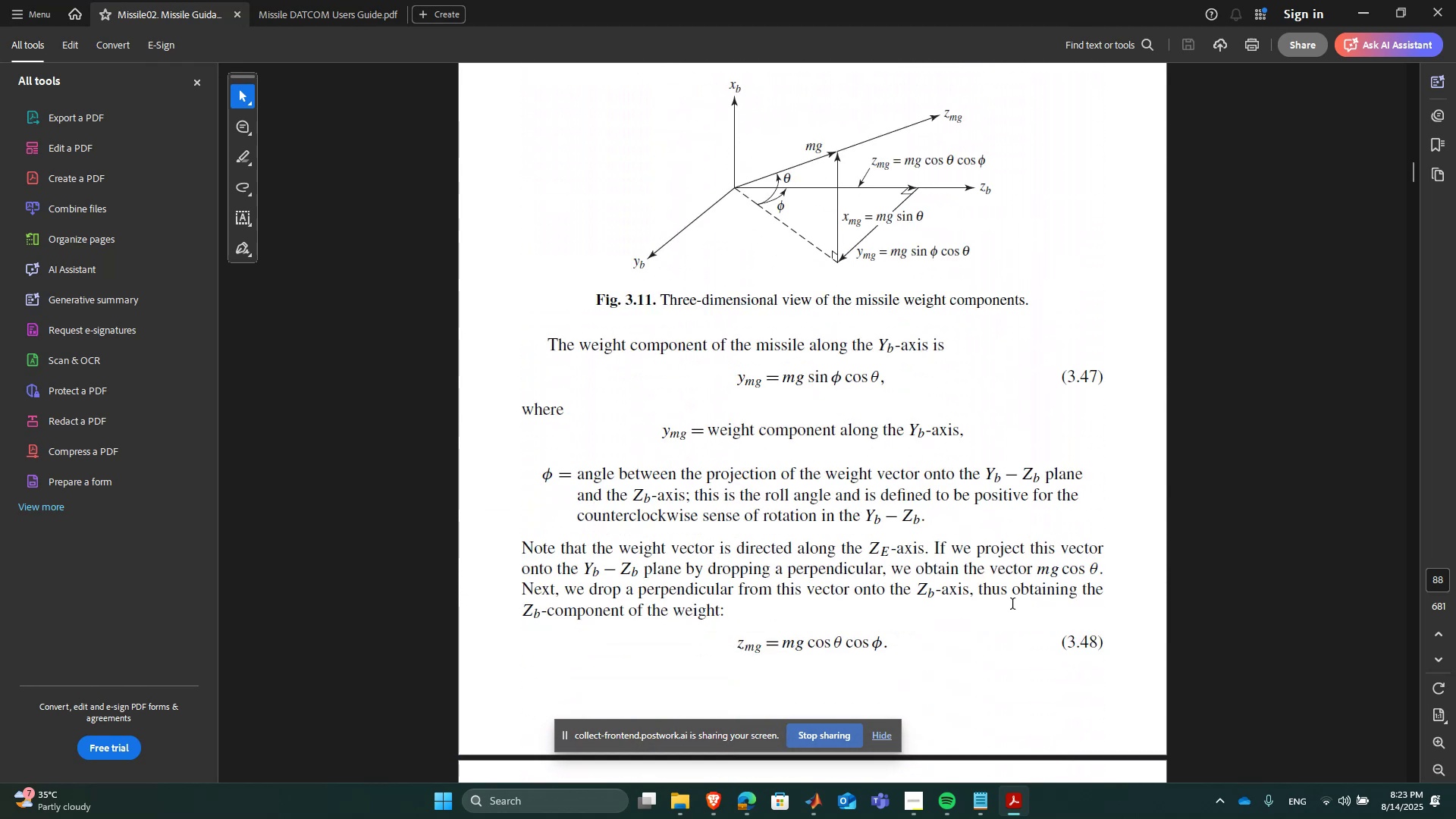 
hold_key(key=ArrowDown, duration=0.7)
 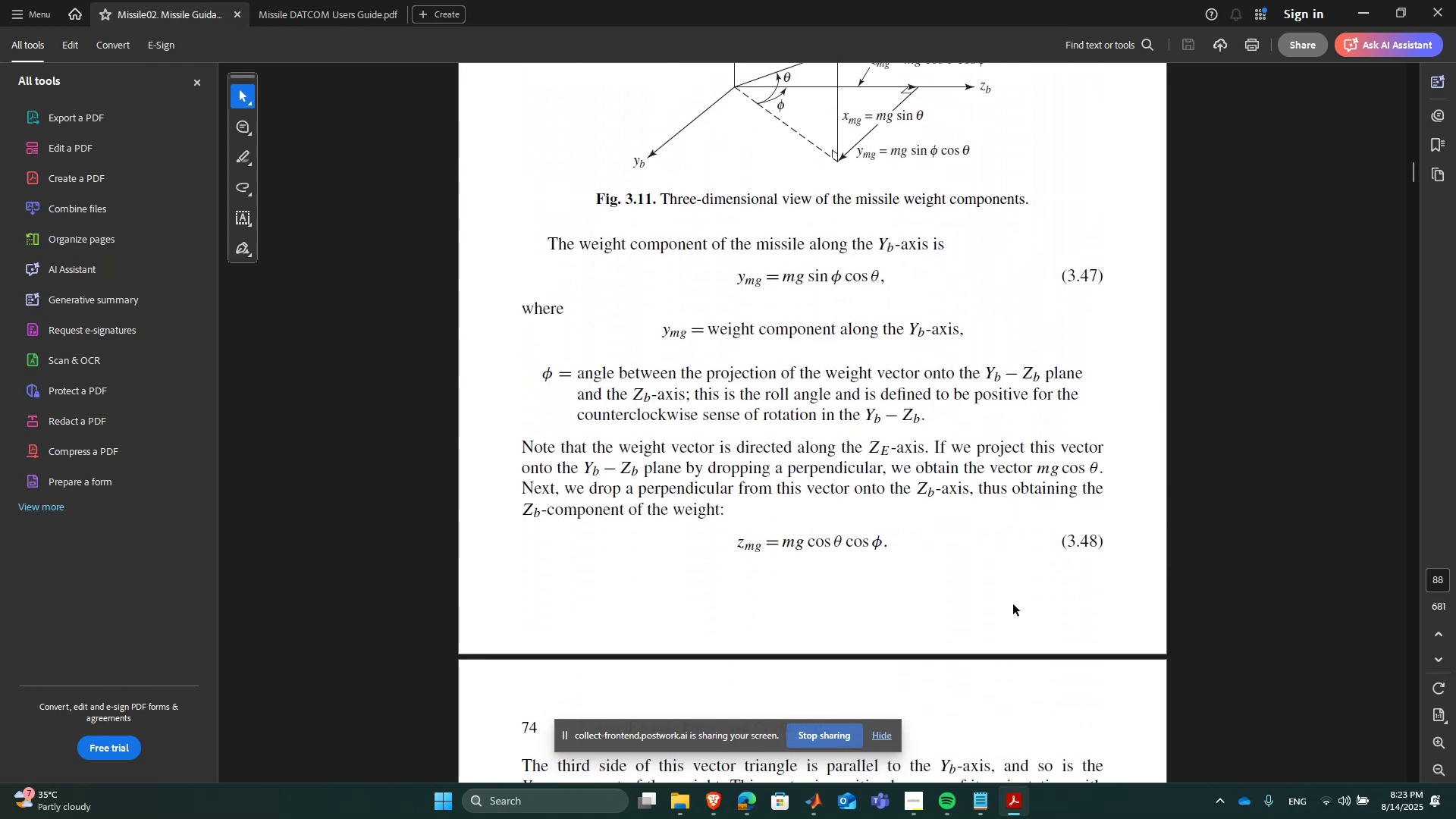 
hold_key(key=ArrowDown, duration=1.01)
 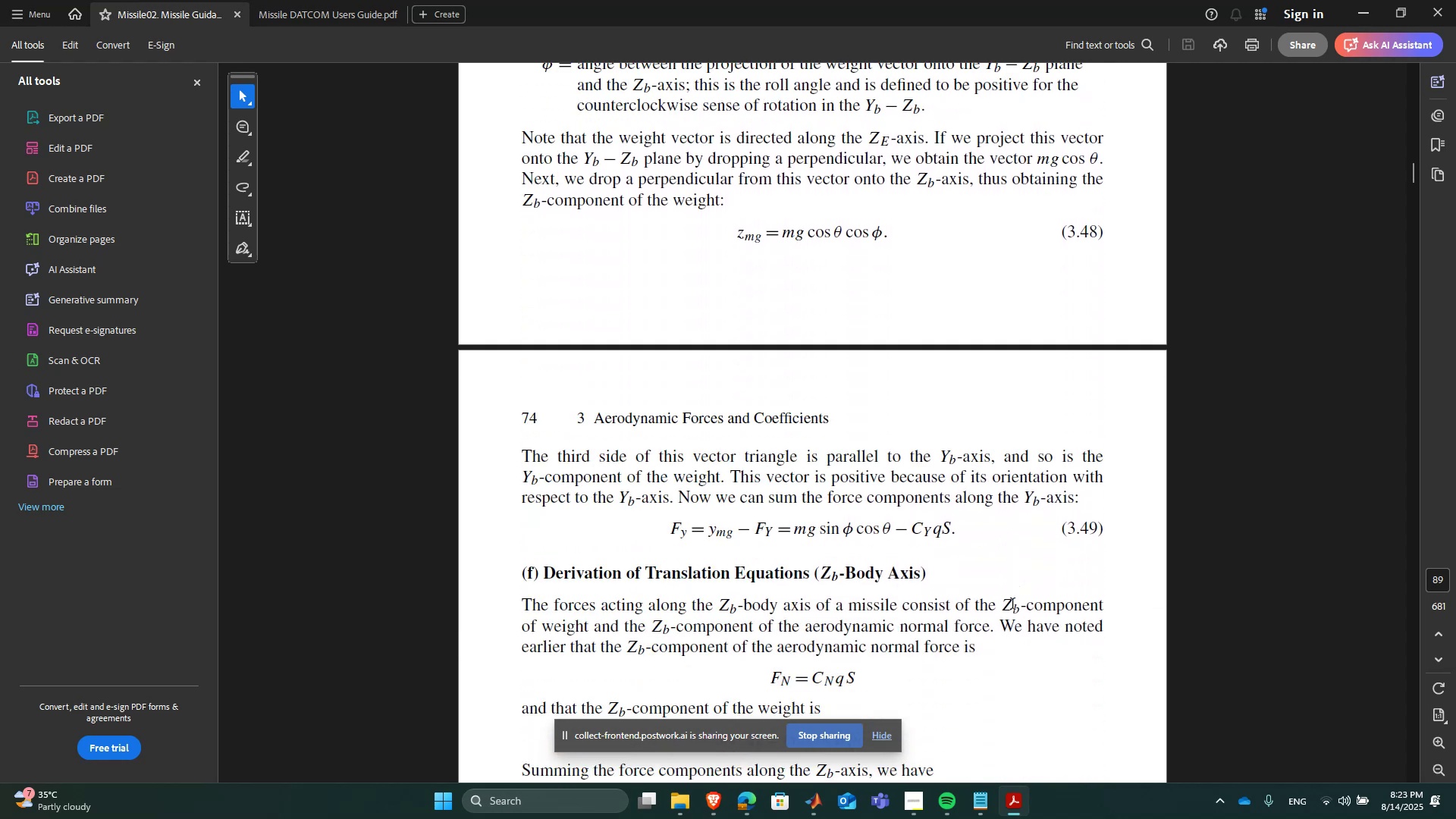 
hold_key(key=ArrowDown, duration=0.61)
 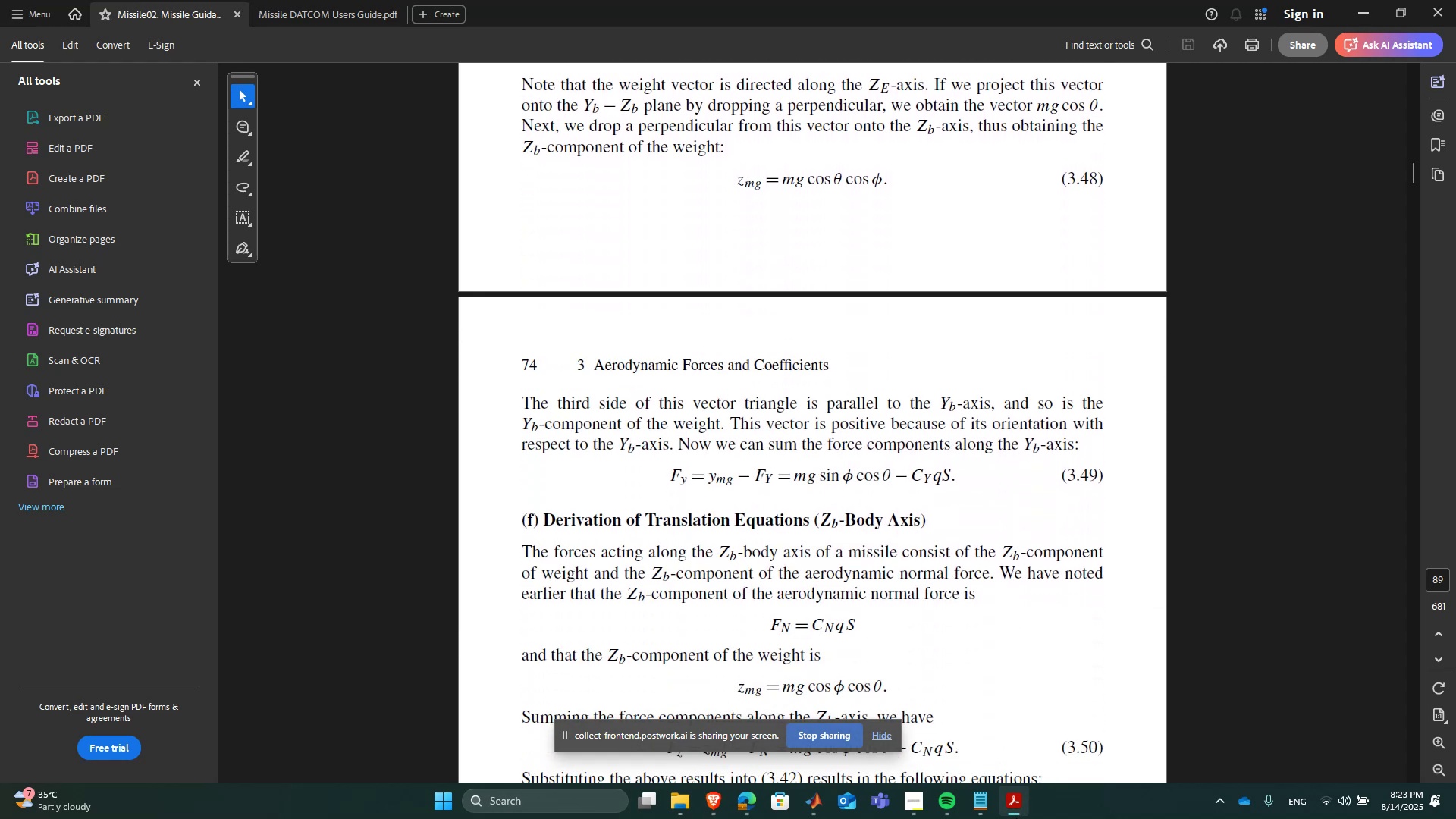 
left_click([1016, 818])
 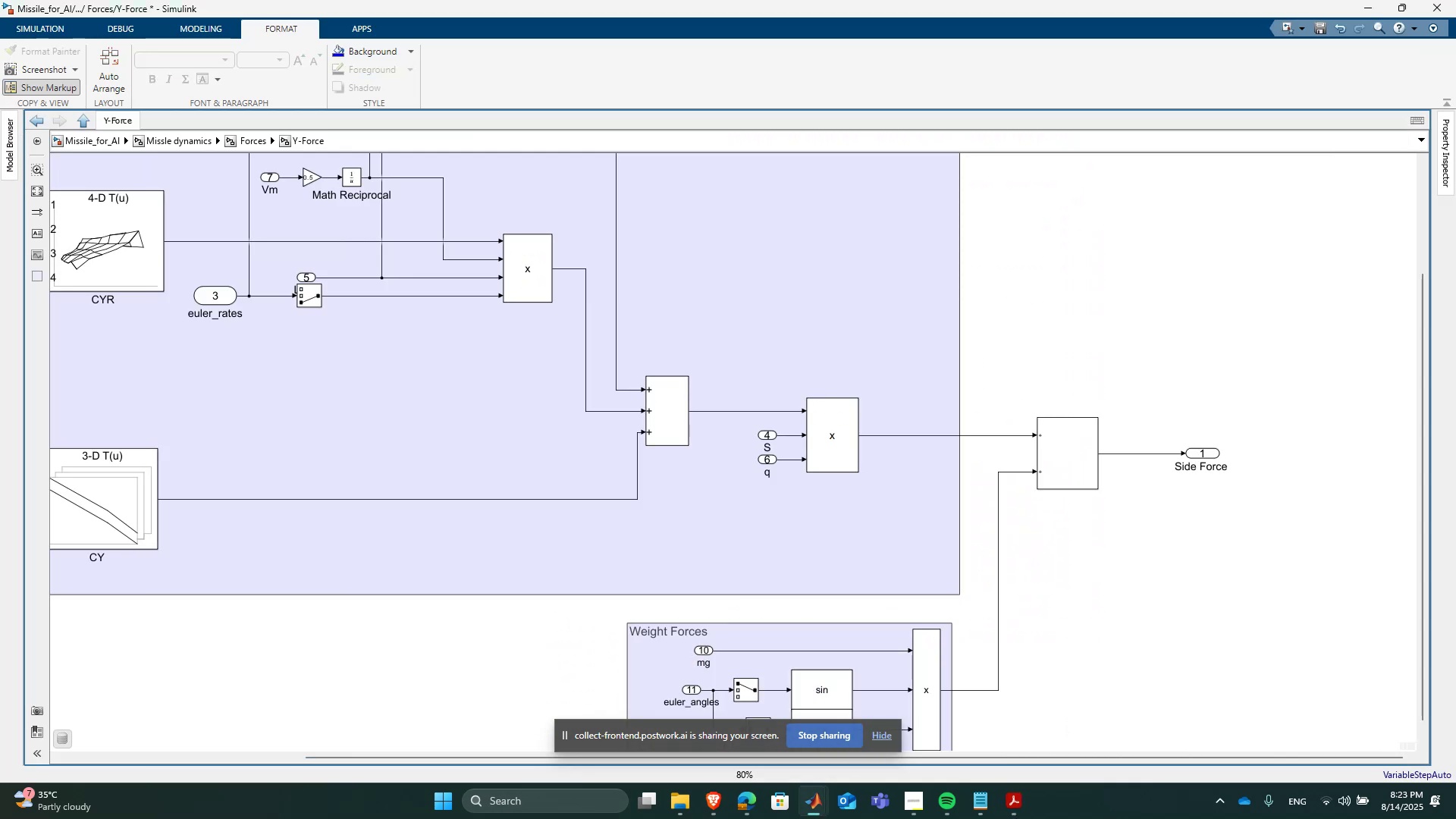 
left_click([1016, 818])
 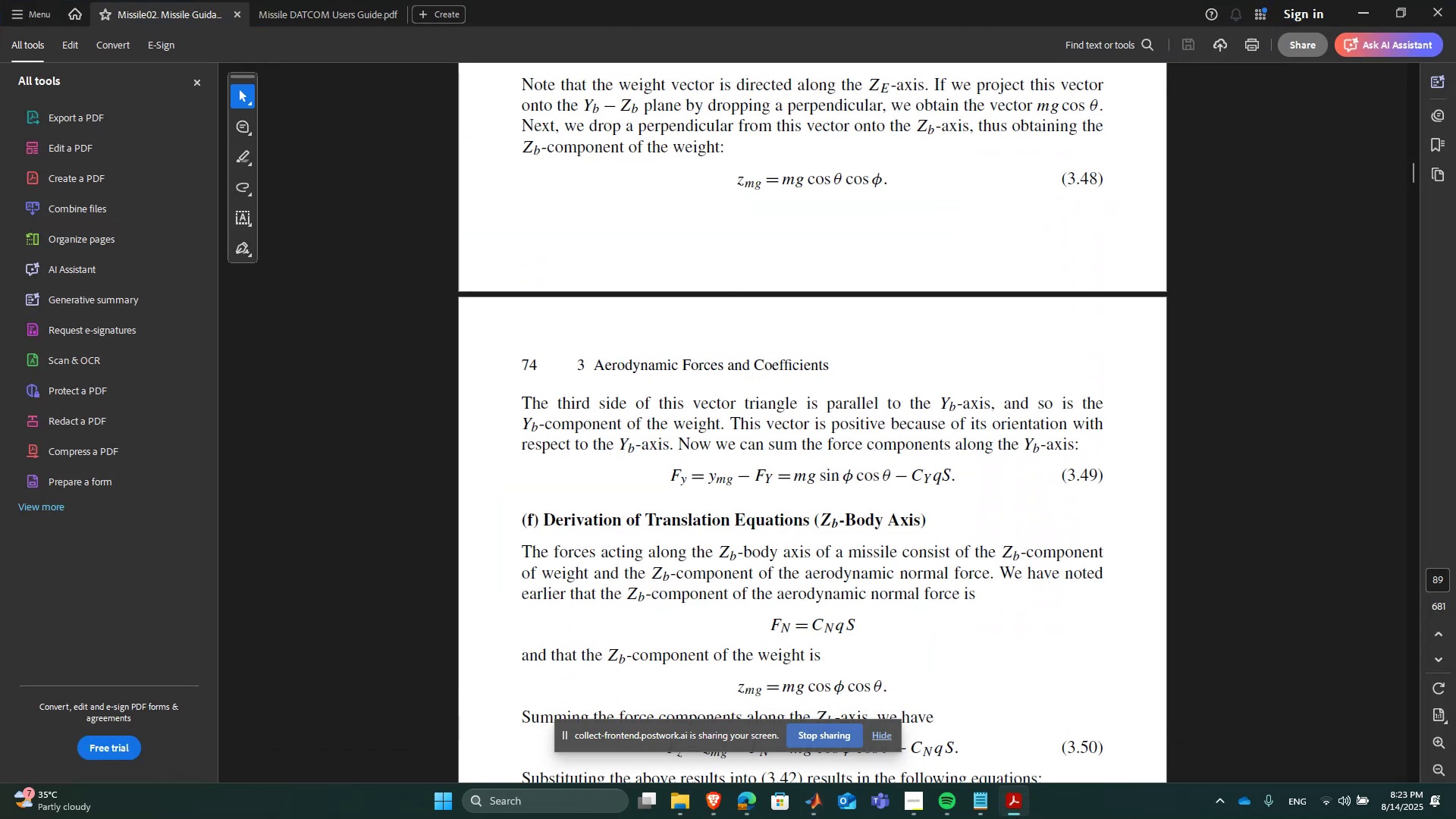 
left_click([1016, 818])
 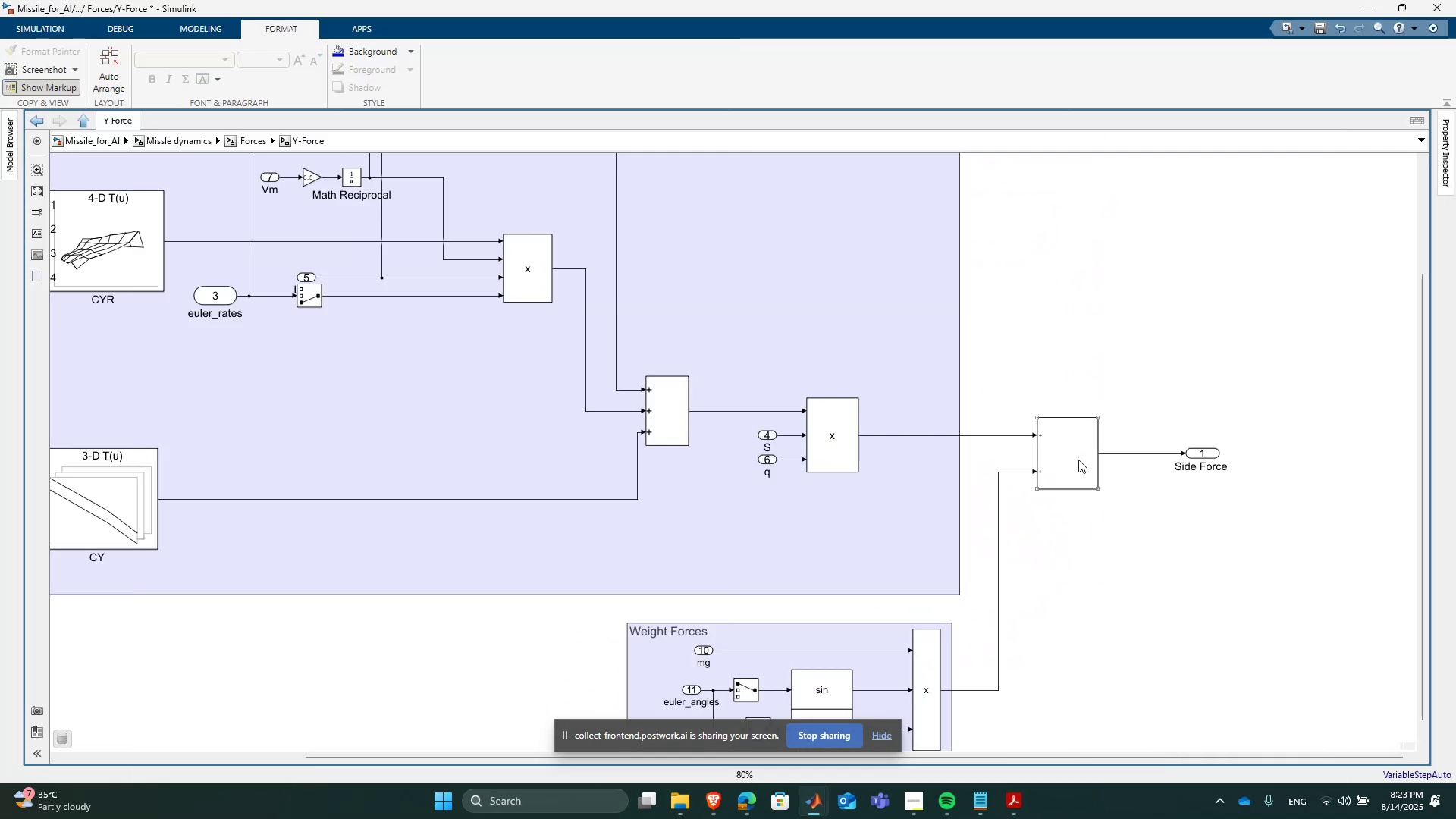 
double_click([1078, 460])
 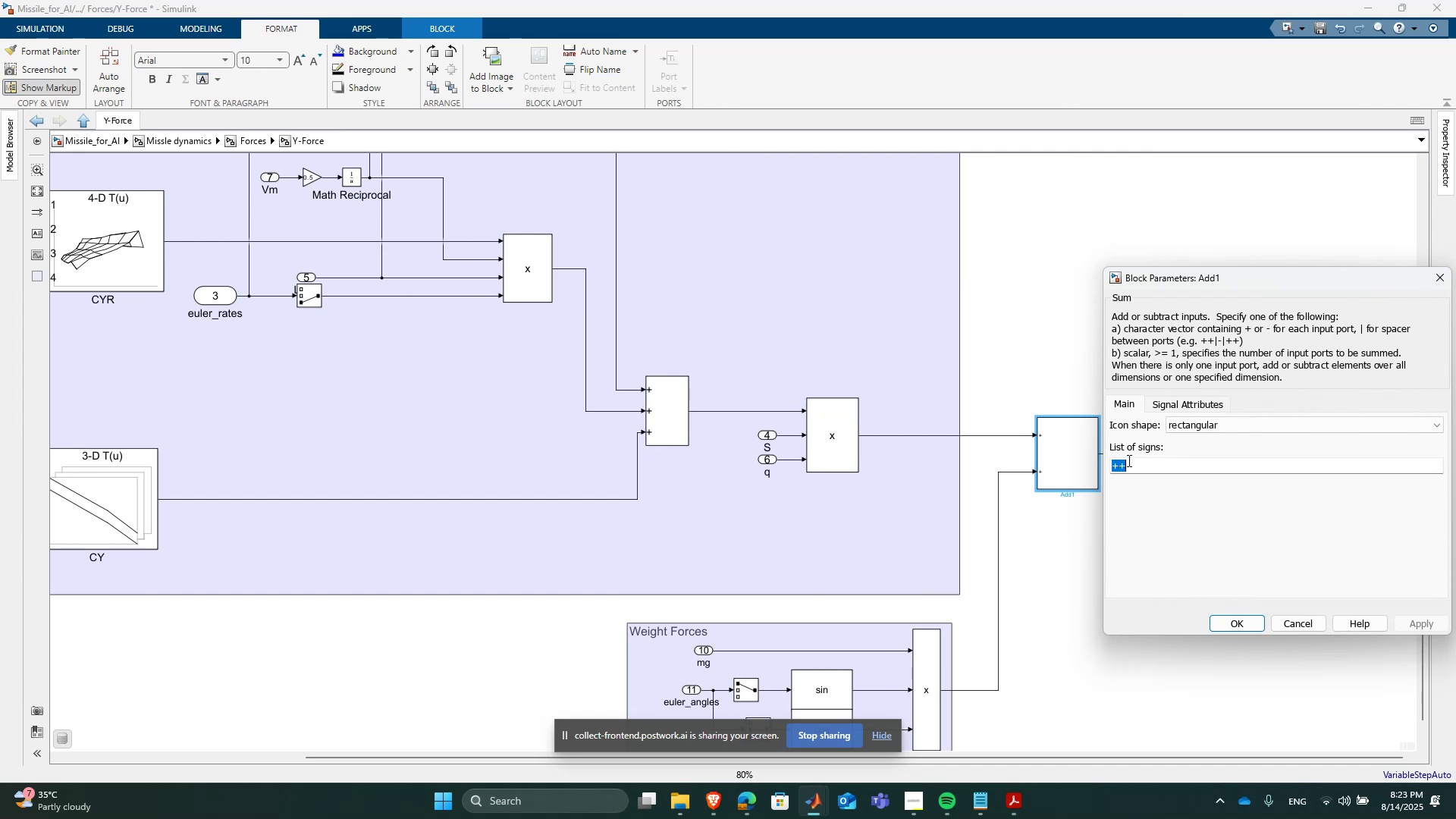 
double_click([1119, 460])
 